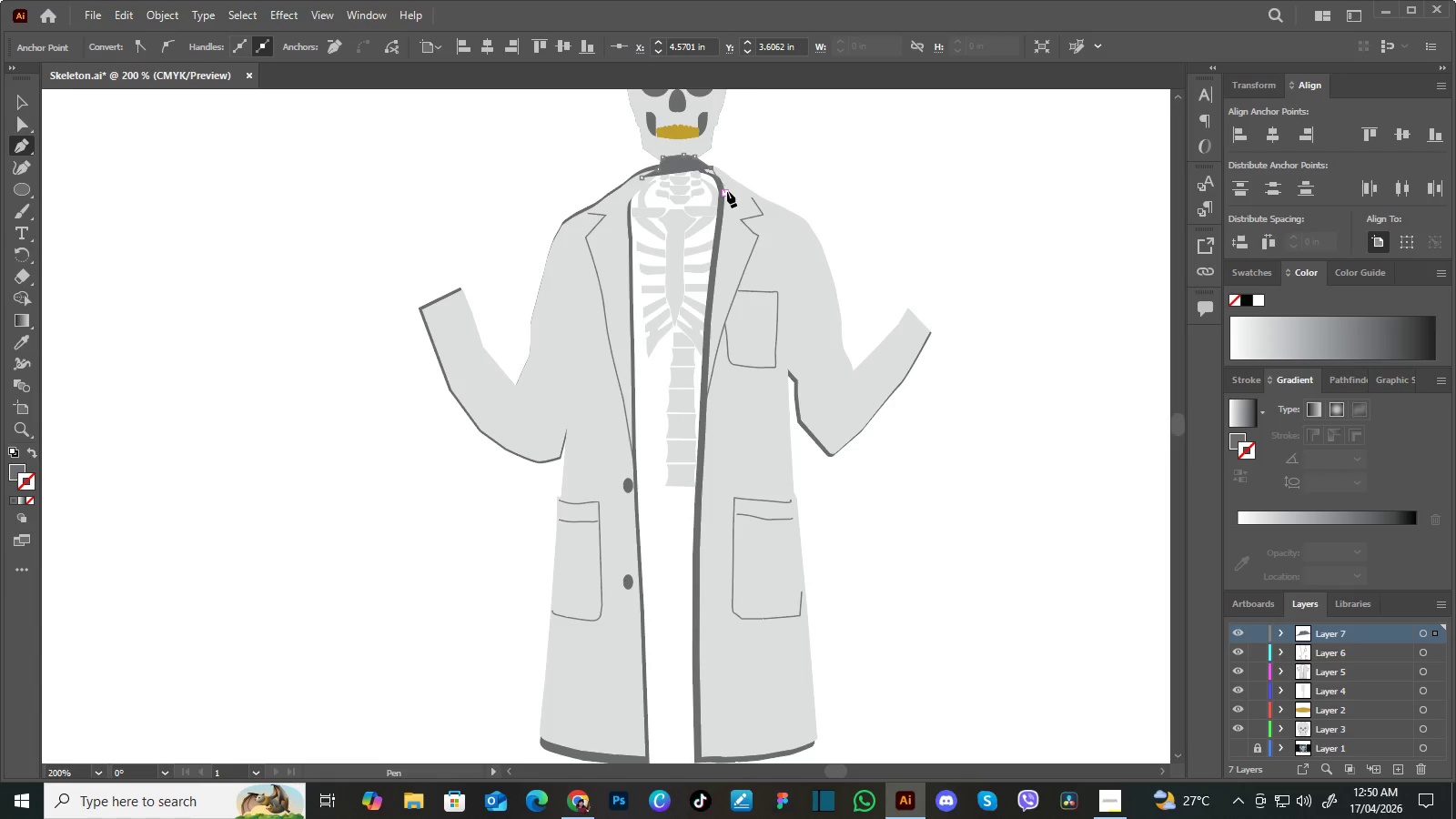 
left_click([728, 191])
 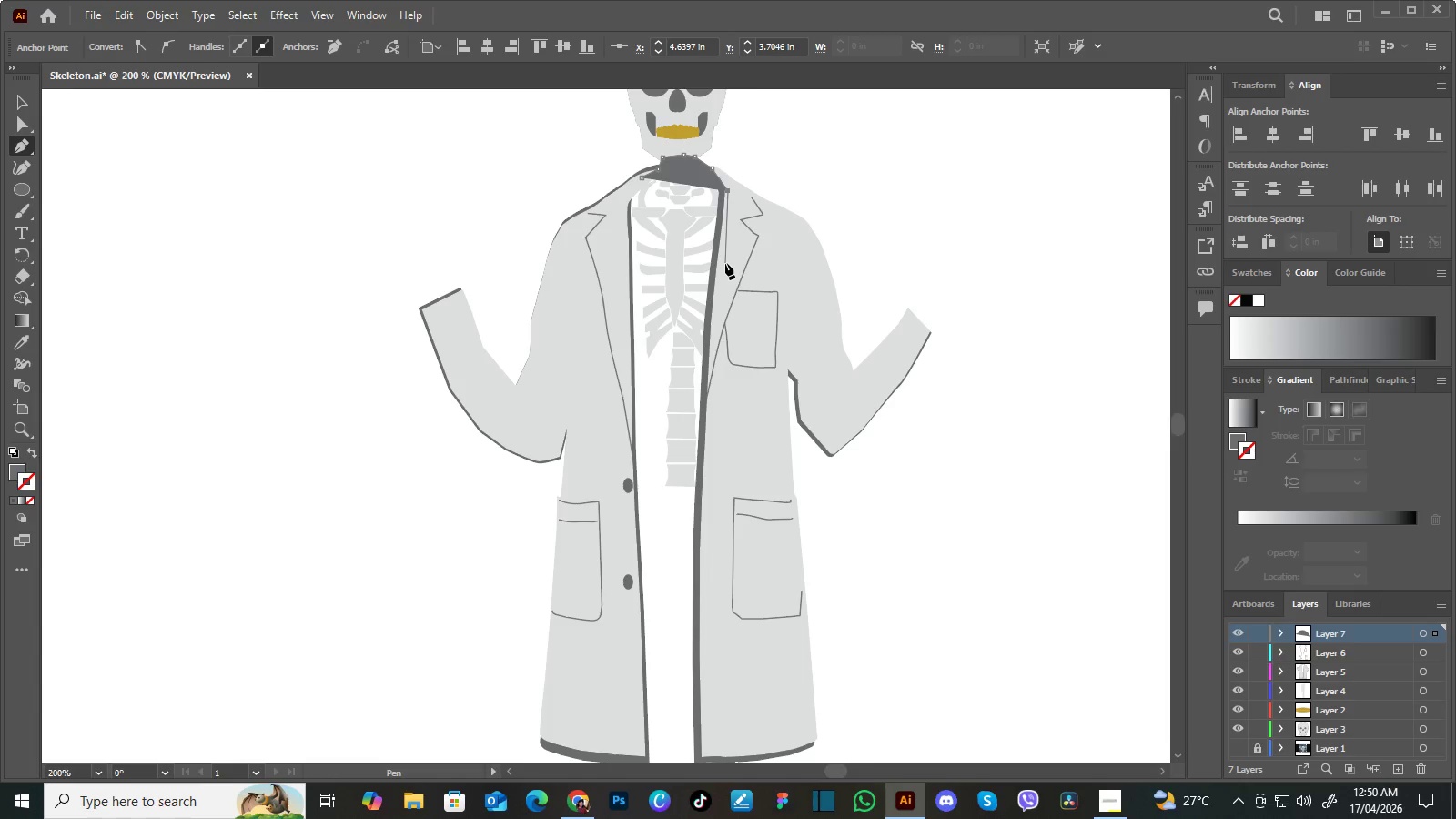 
left_click([725, 263])
 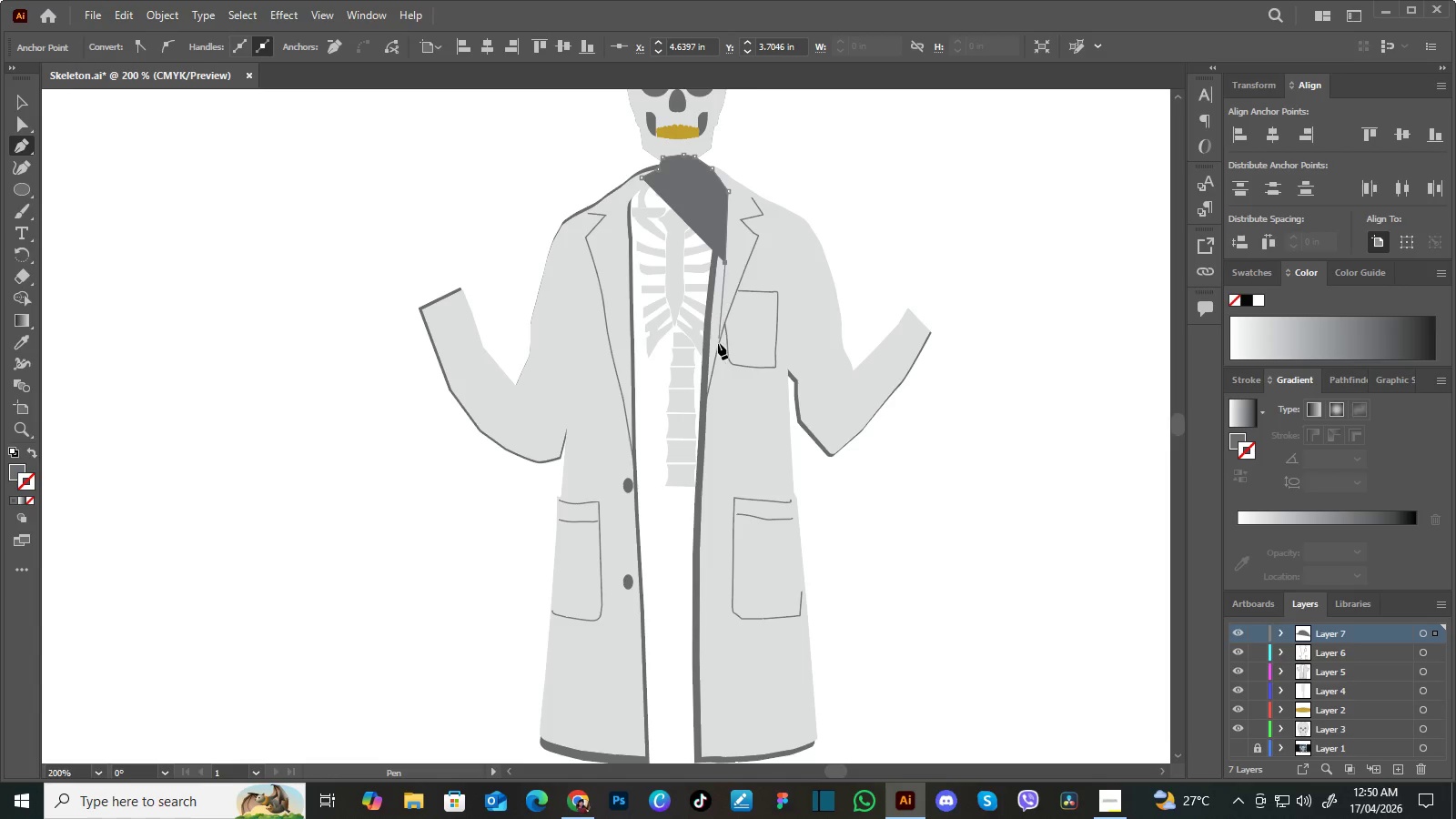 
left_click([718, 343])
 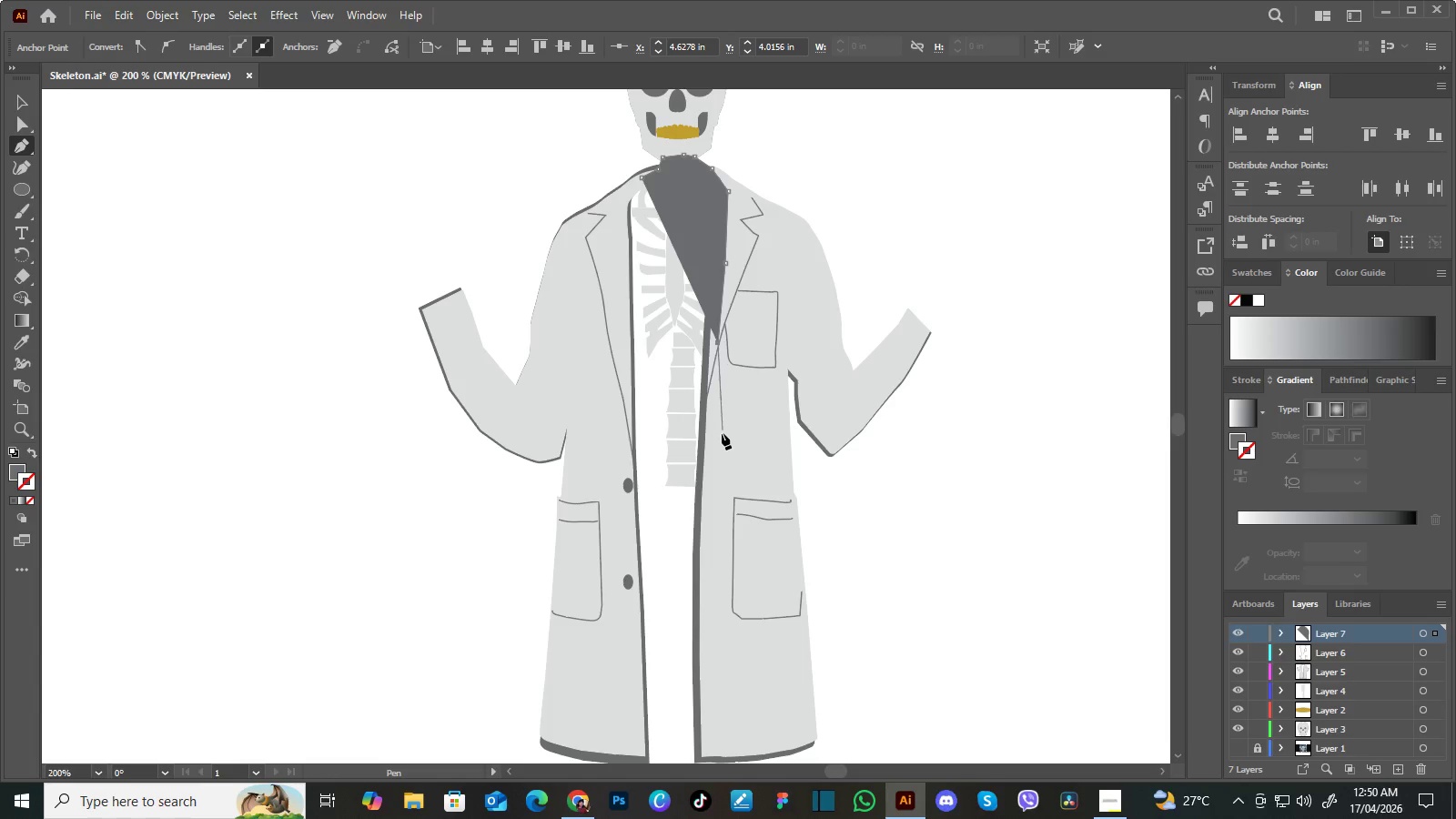 
left_click([718, 440])
 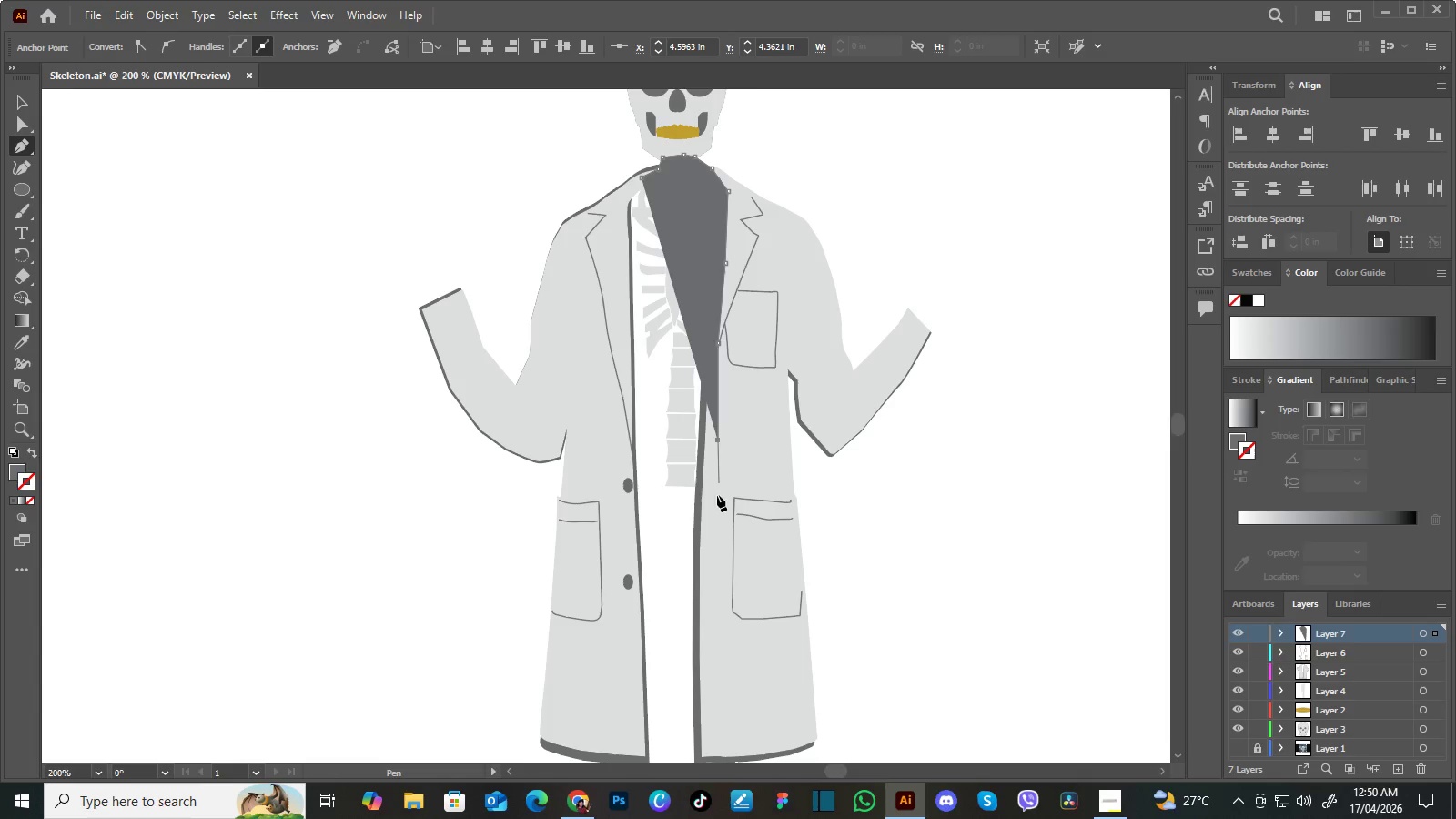 
hold_key(key=Space, duration=0.69)
 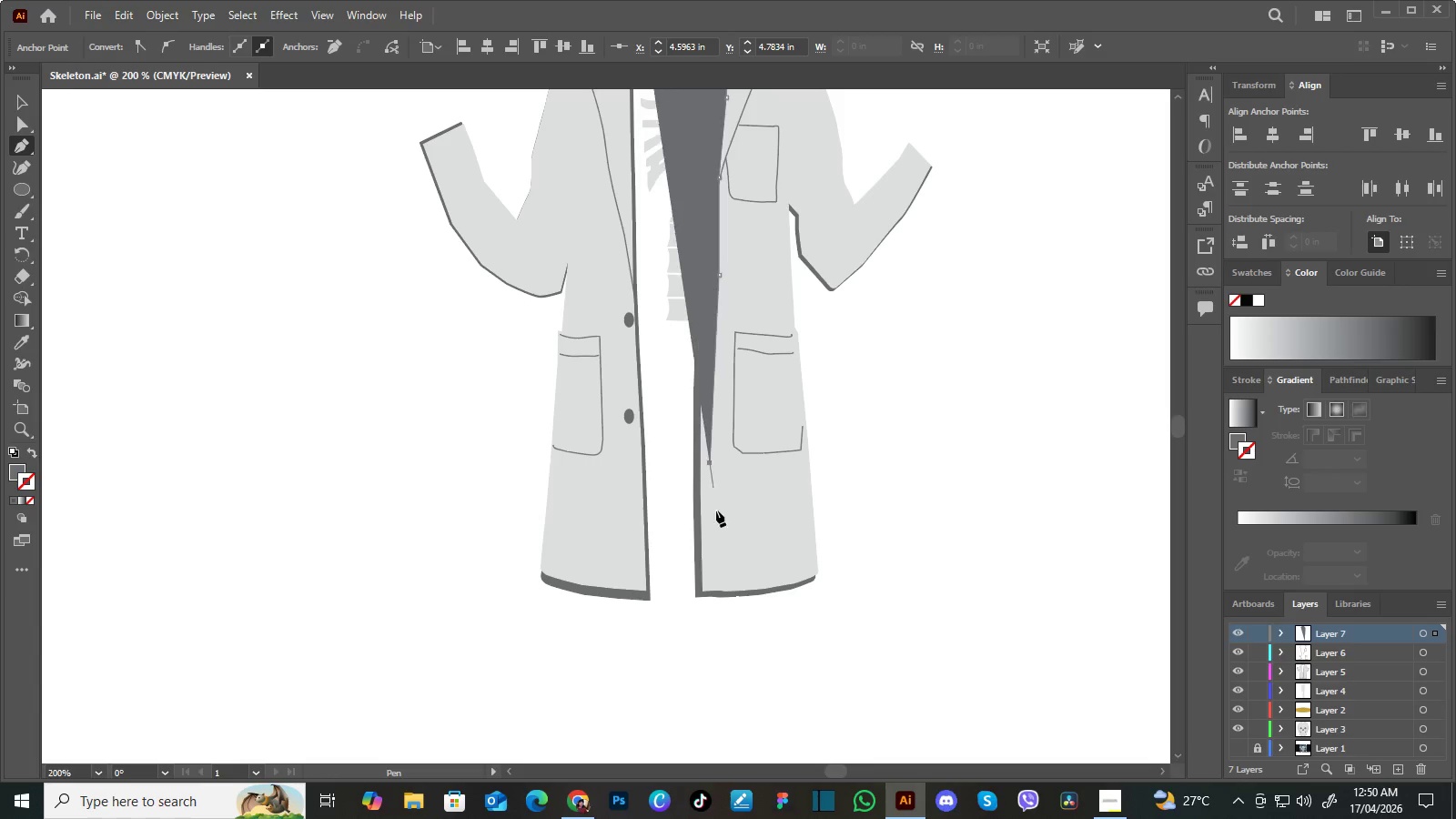 
left_click_drag(start_coordinate=[711, 554], to_coordinate=[712, 389])
 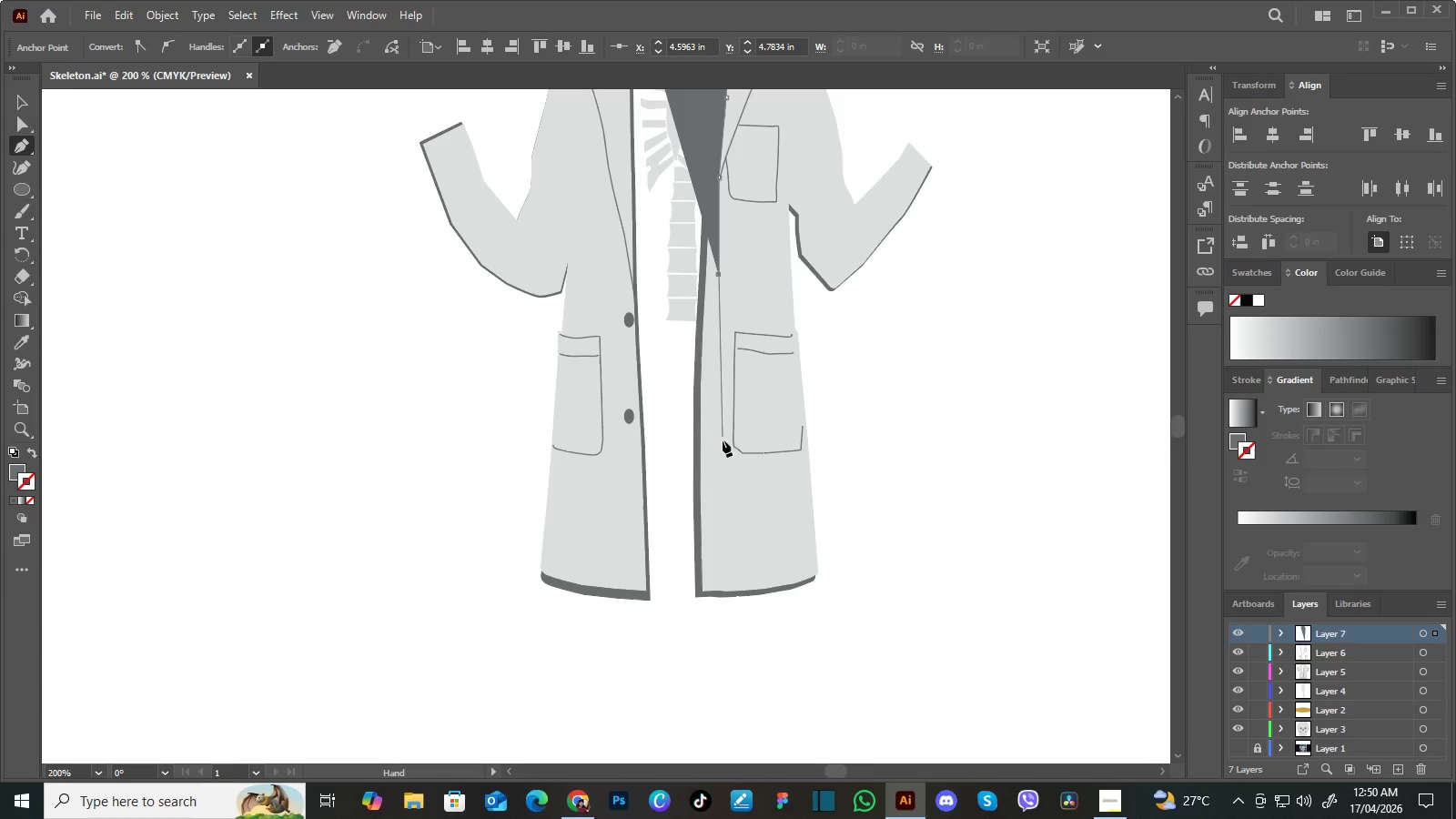 
hold_key(key=Space, duration=7.7)
 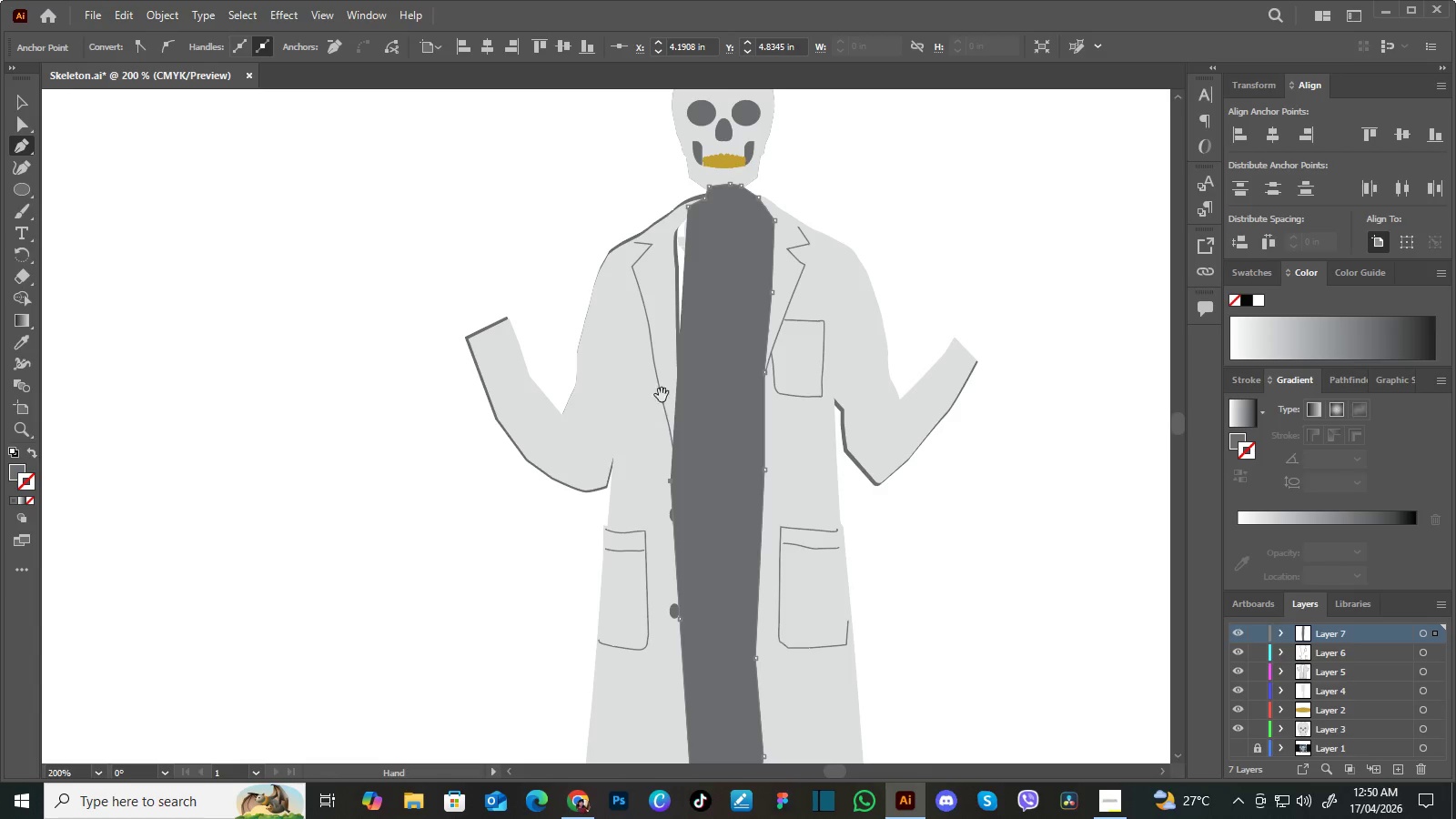 
left_click([710, 463])
 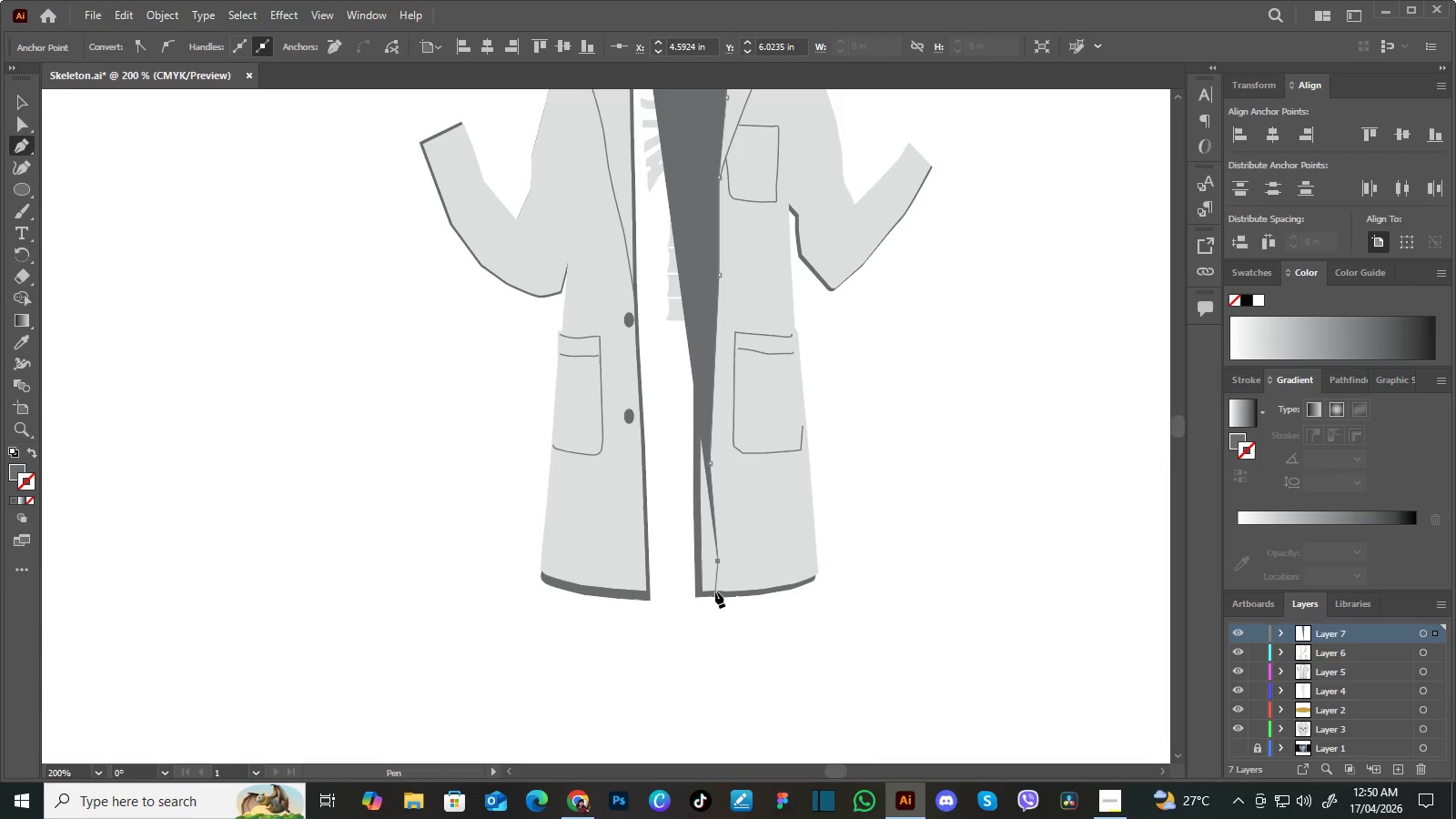 
left_click([713, 594])
 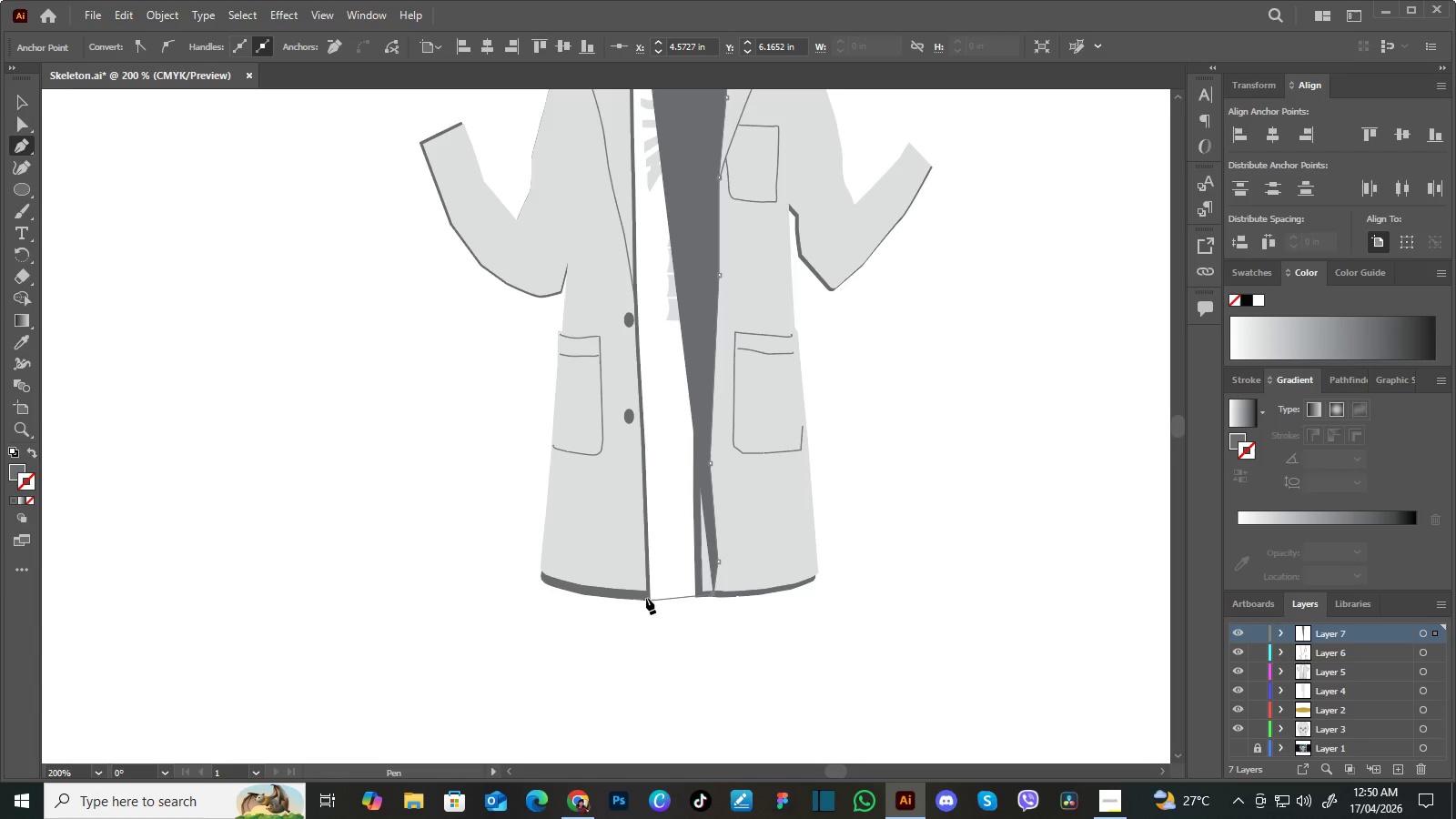 
left_click([646, 598])
 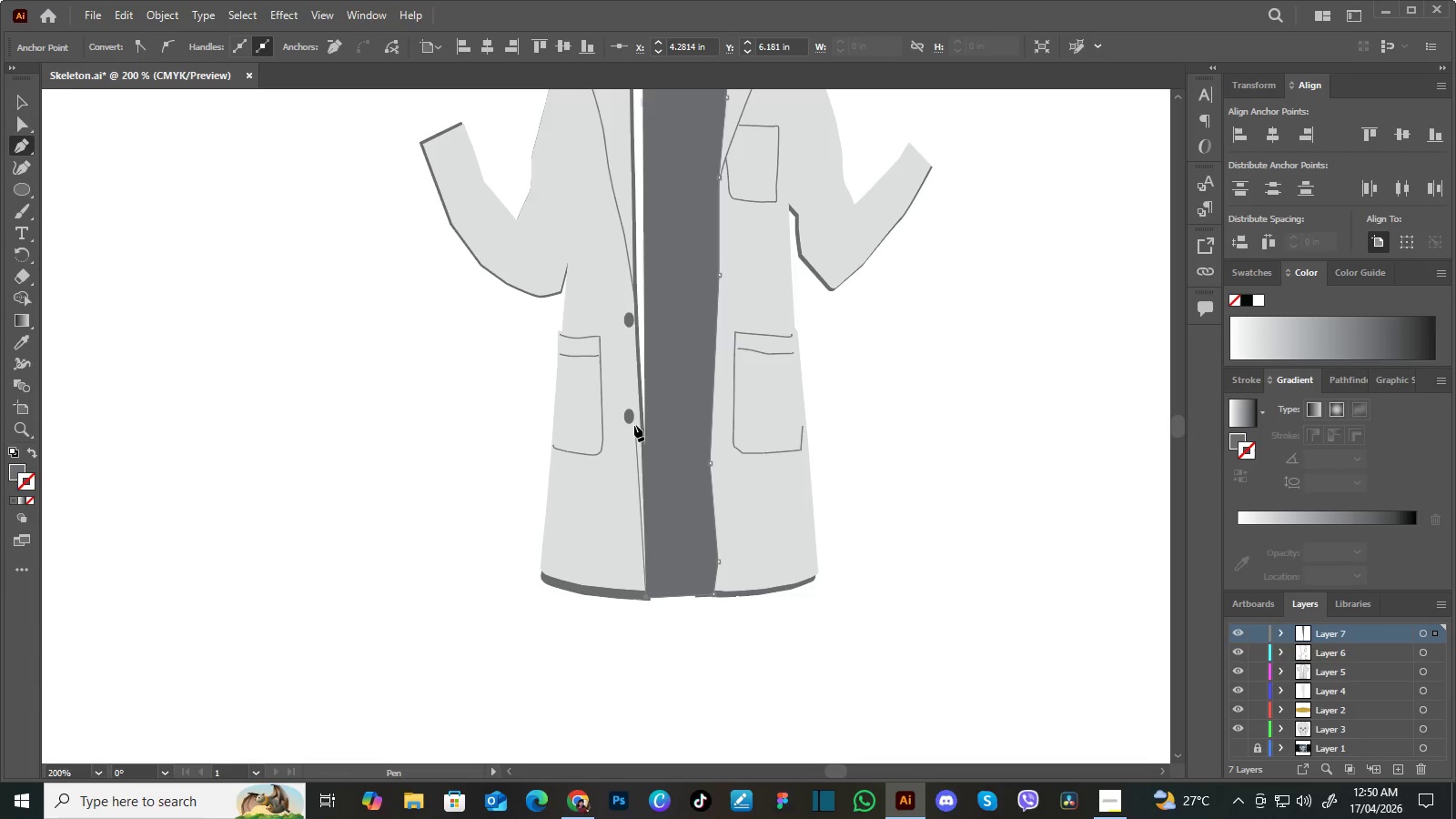 
left_click([634, 424])
 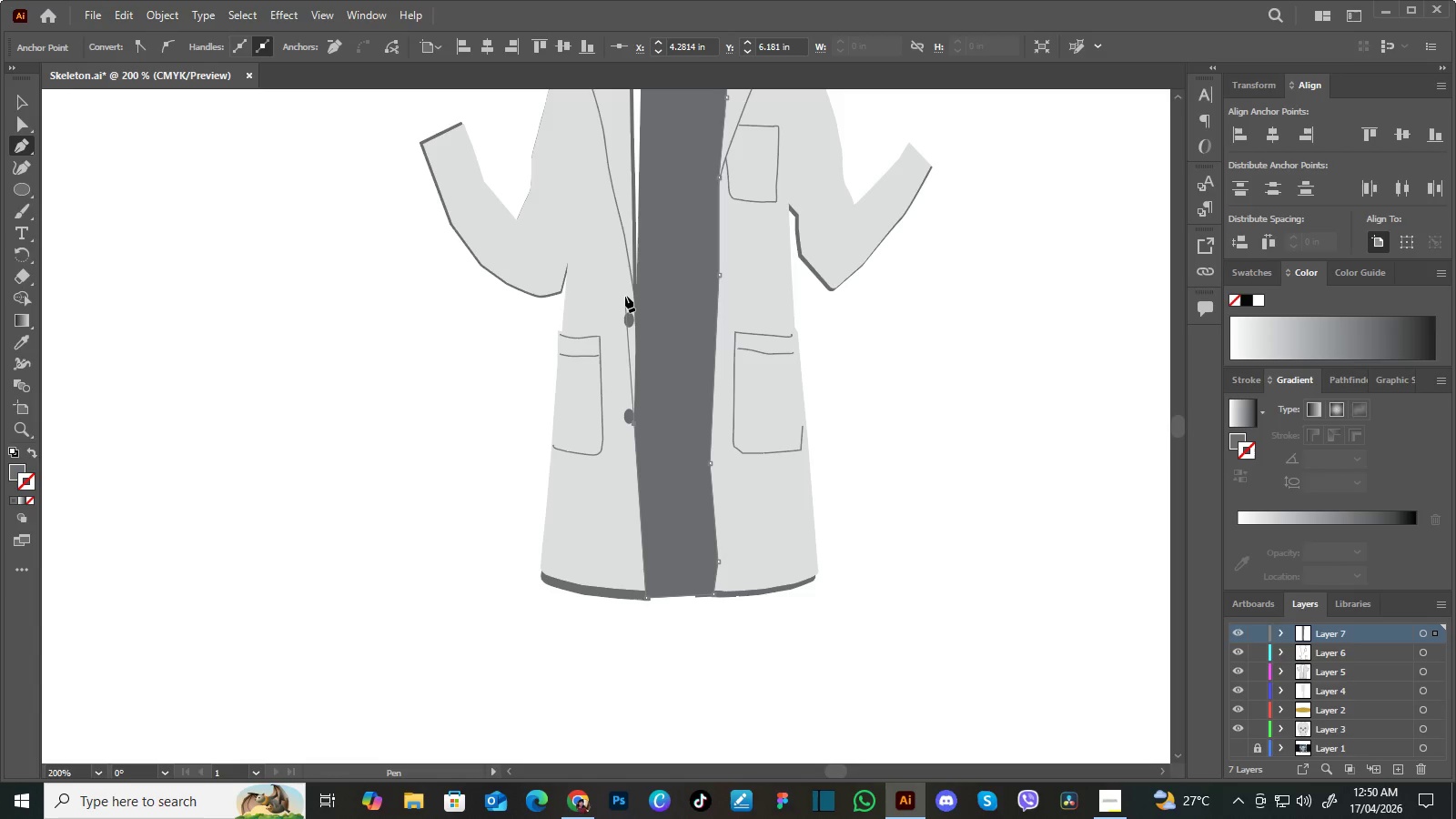 
left_click([625, 287])
 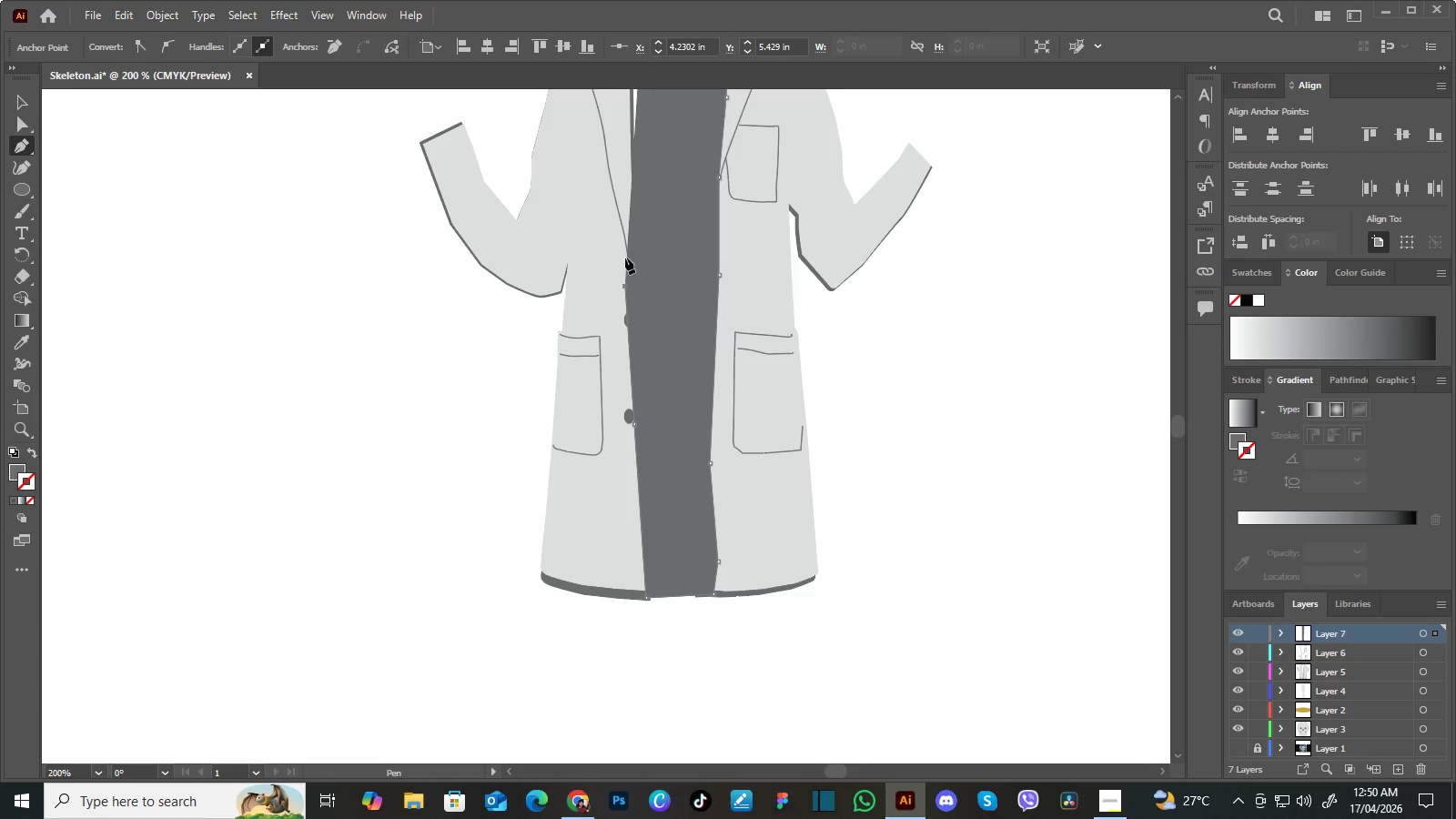 
hold_key(key=Space, duration=0.64)
 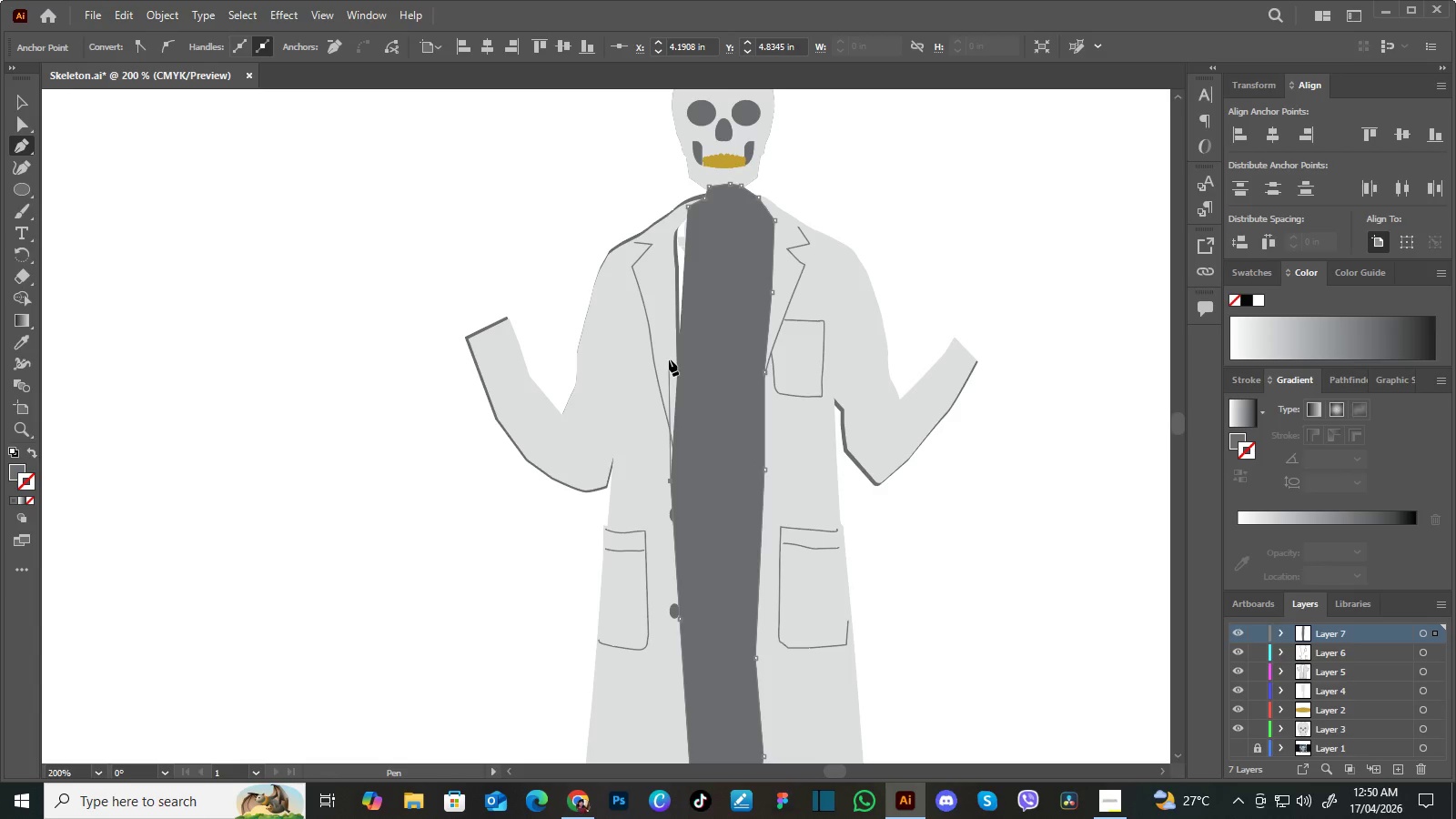 
left_click_drag(start_coordinate=[616, 248], to_coordinate=[662, 443])
 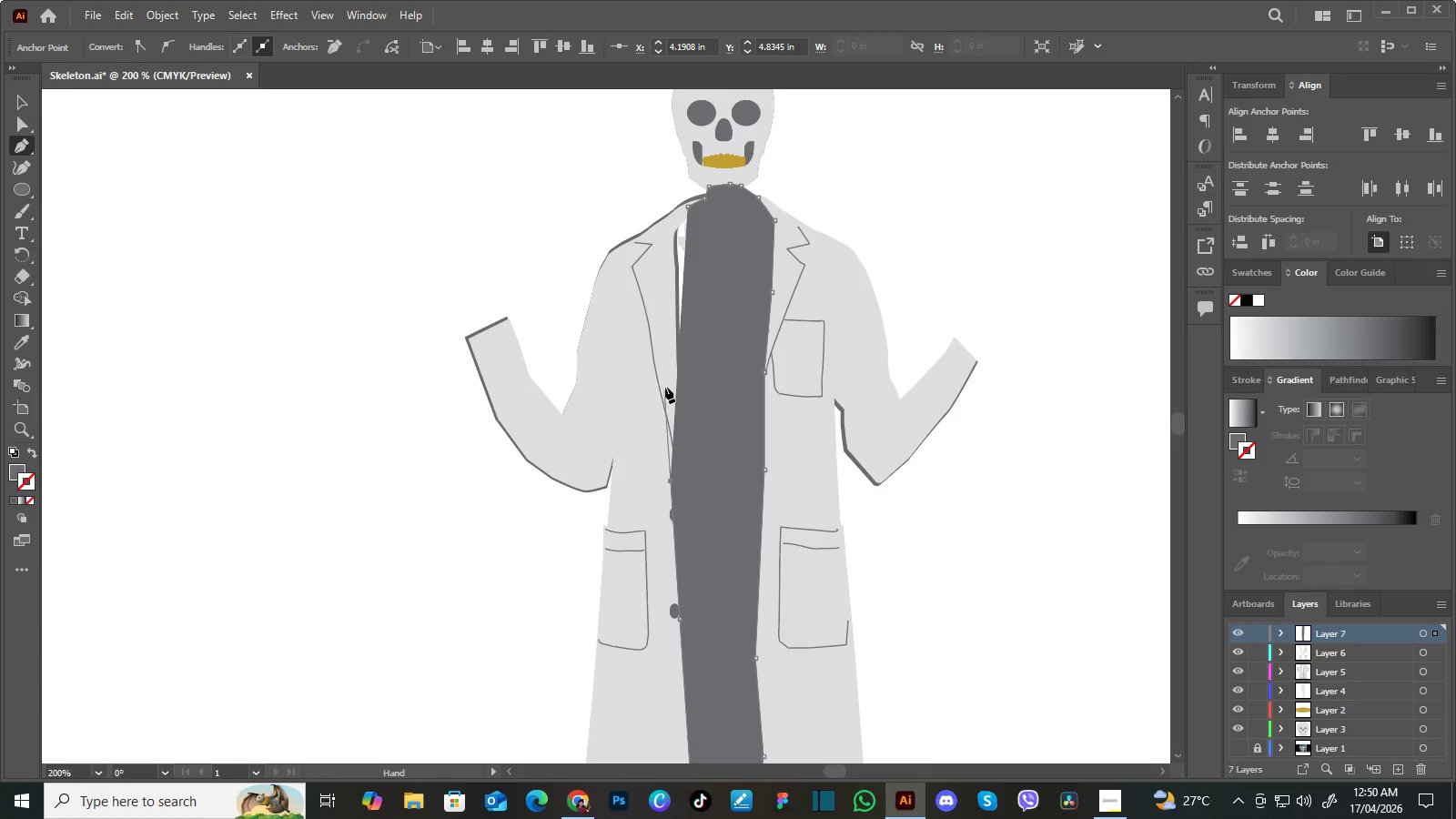 
hold_key(key=Space, duration=26.36)
 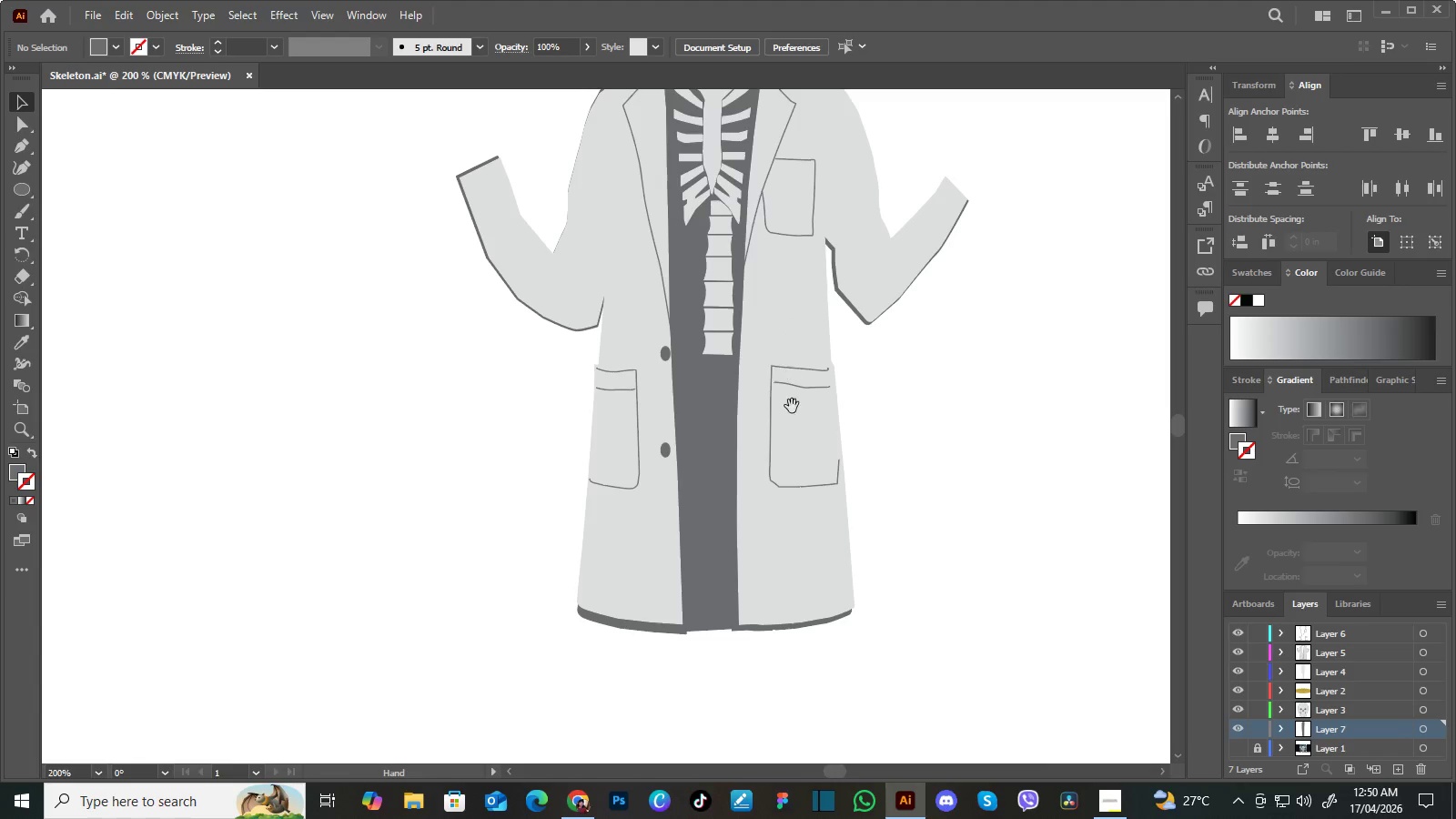 
left_click([669, 359])
 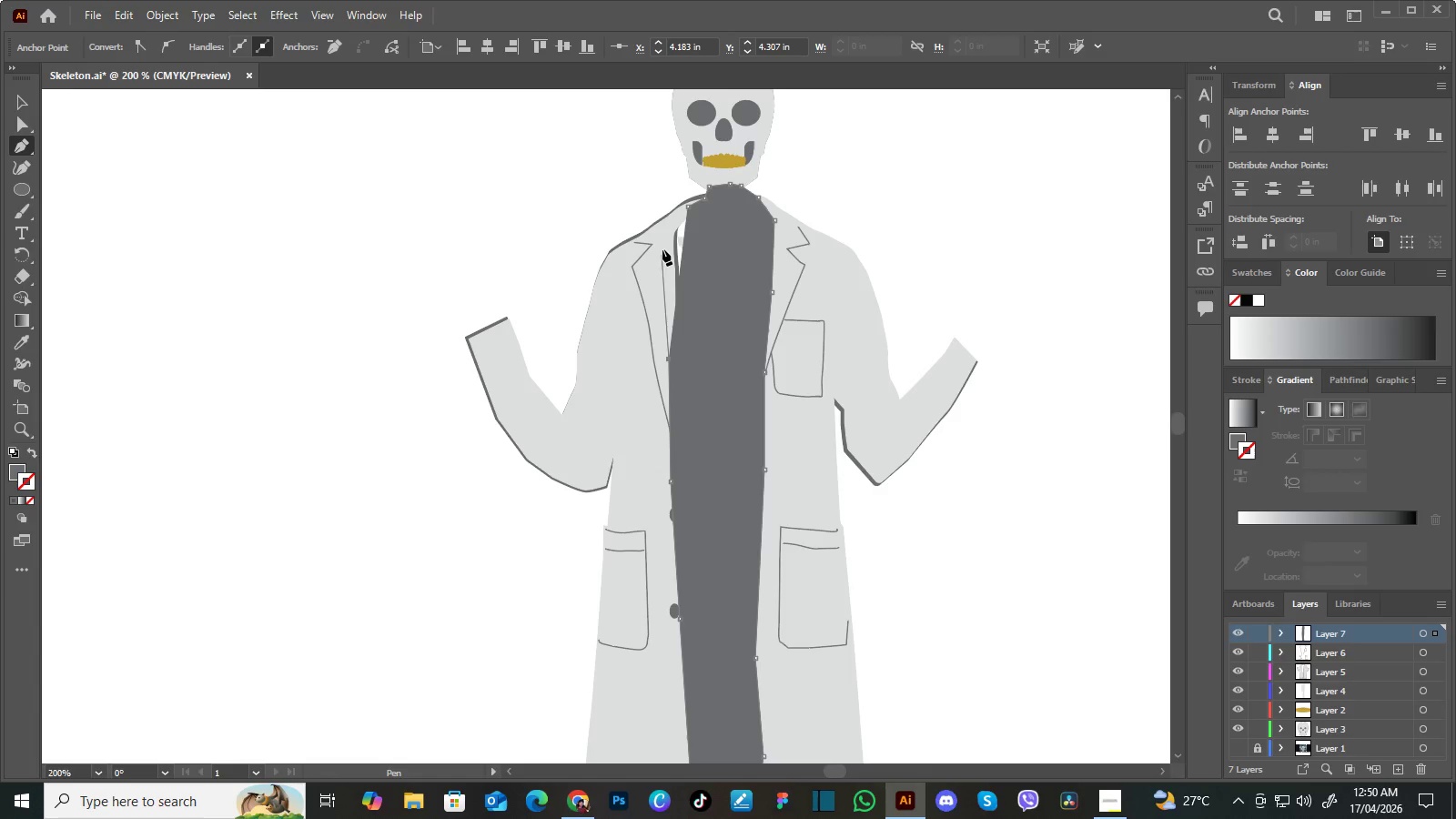 
left_click([662, 248])
 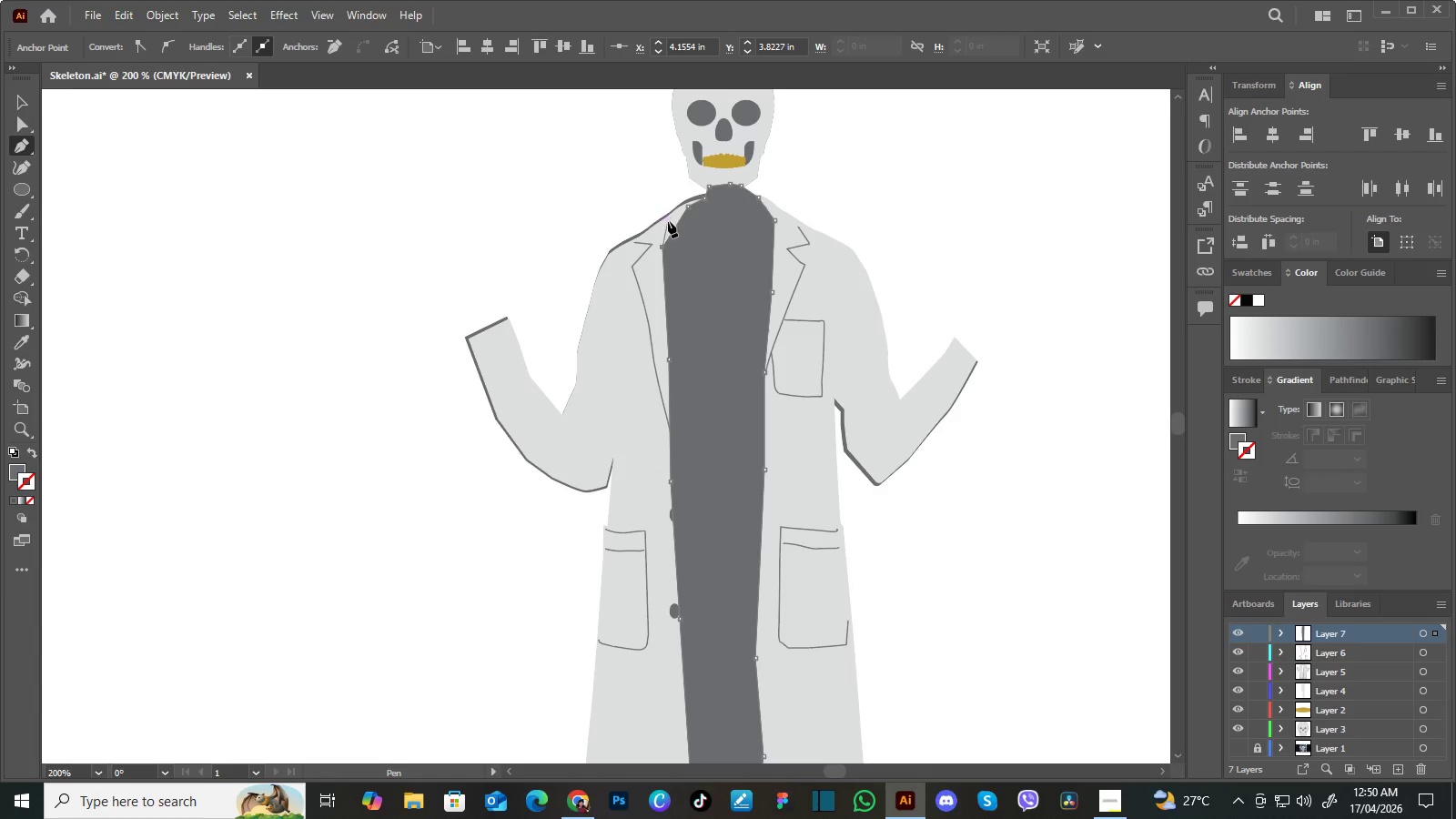 
left_click([669, 224])
 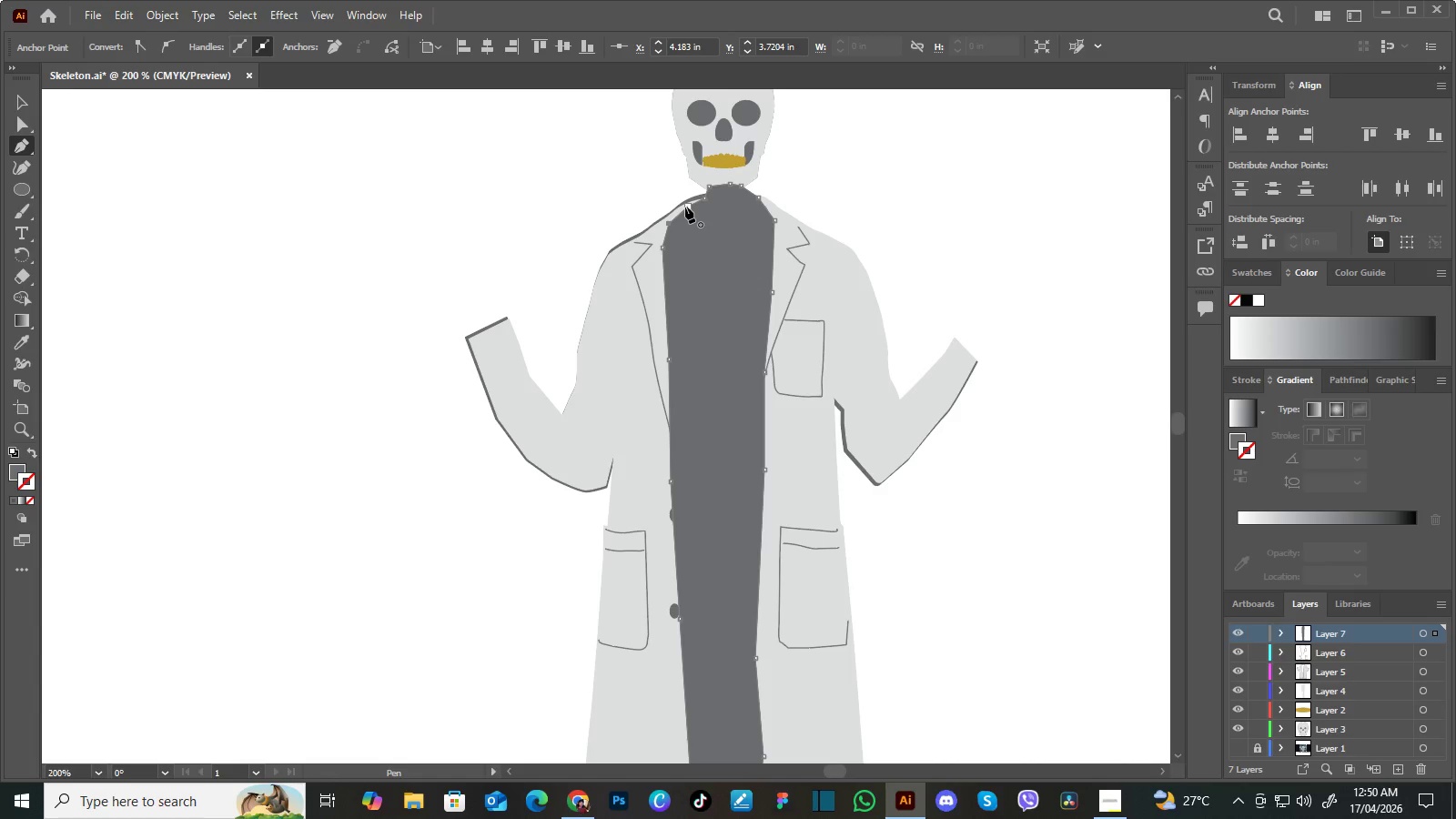 
left_click([685, 207])
 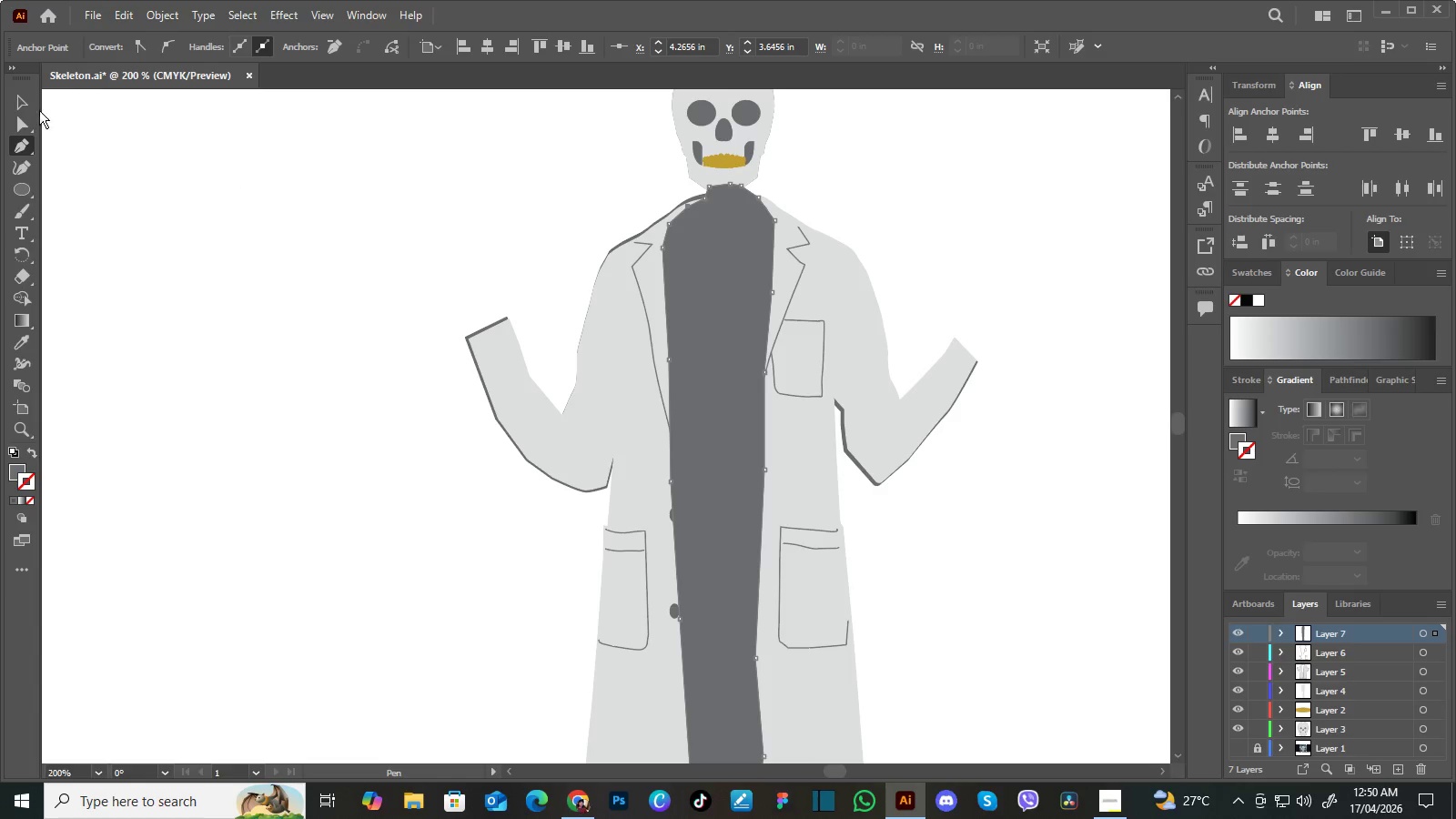 
left_click([26, 103])
 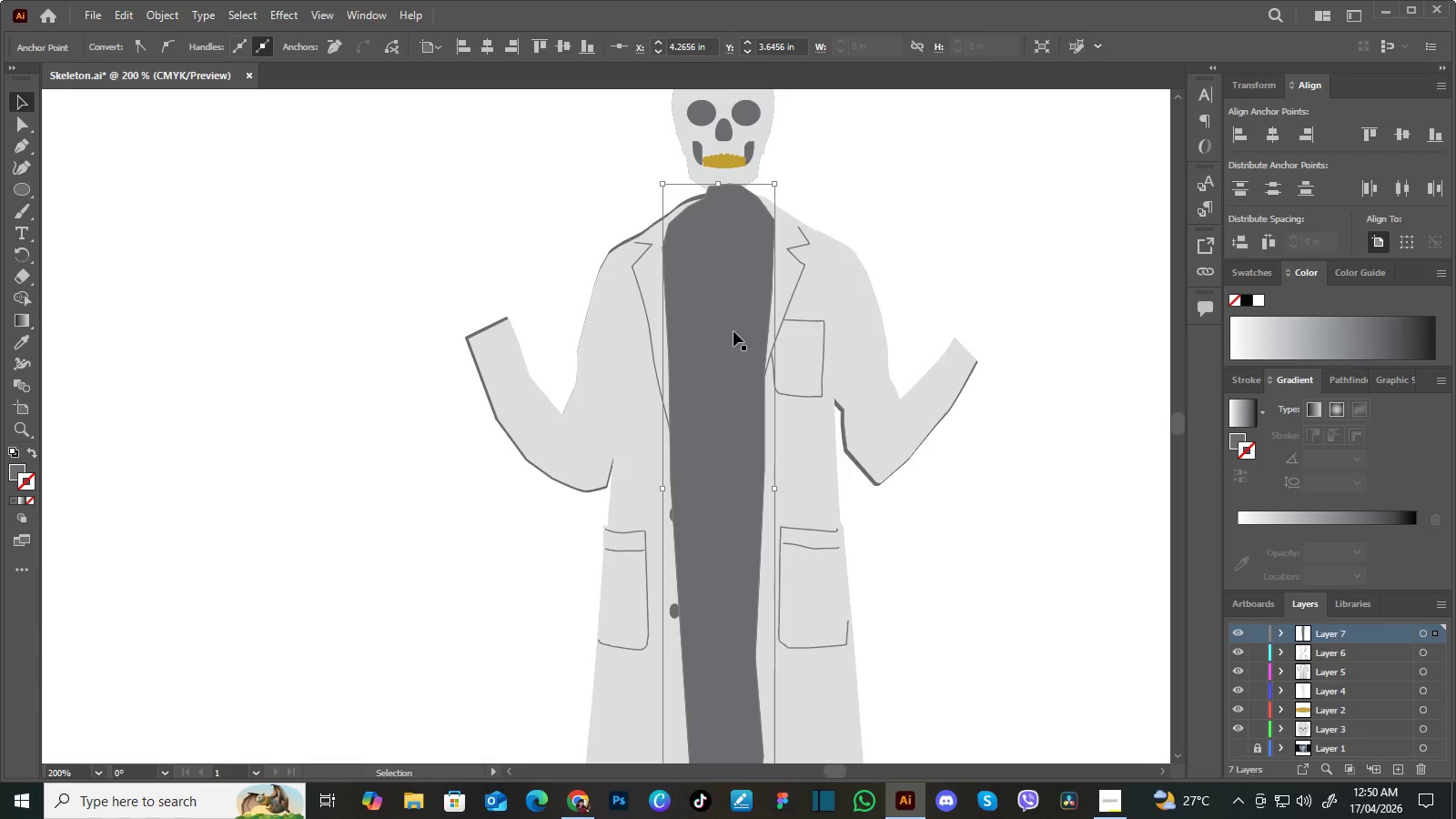 
right_click([736, 308])
 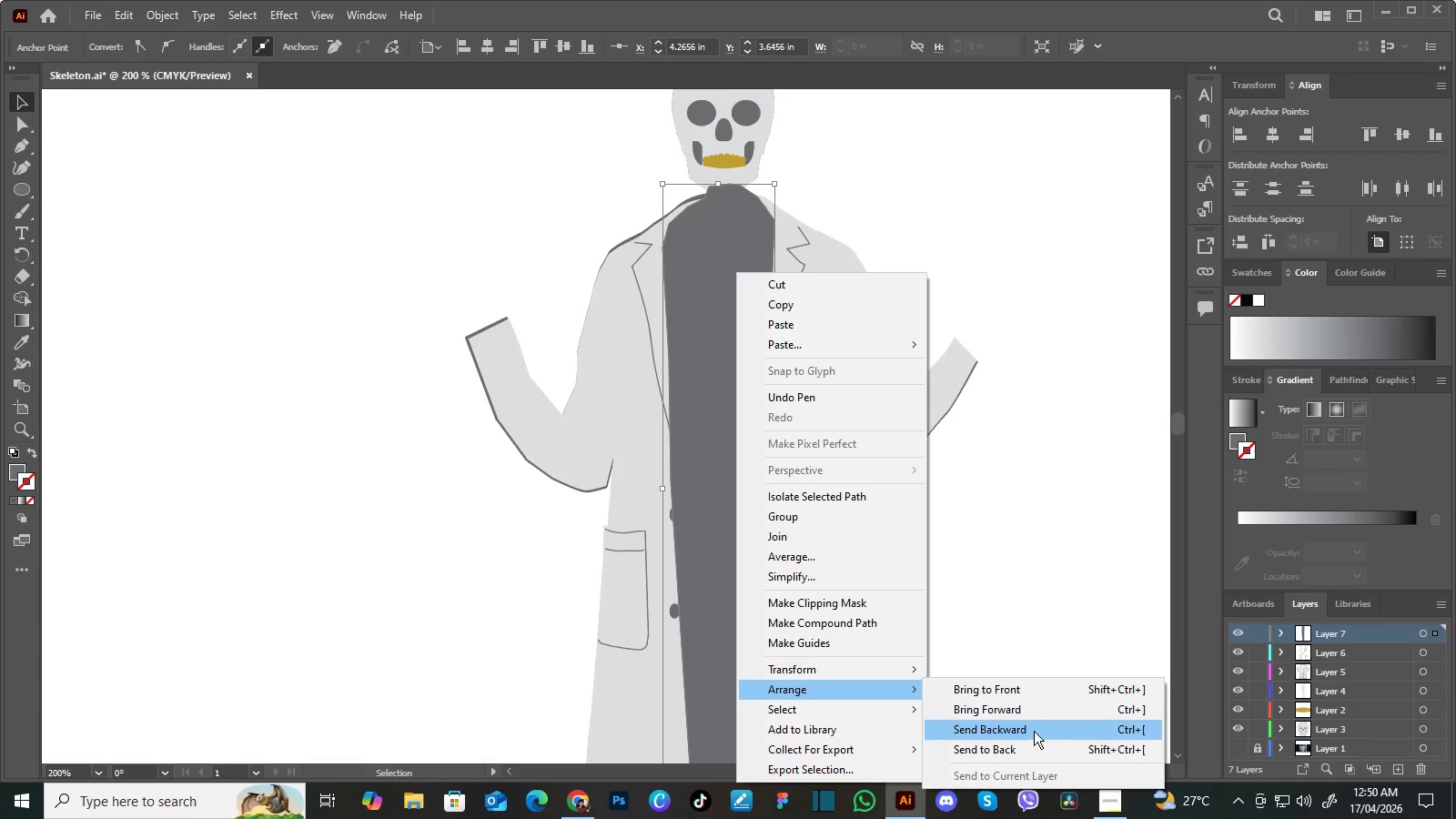 
left_click([1034, 749])
 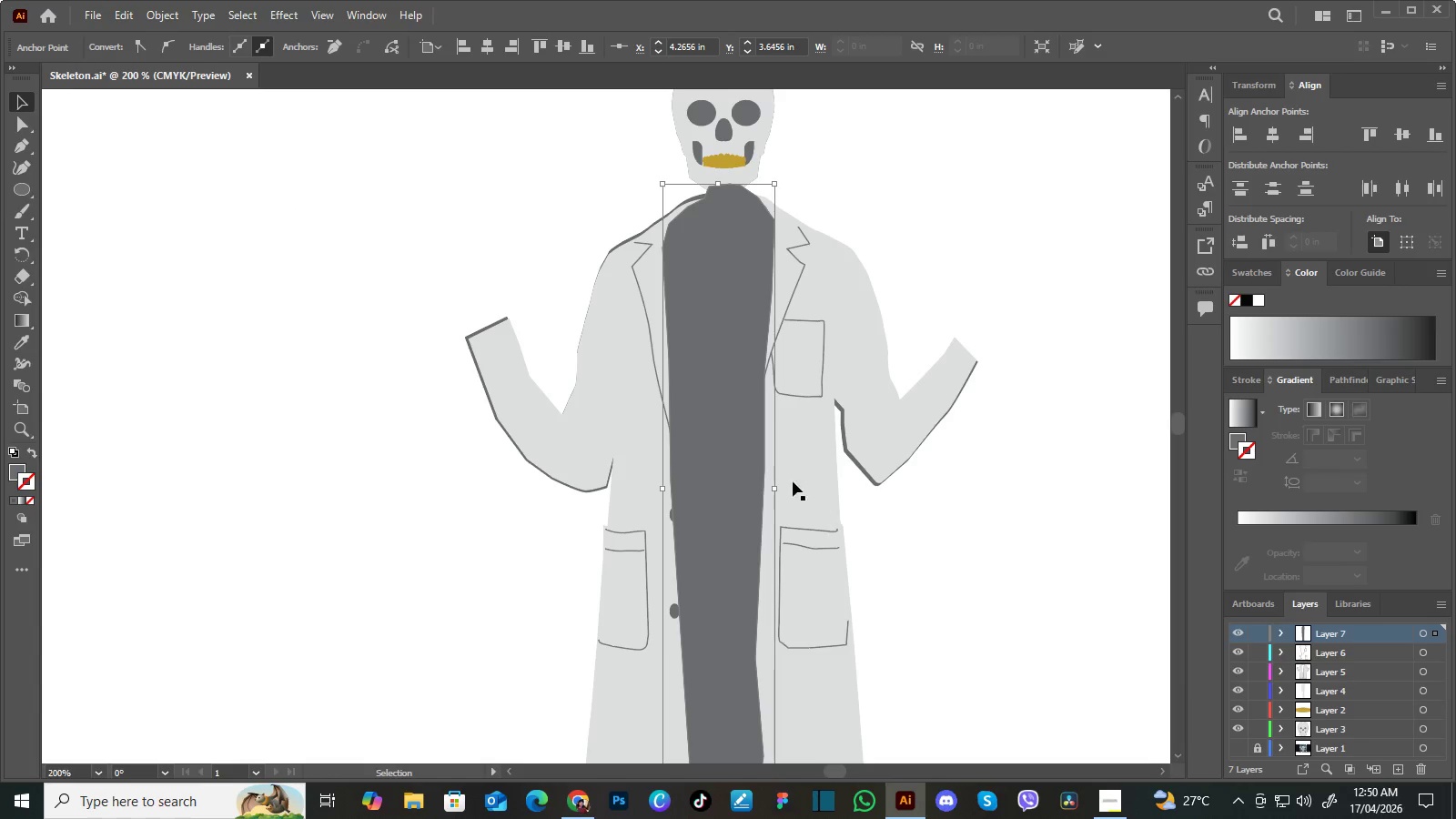 
right_click([715, 430])
 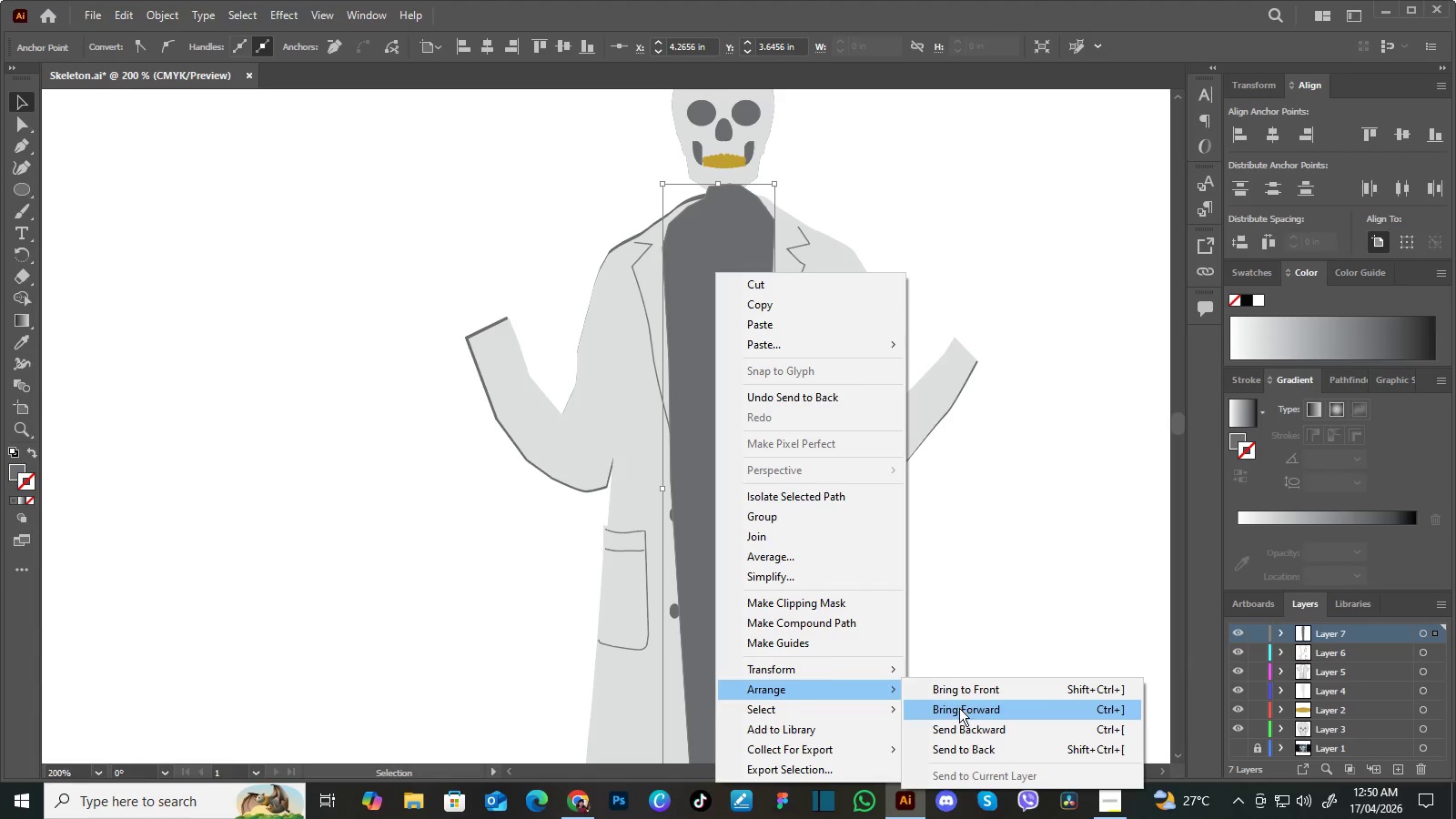 
left_click([972, 724])
 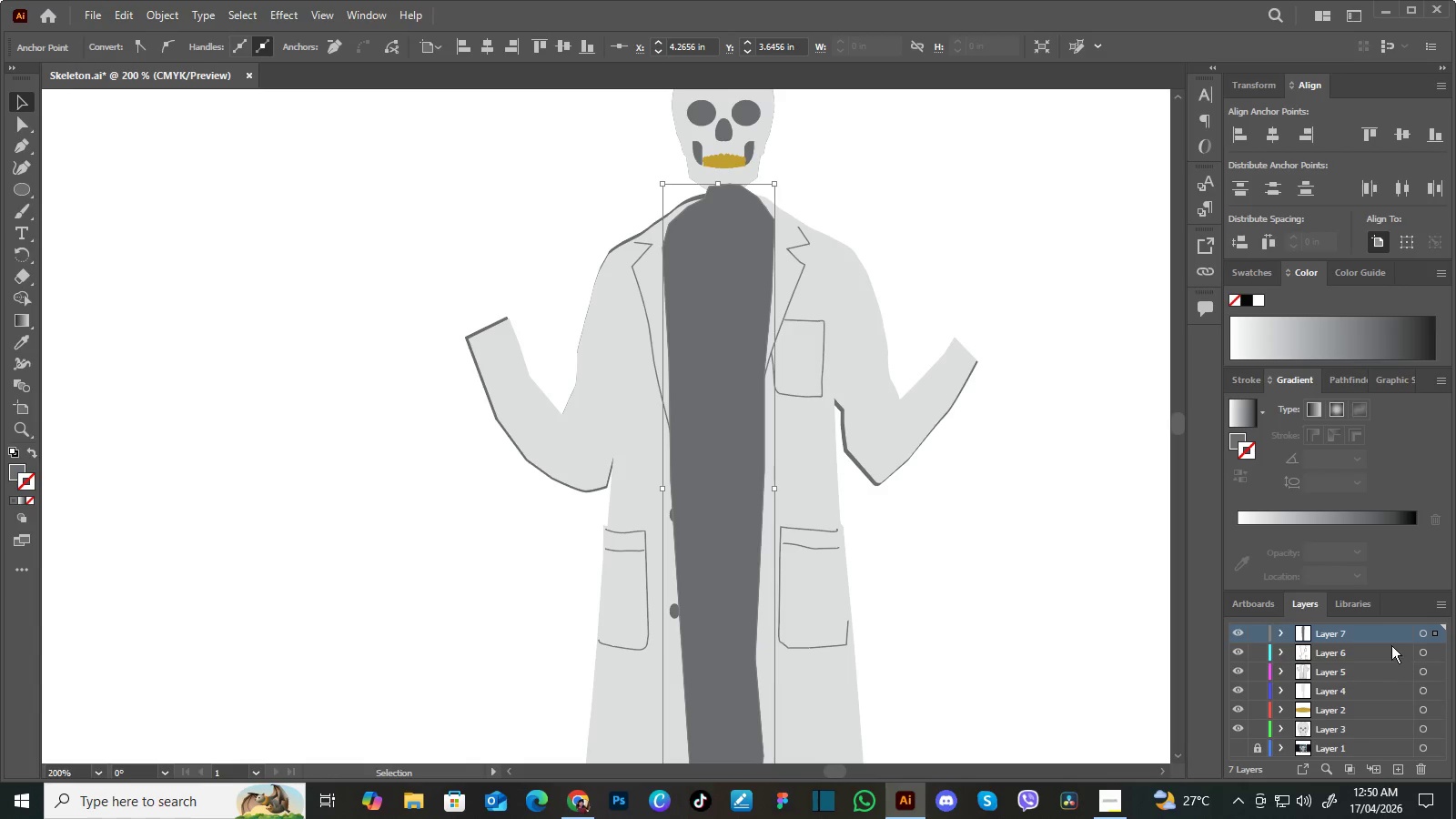 
left_click_drag(start_coordinate=[1383, 638], to_coordinate=[1383, 736])
 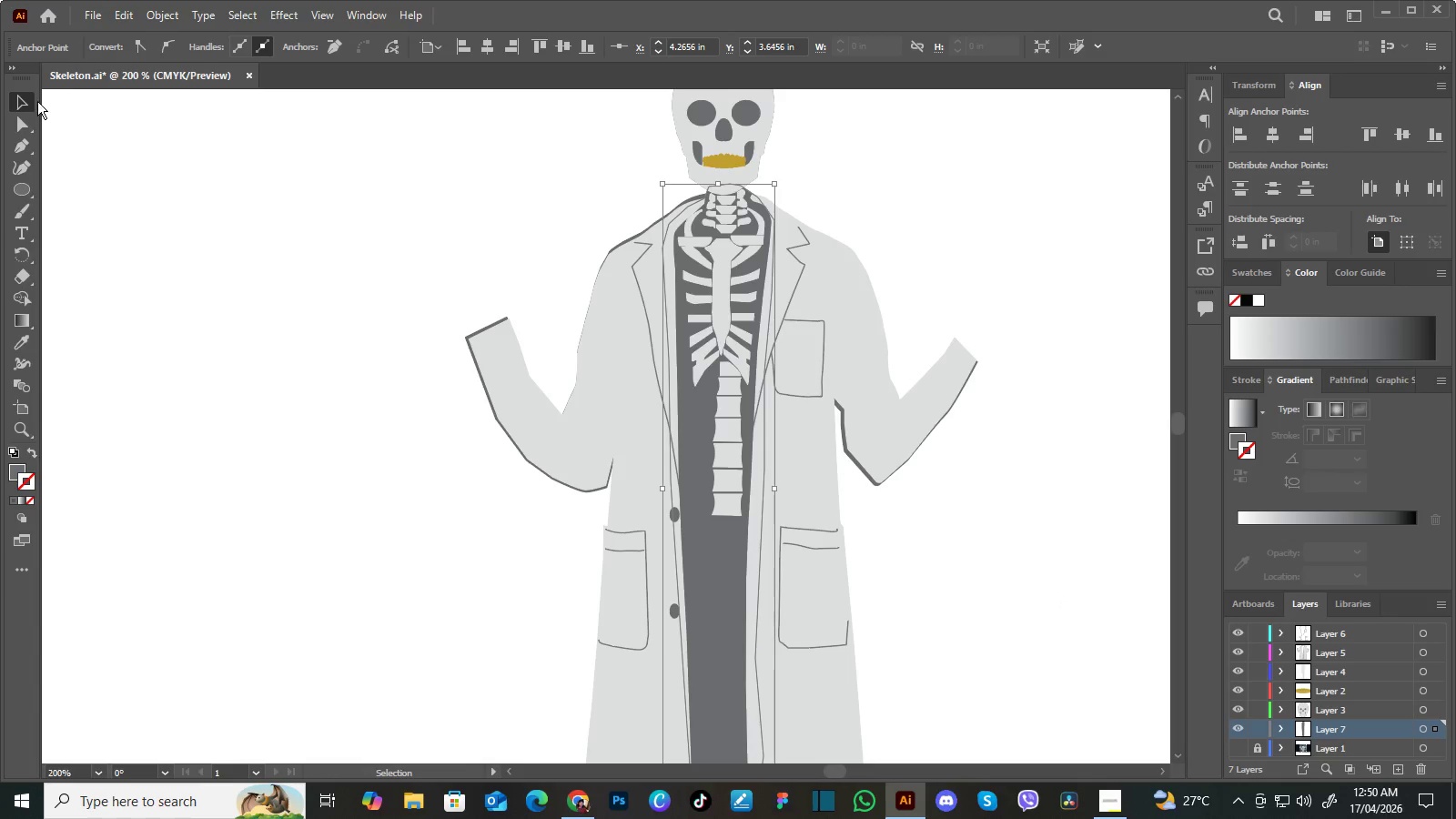 
double_click([274, 186])
 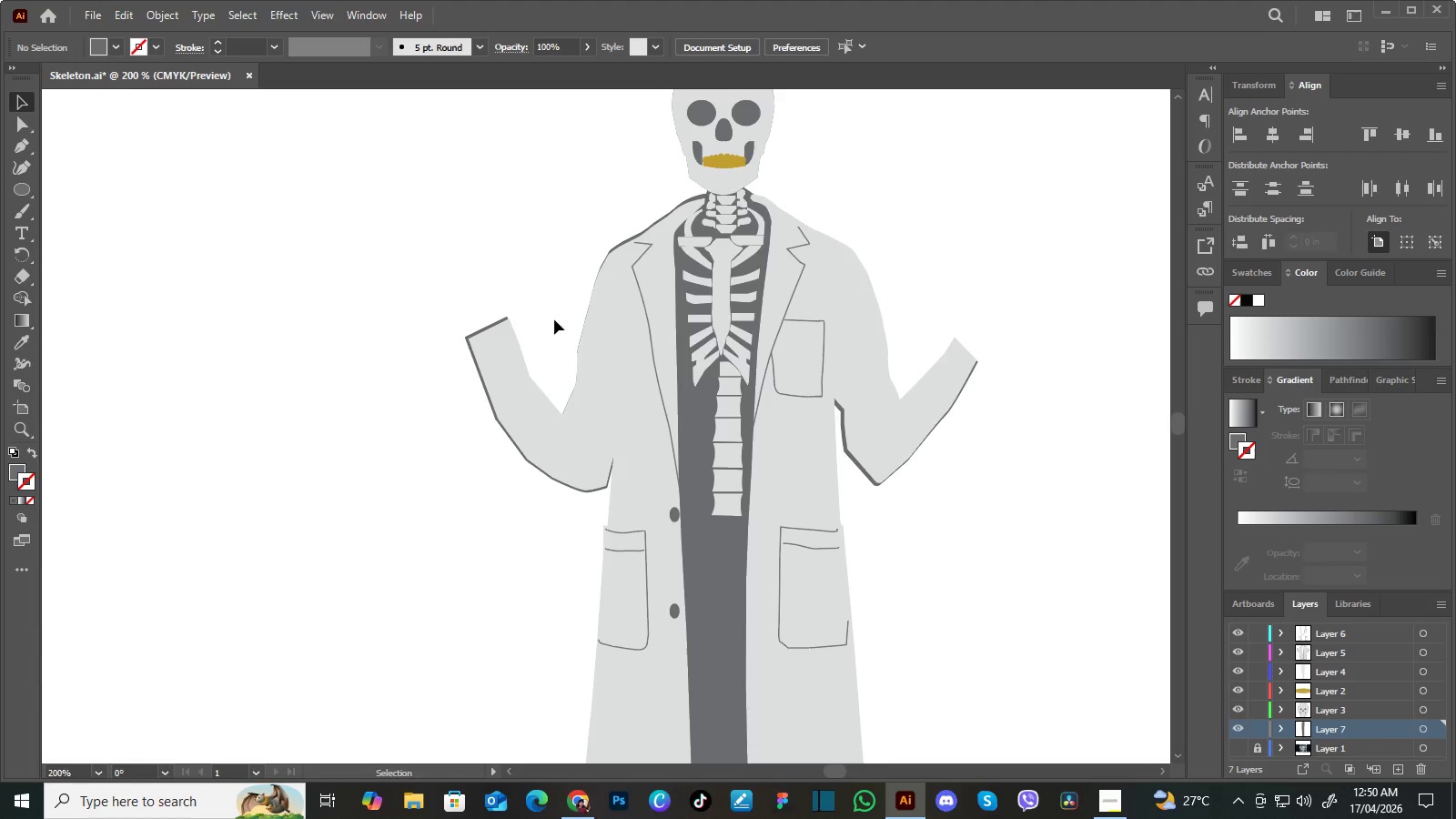 
hold_key(key=Space, duration=1.5)
 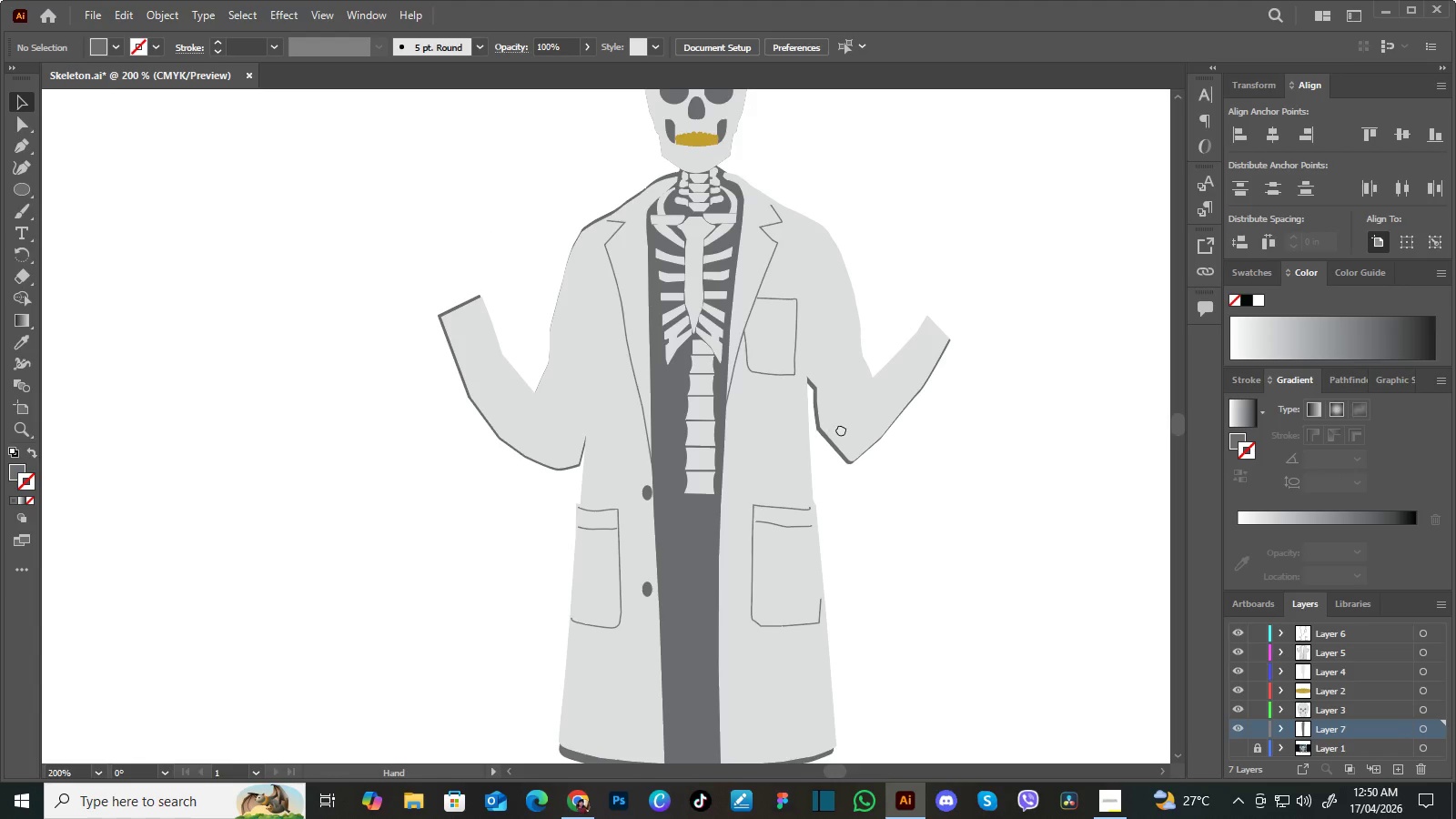 
left_click_drag(start_coordinate=[802, 483], to_coordinate=[792, 322])
 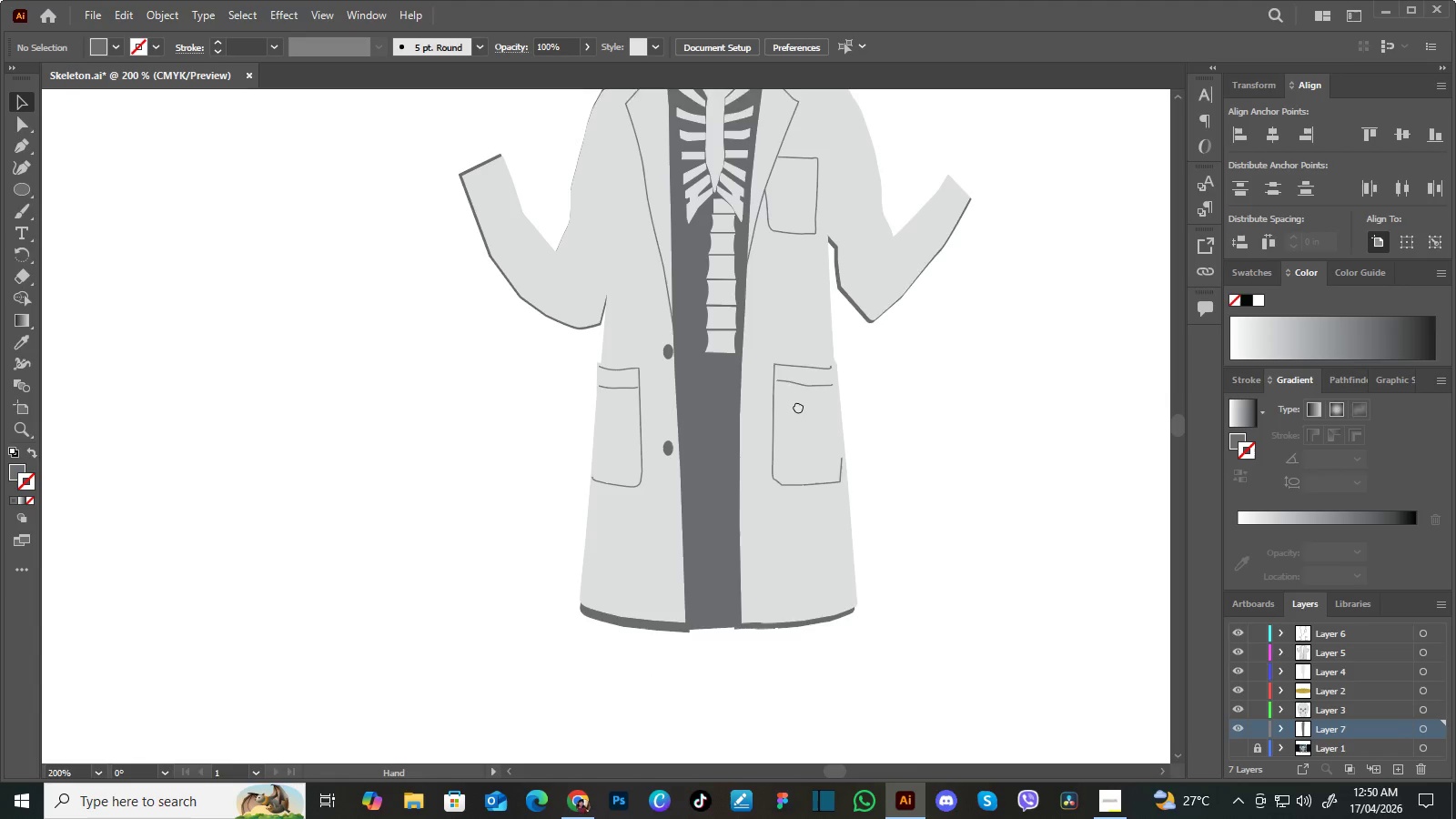 
left_click_drag(start_coordinate=[794, 420], to_coordinate=[799, 392])
 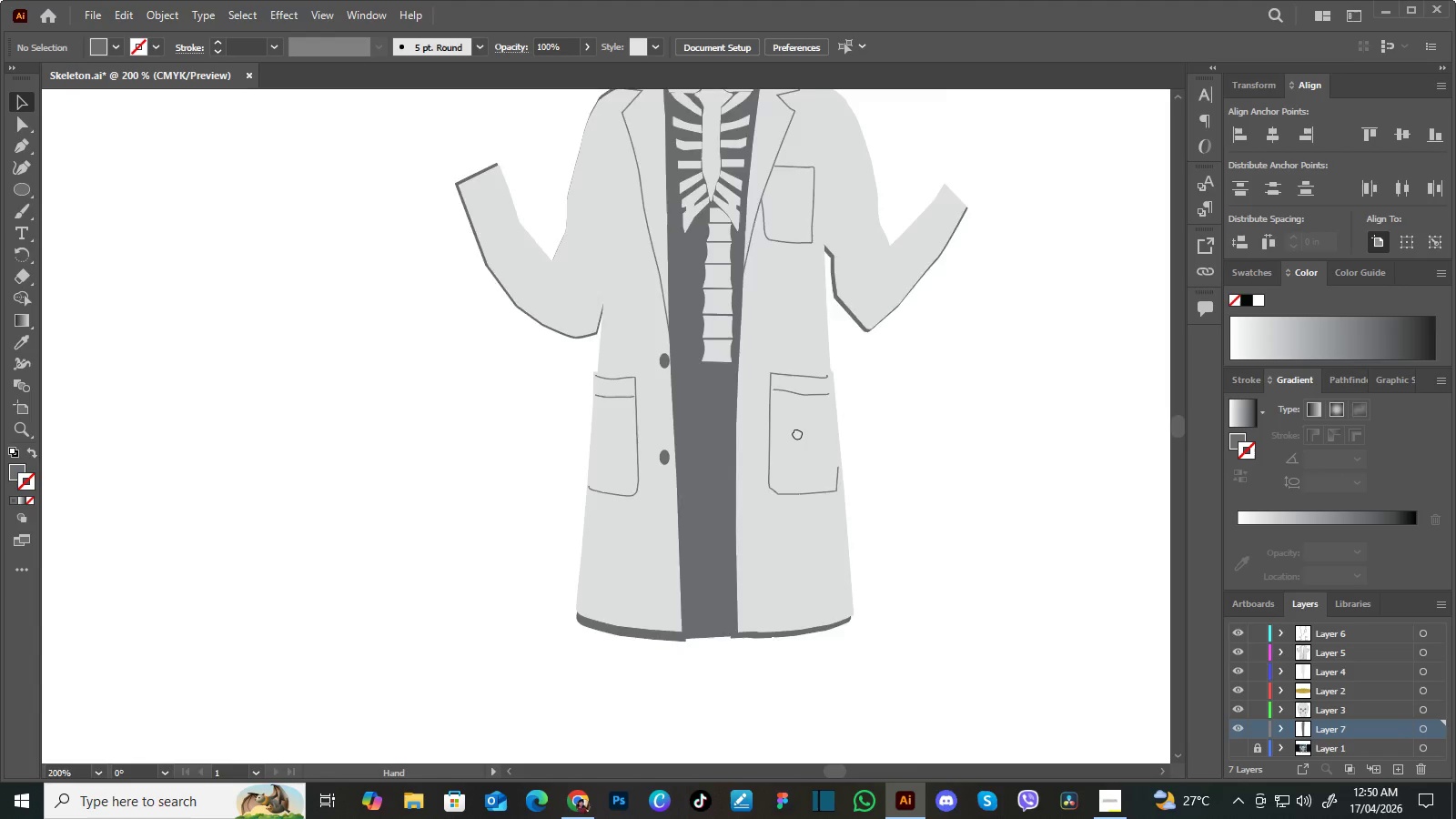 
left_click_drag(start_coordinate=[807, 356], to_coordinate=[796, 460])
 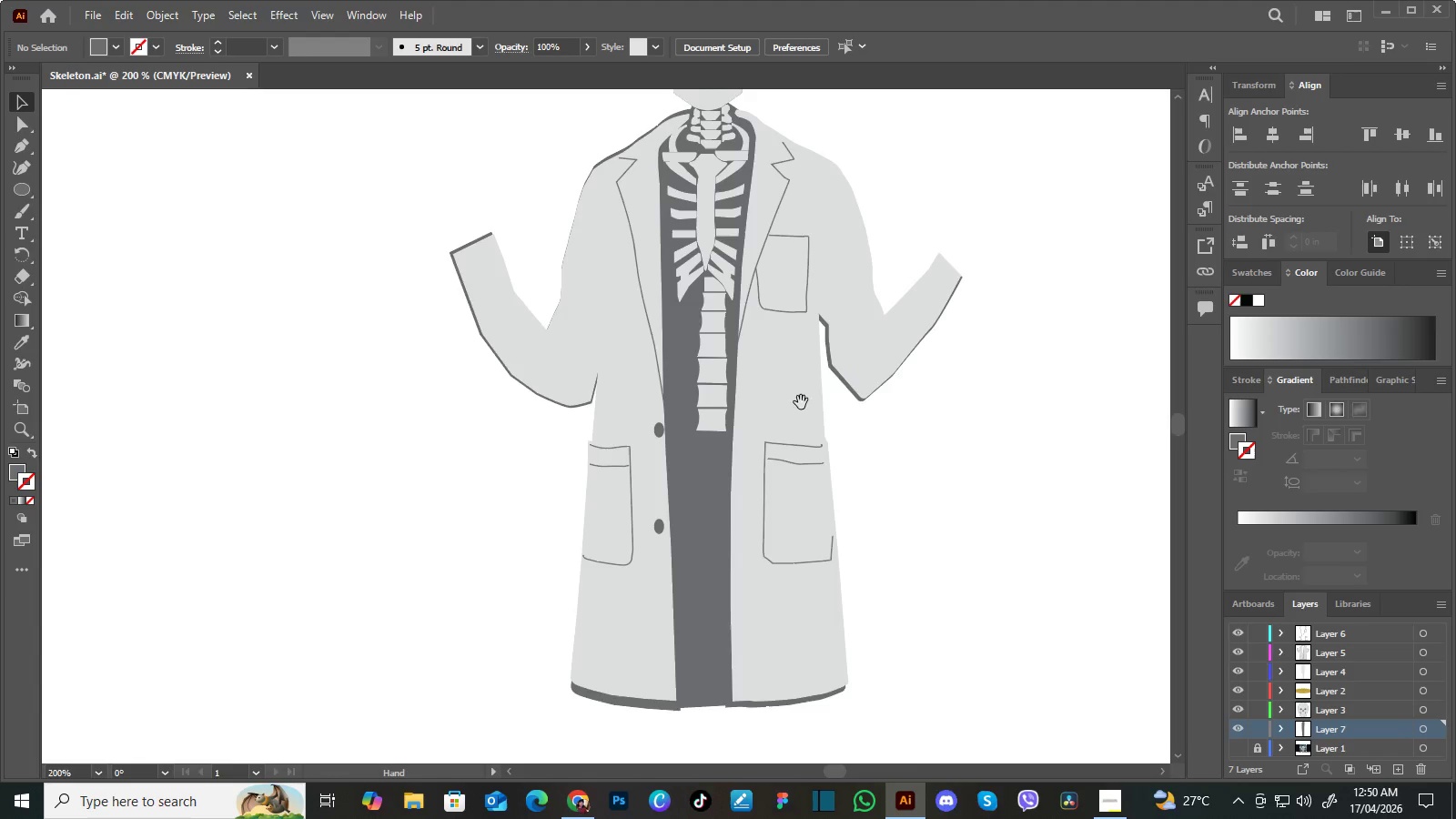 
hold_key(key=Space, duration=1.51)
 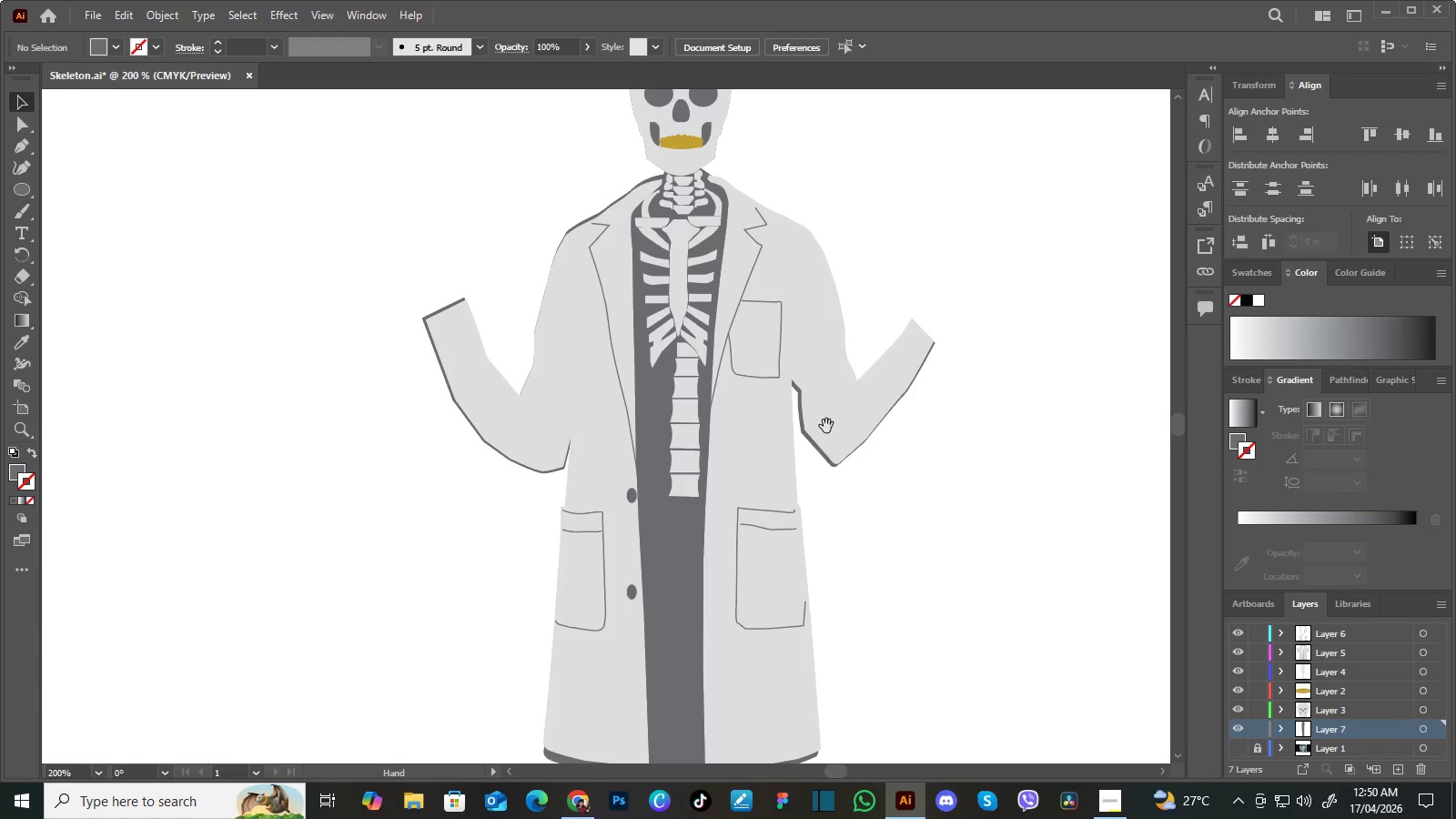 
left_click_drag(start_coordinate=[798, 414], to_coordinate=[786, 477])
 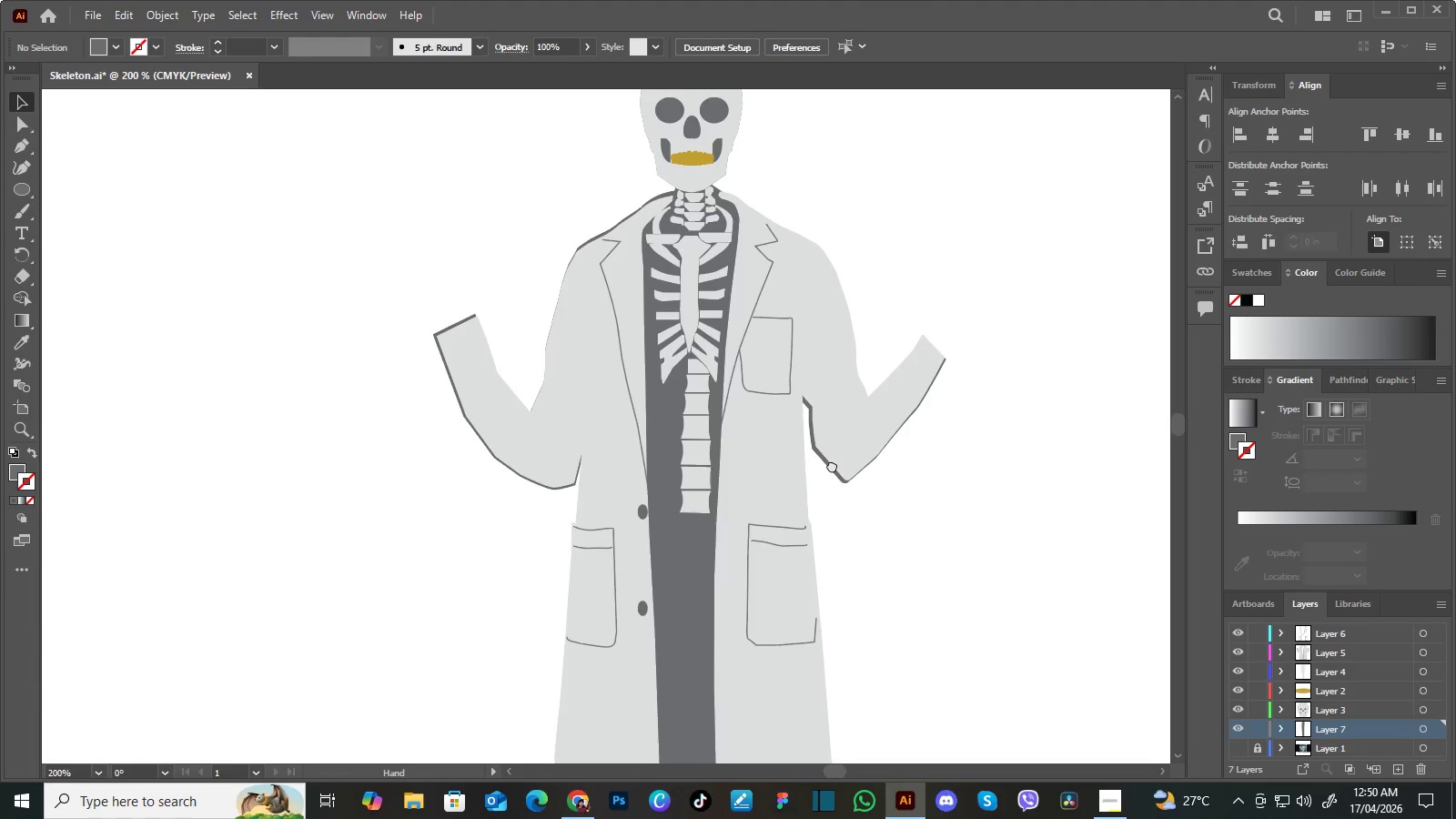 
left_click_drag(start_coordinate=[842, 422], to_coordinate=[830, 480])
 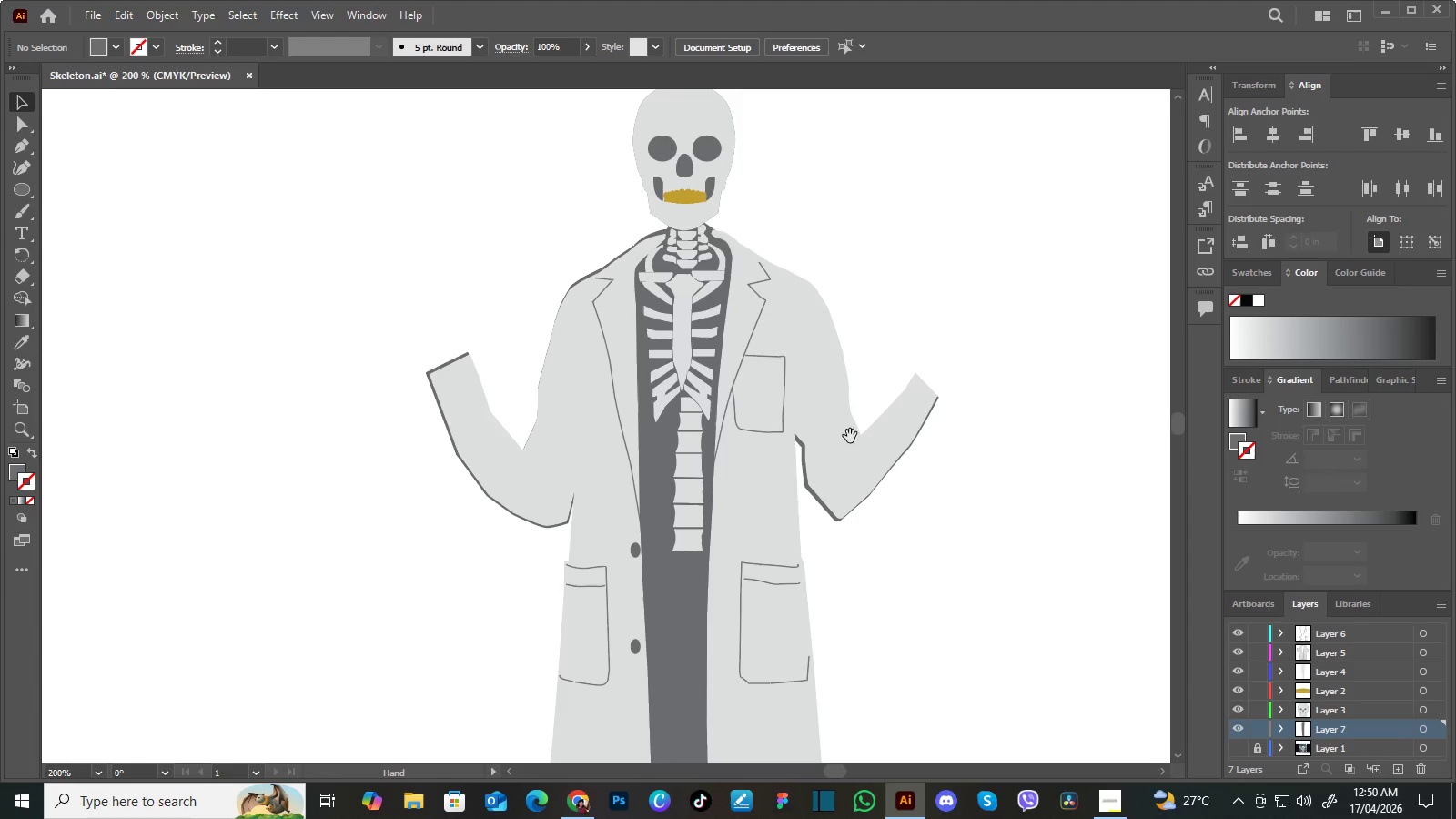 
hold_key(key=Space, duration=1.52)
 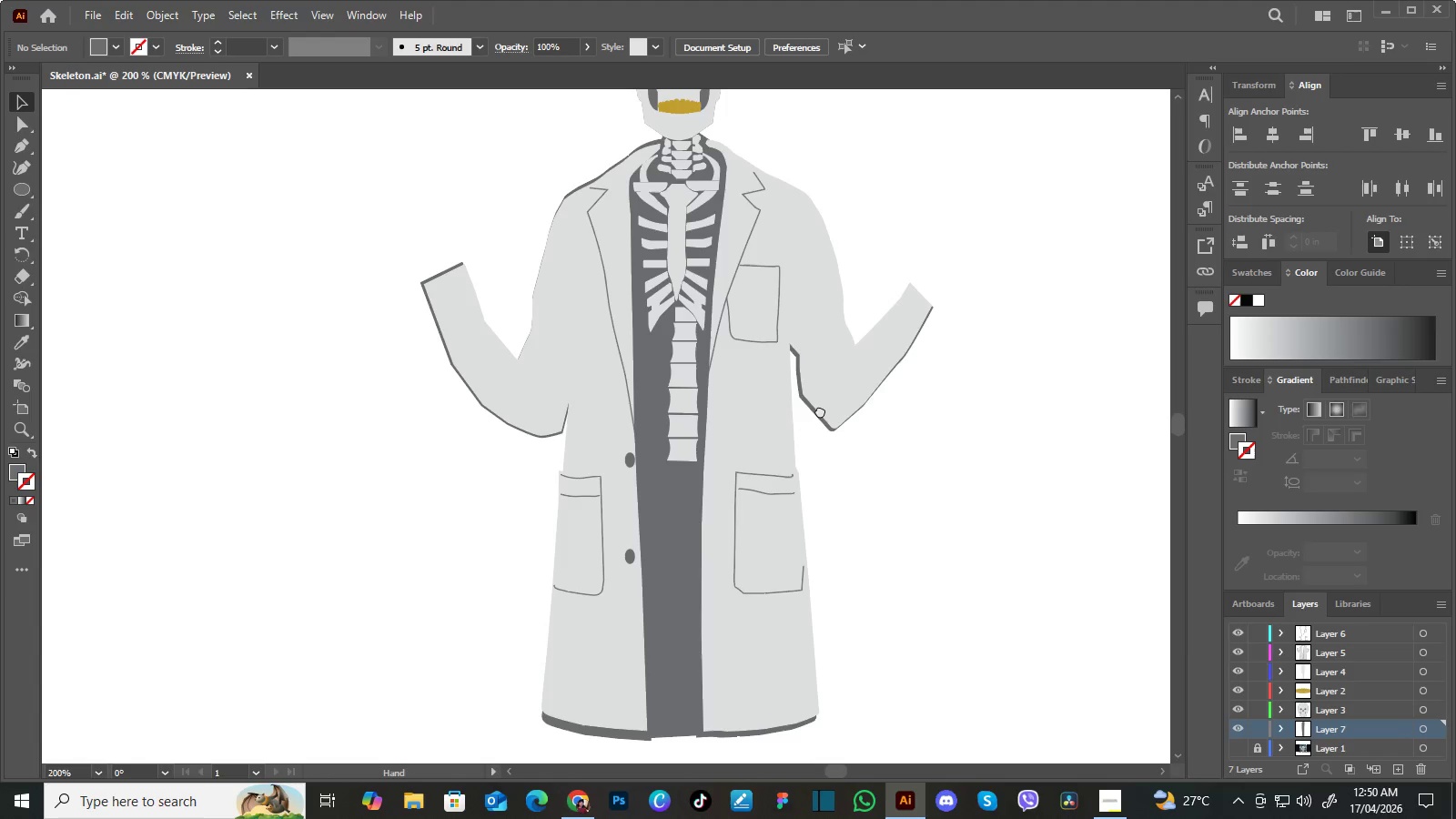 
left_click_drag(start_coordinate=[849, 438], to_coordinate=[845, 383])
 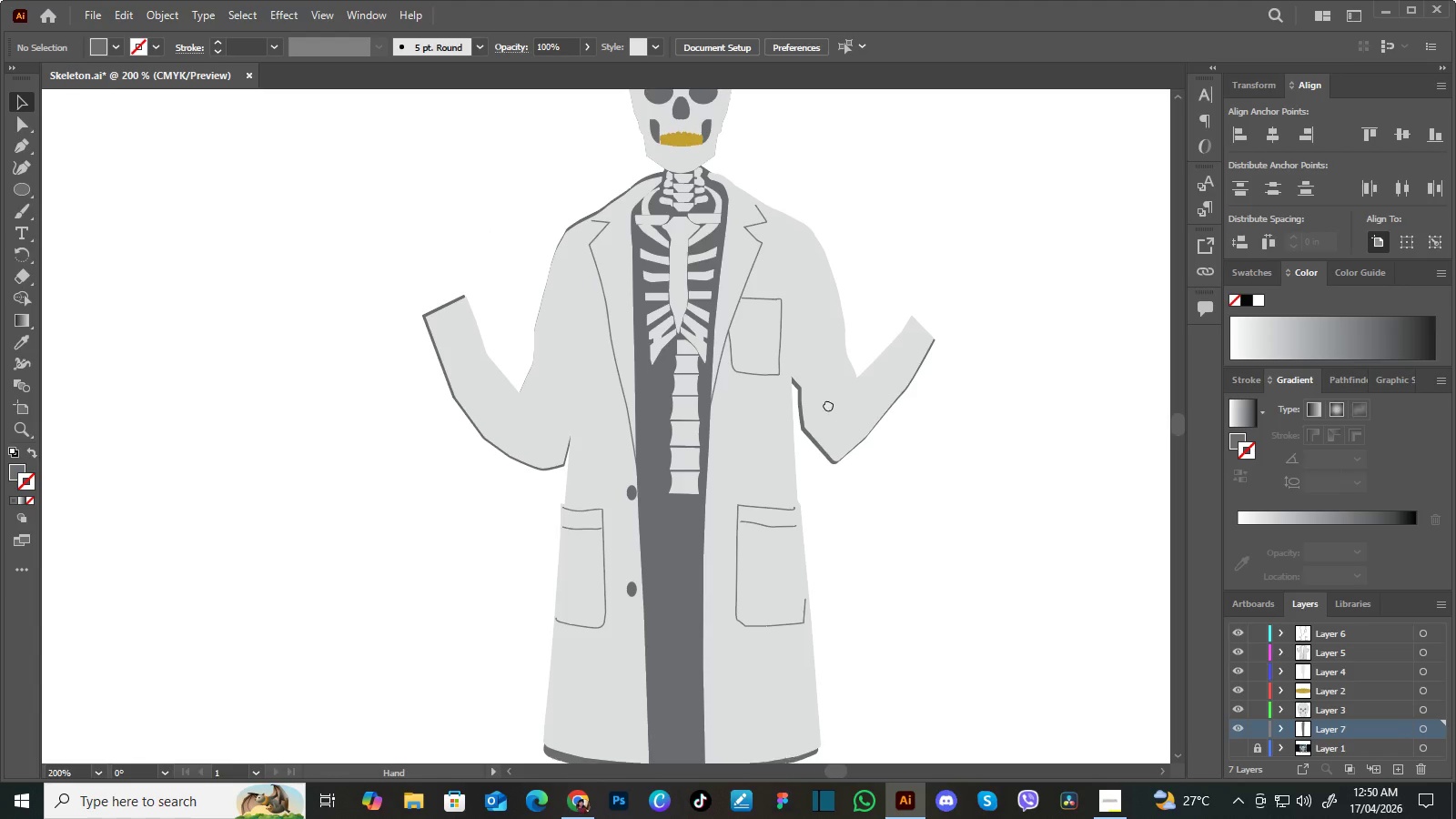 
left_click_drag(start_coordinate=[826, 426], to_coordinate=[826, 338])
 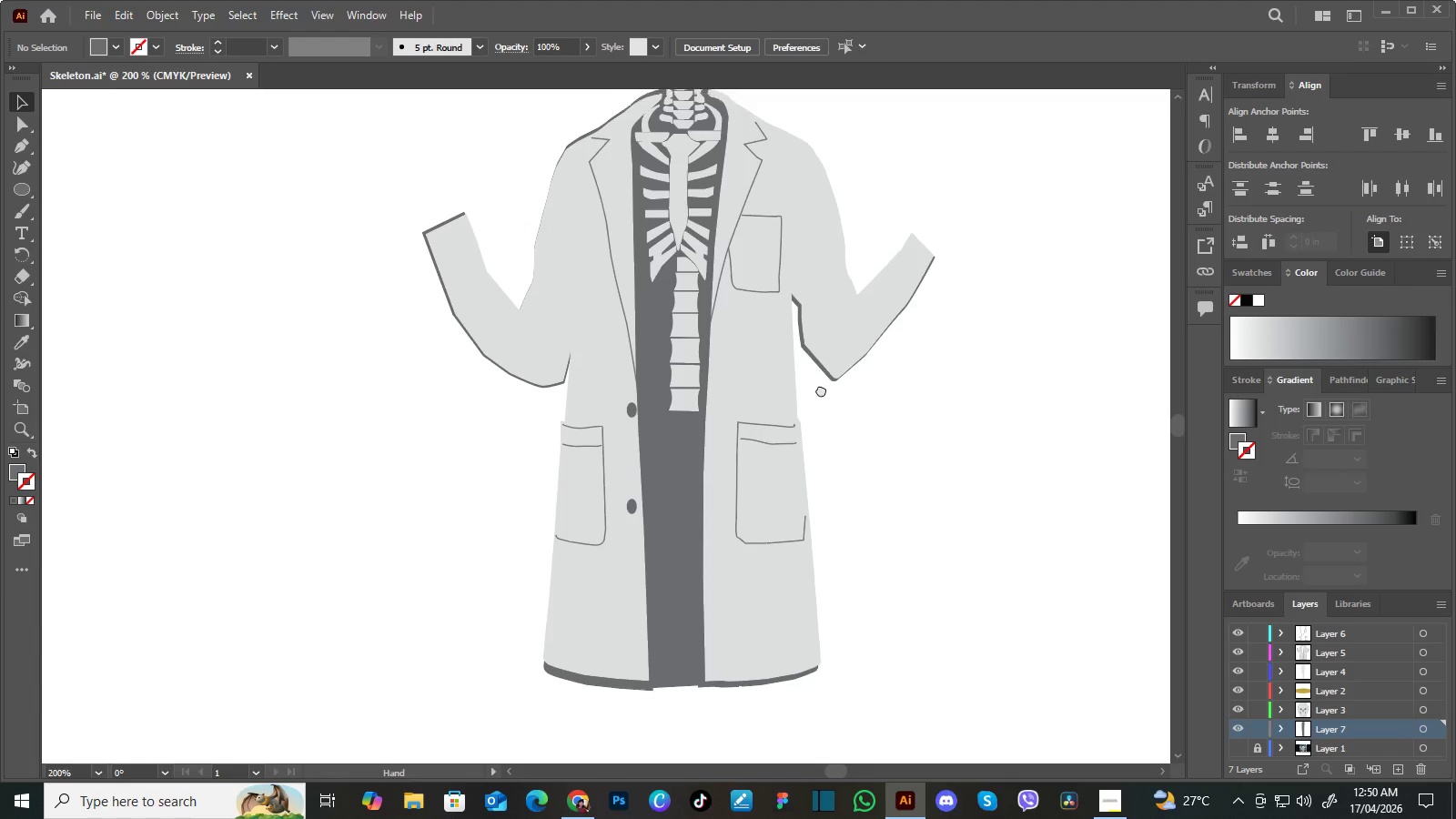 
left_click_drag(start_coordinate=[821, 370], to_coordinate=[821, 396])
 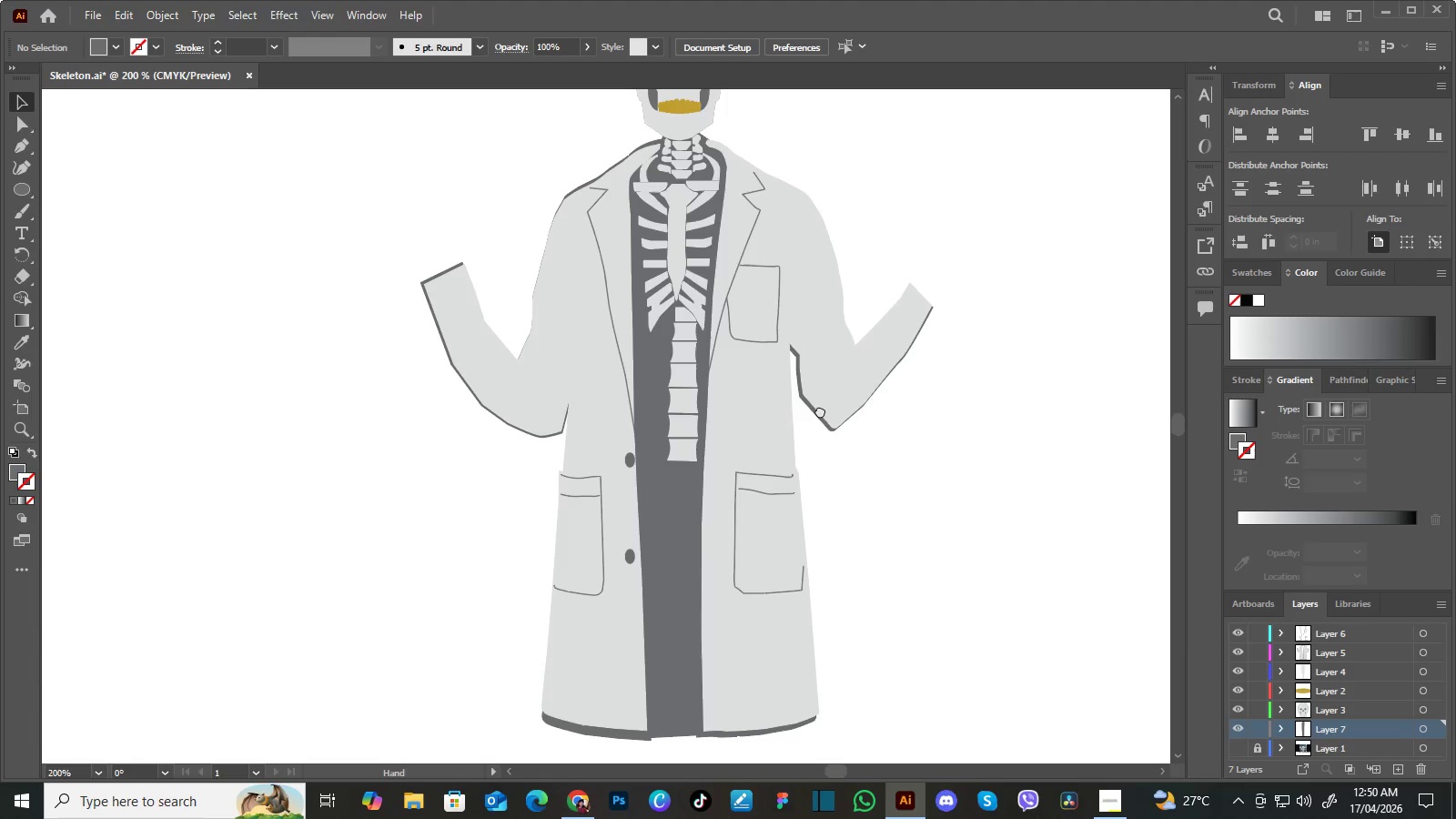 
hold_key(key=Space, duration=1.52)
 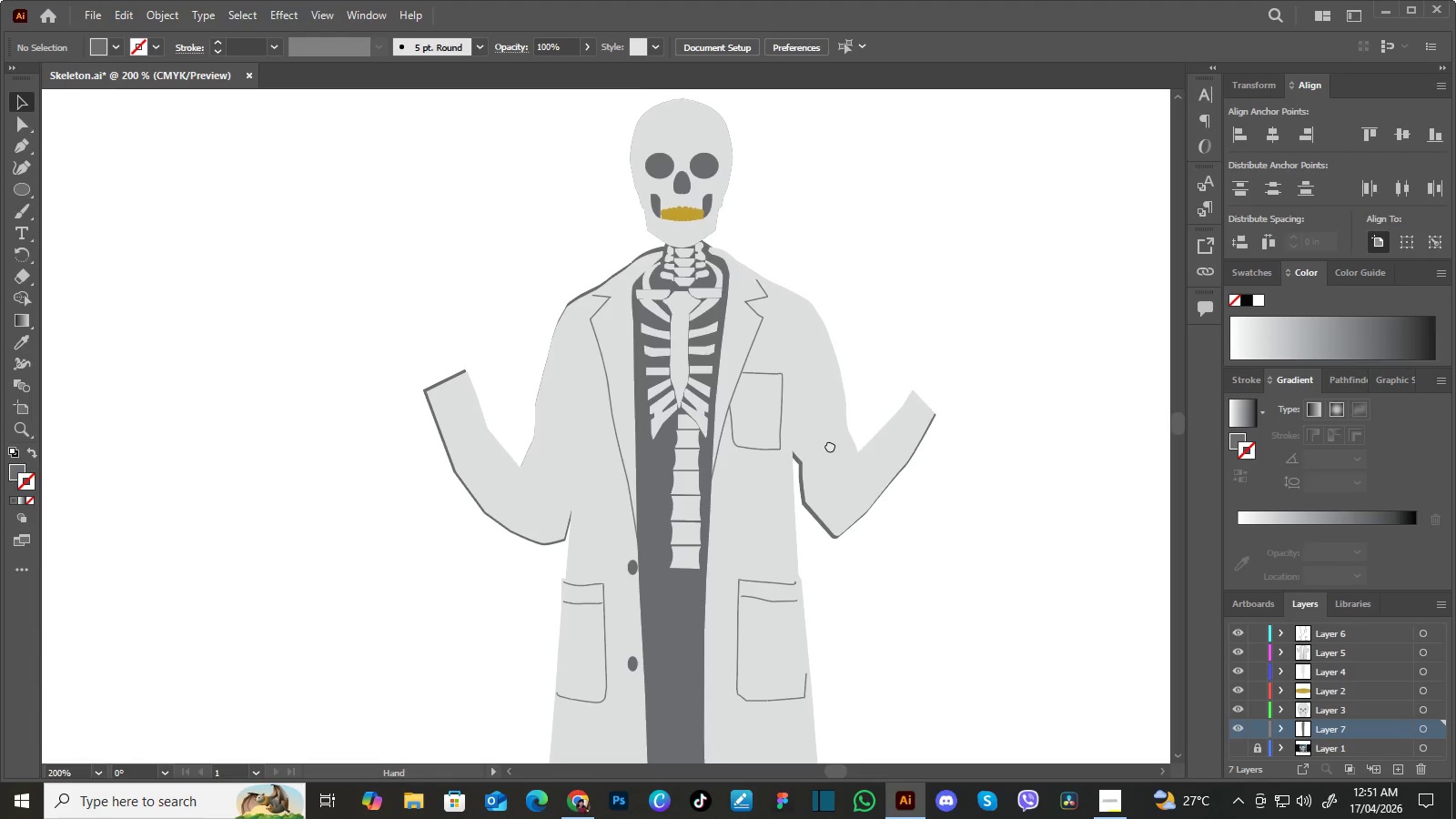 
left_click_drag(start_coordinate=[823, 379], to_coordinate=[820, 410])
 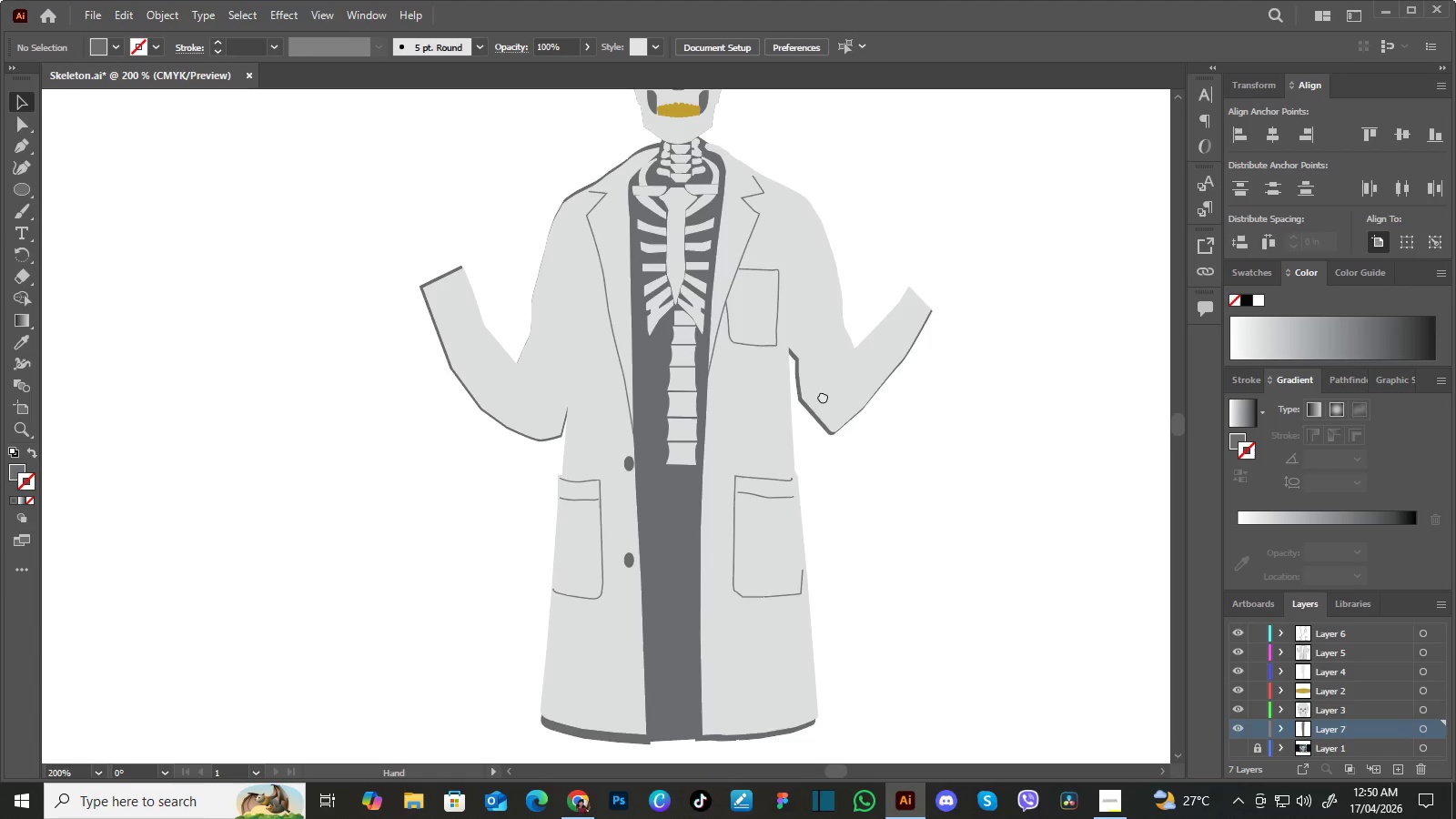 
left_click_drag(start_coordinate=[823, 396], to_coordinate=[822, 420])
 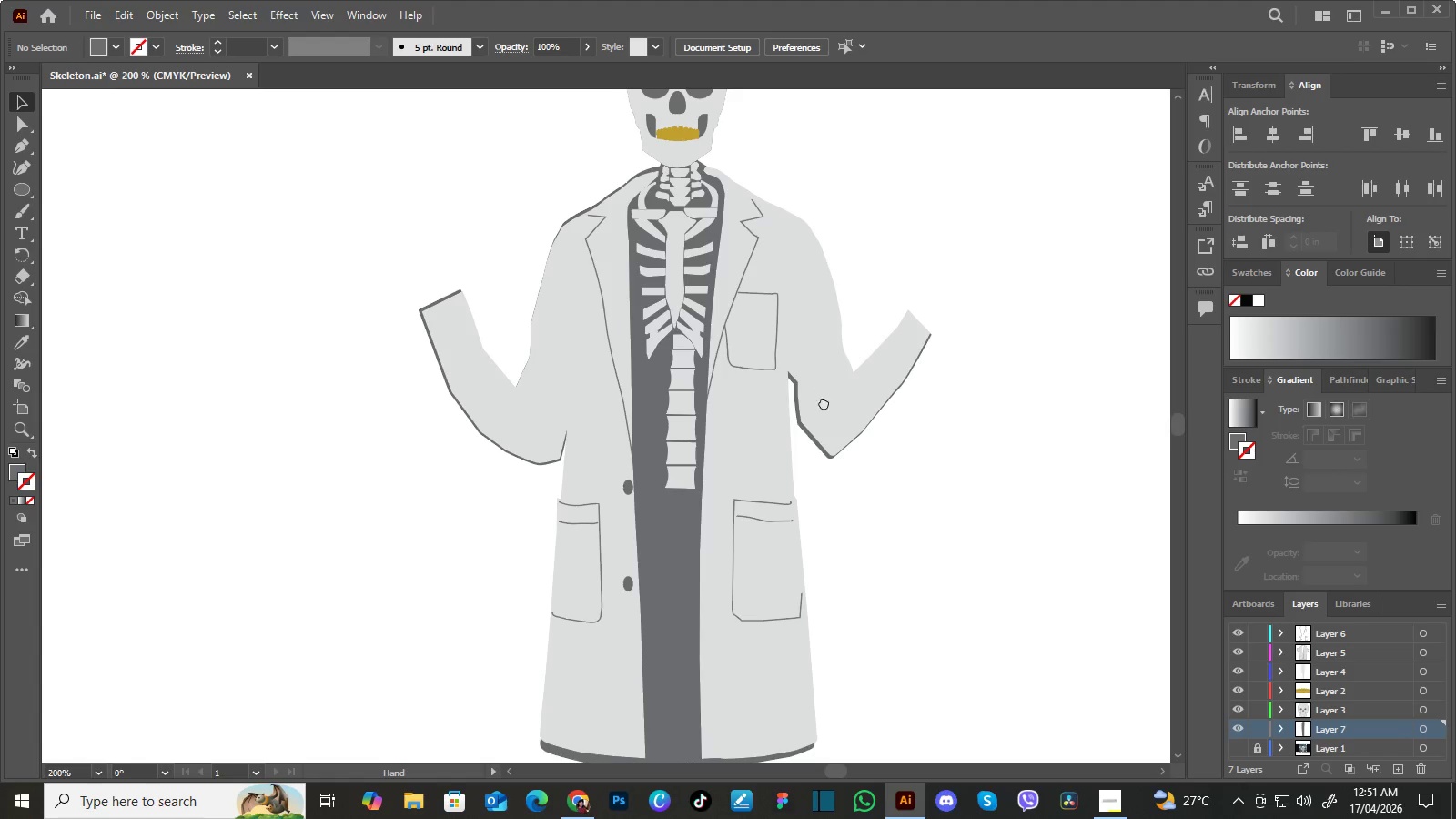 
hold_key(key=Space, duration=1.0)
 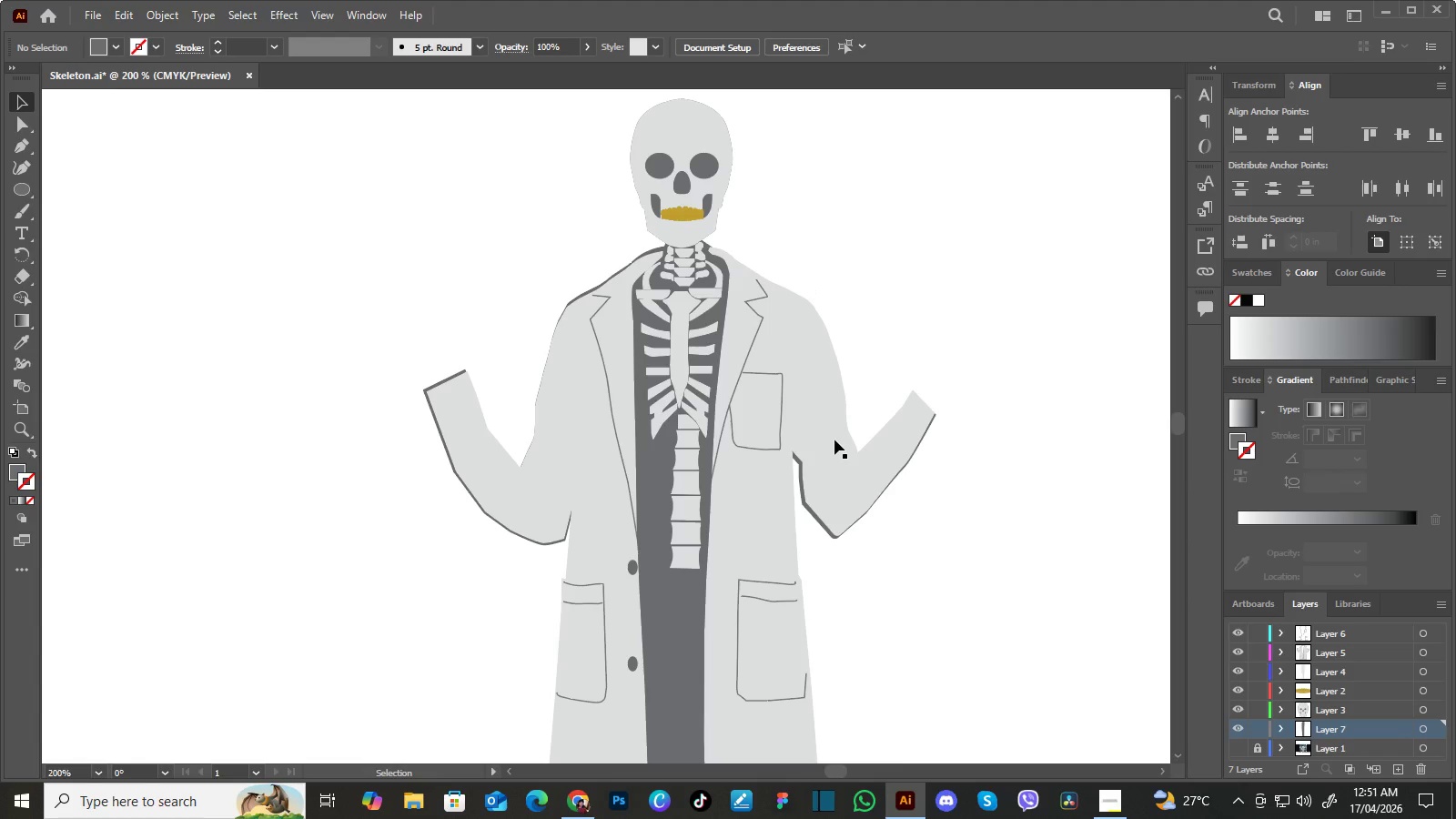 
left_click_drag(start_coordinate=[824, 395], to_coordinate=[829, 454])
 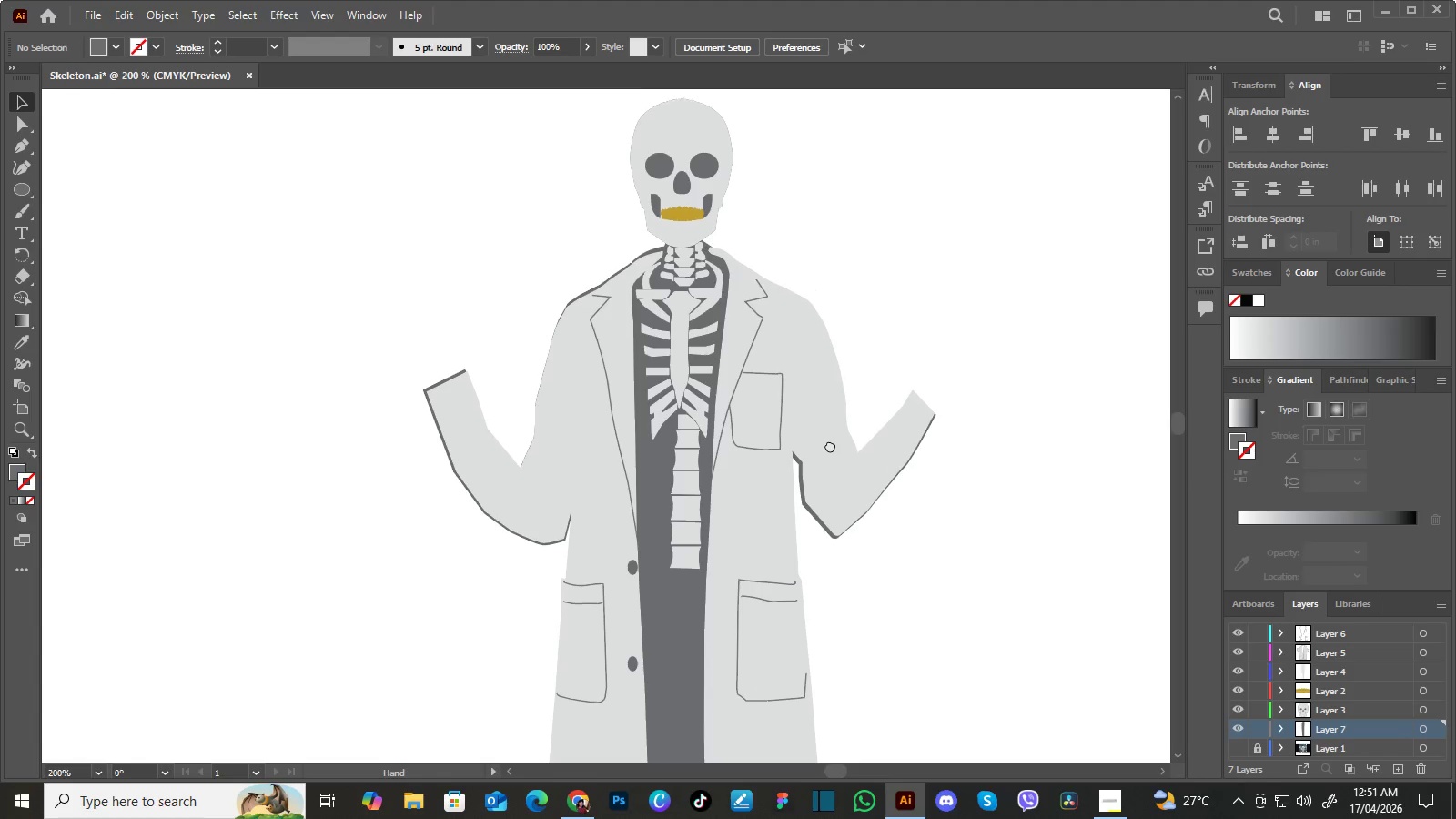 
left_click_drag(start_coordinate=[830, 423], to_coordinate=[830, 445])
 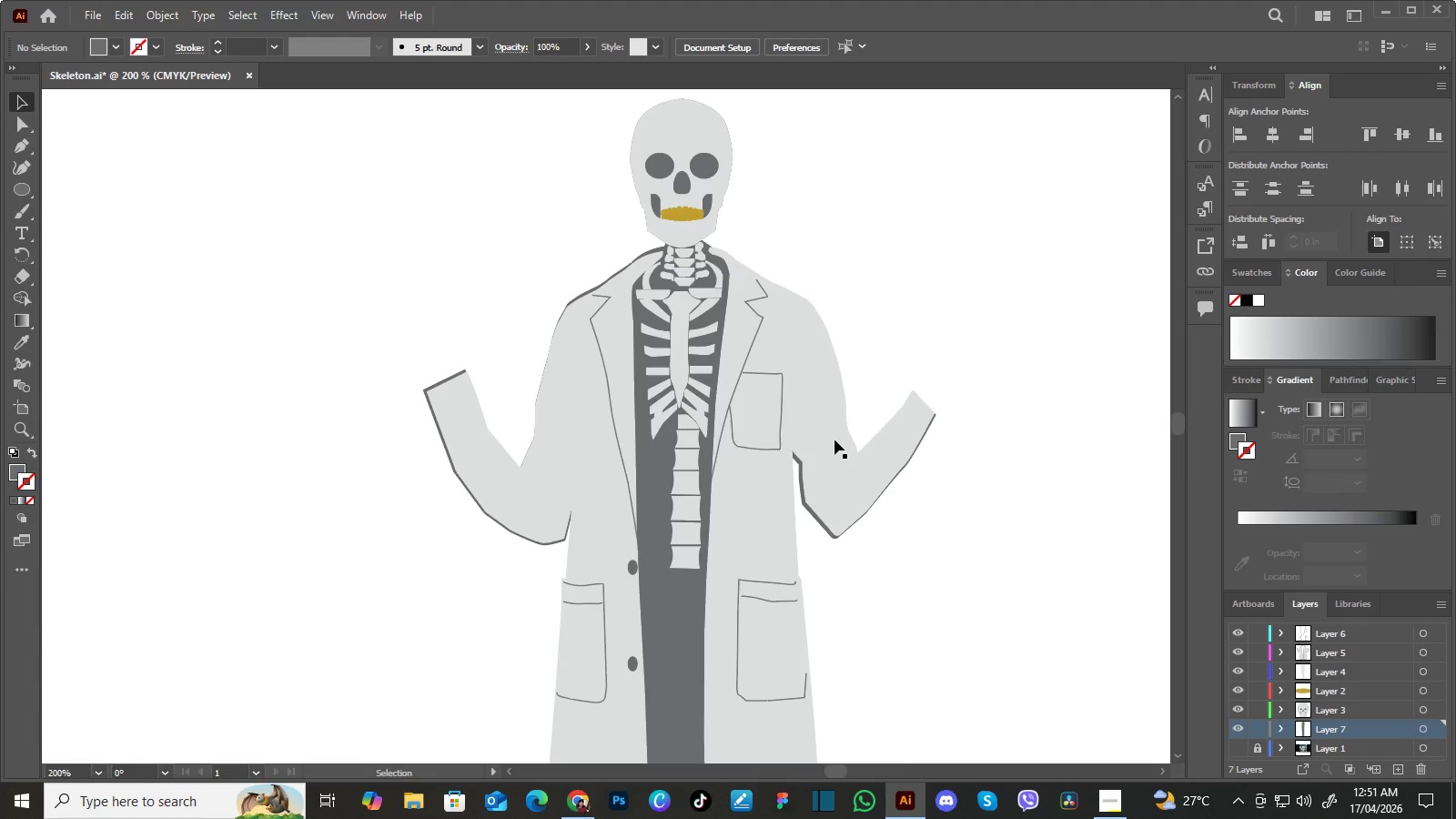 
key(I)
 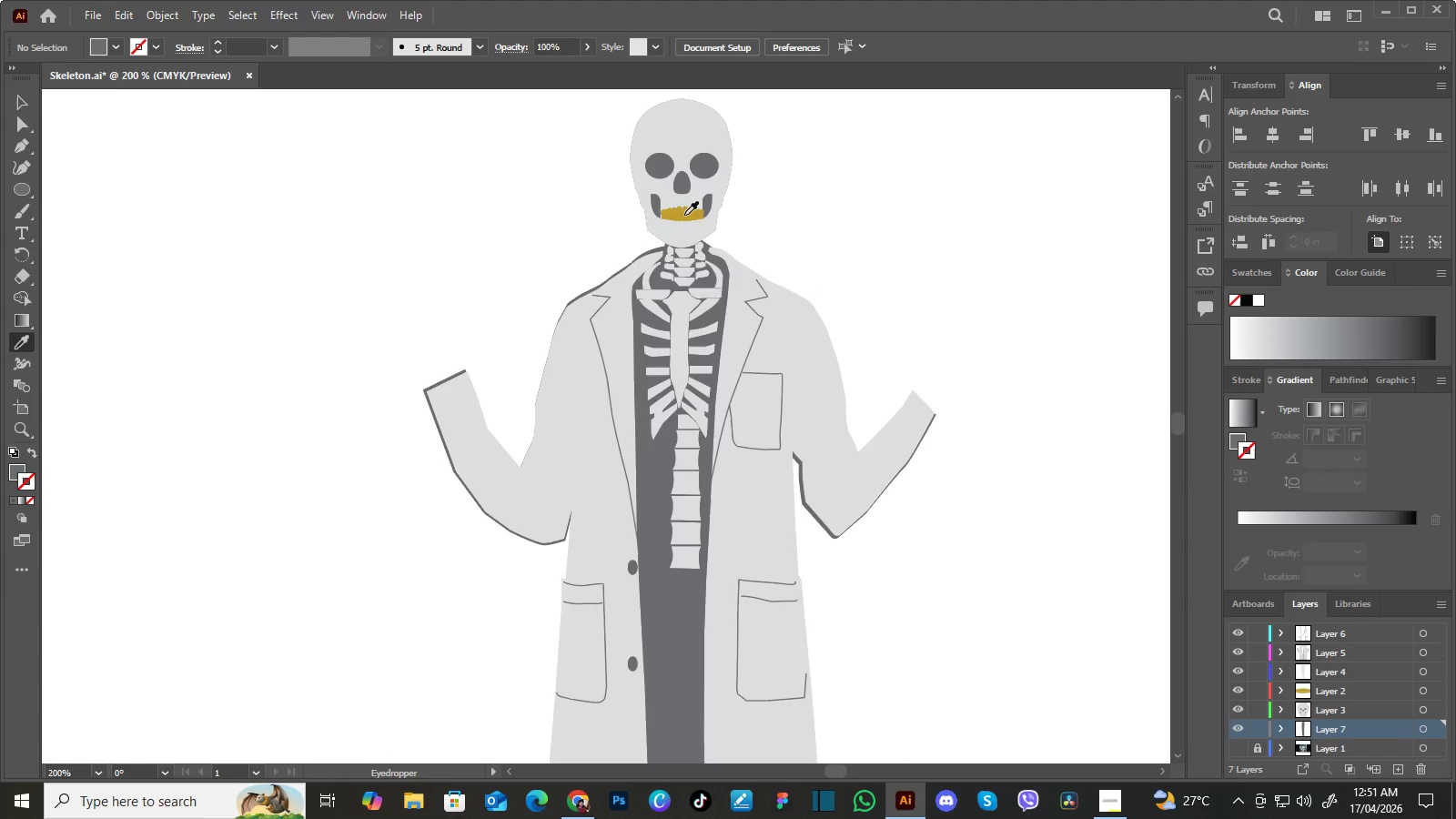 
left_click([683, 215])
 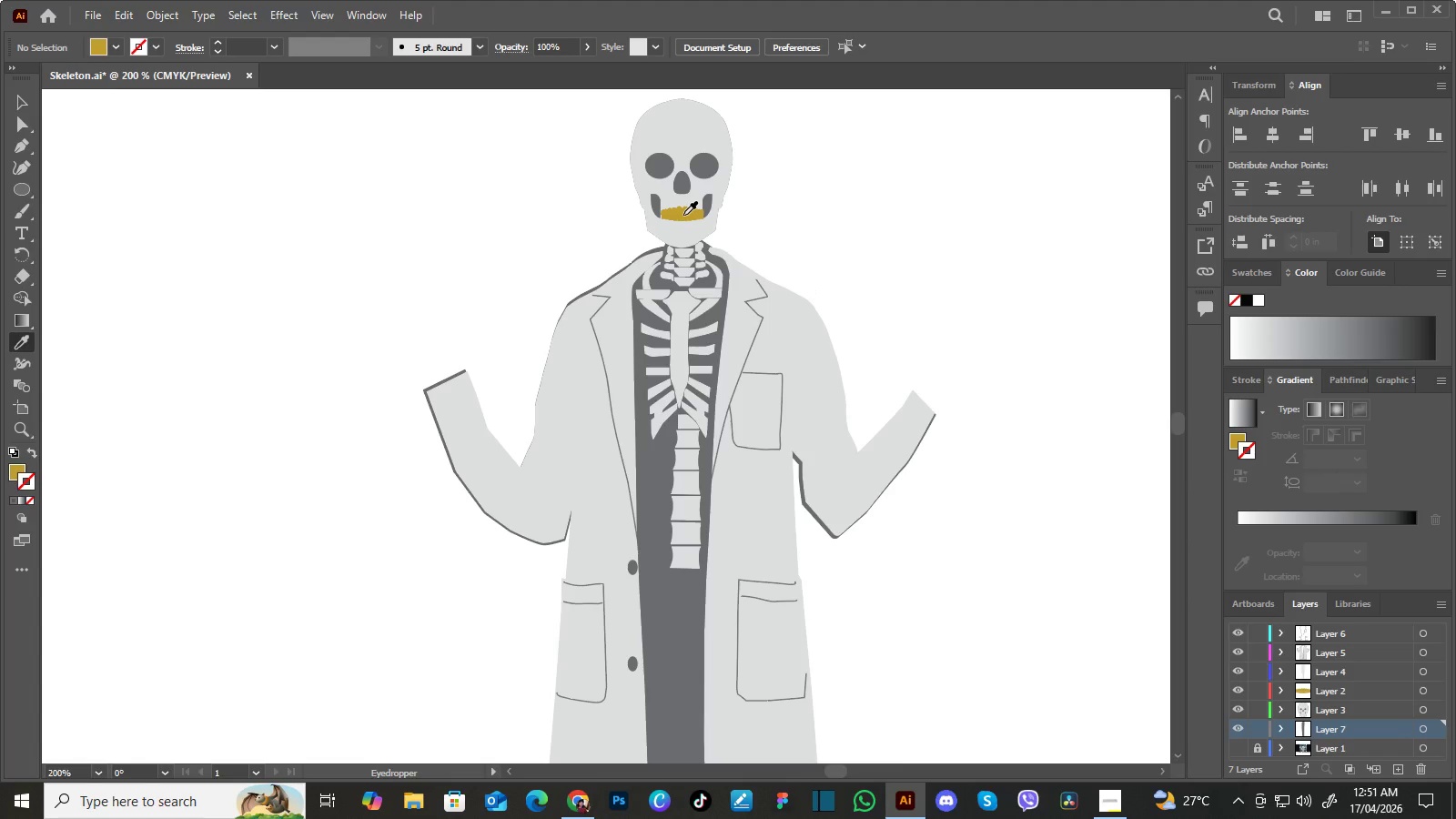 
left_click([683, 215])
 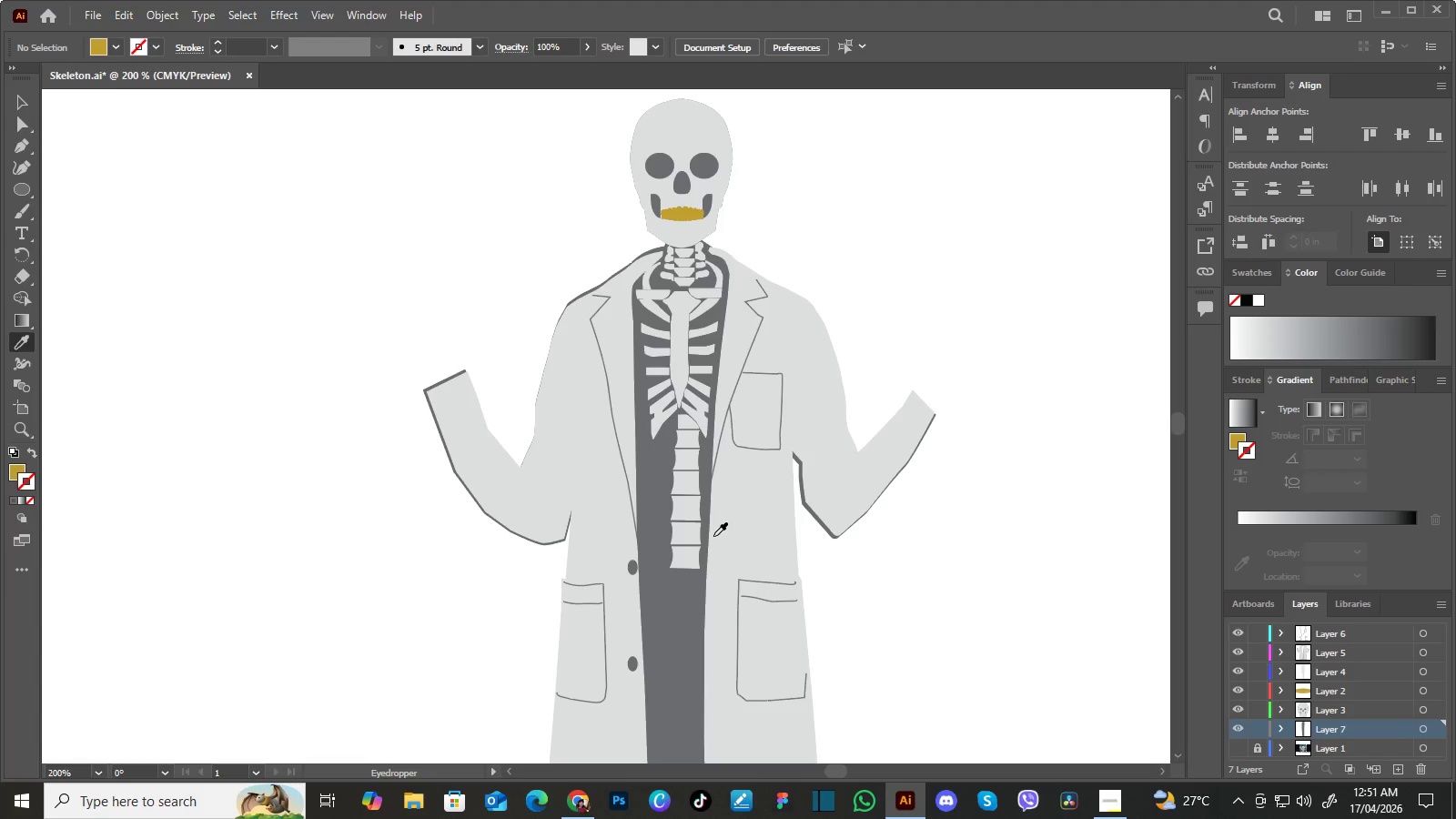 
key(V)
 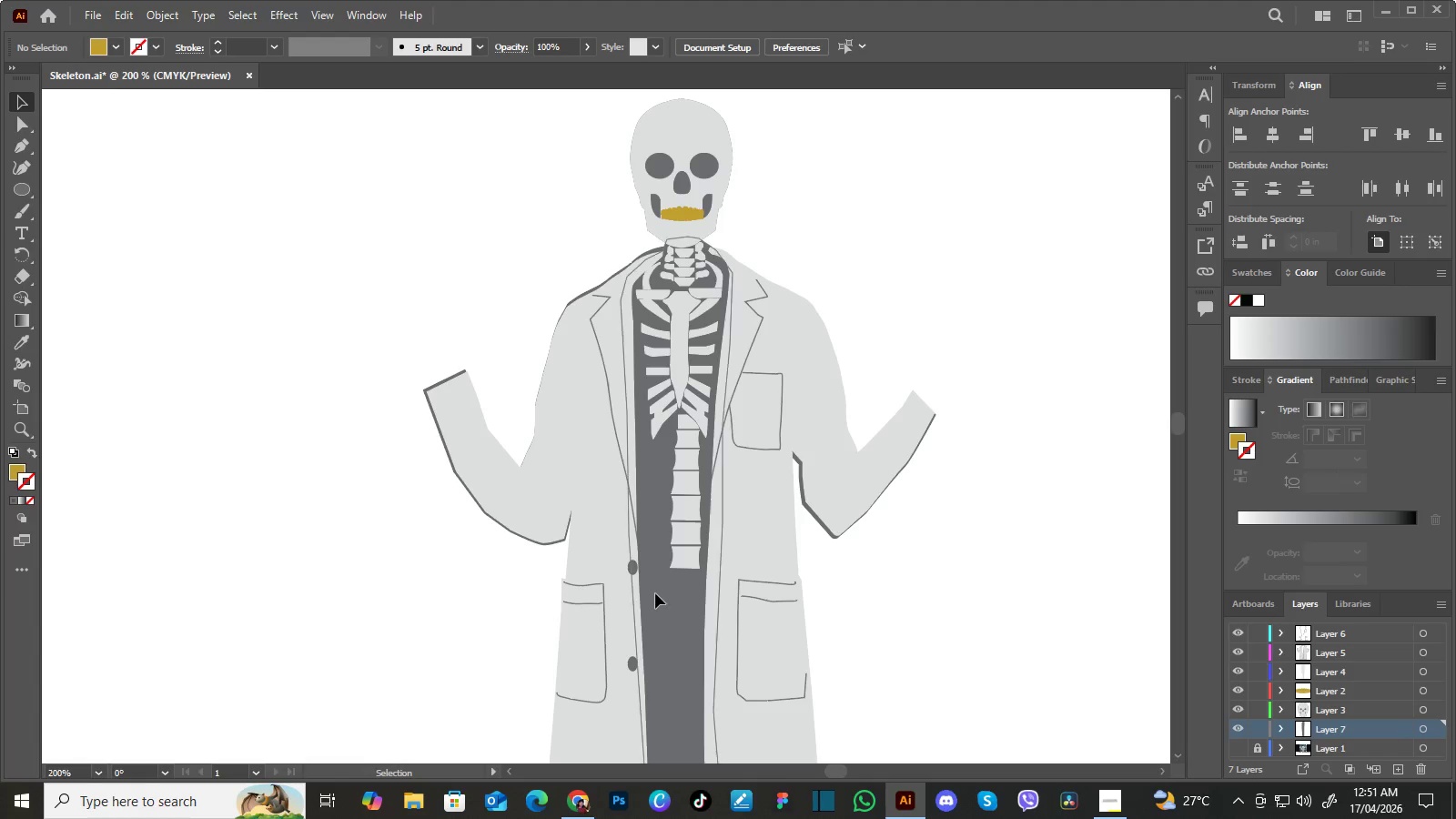 
left_click([655, 593])
 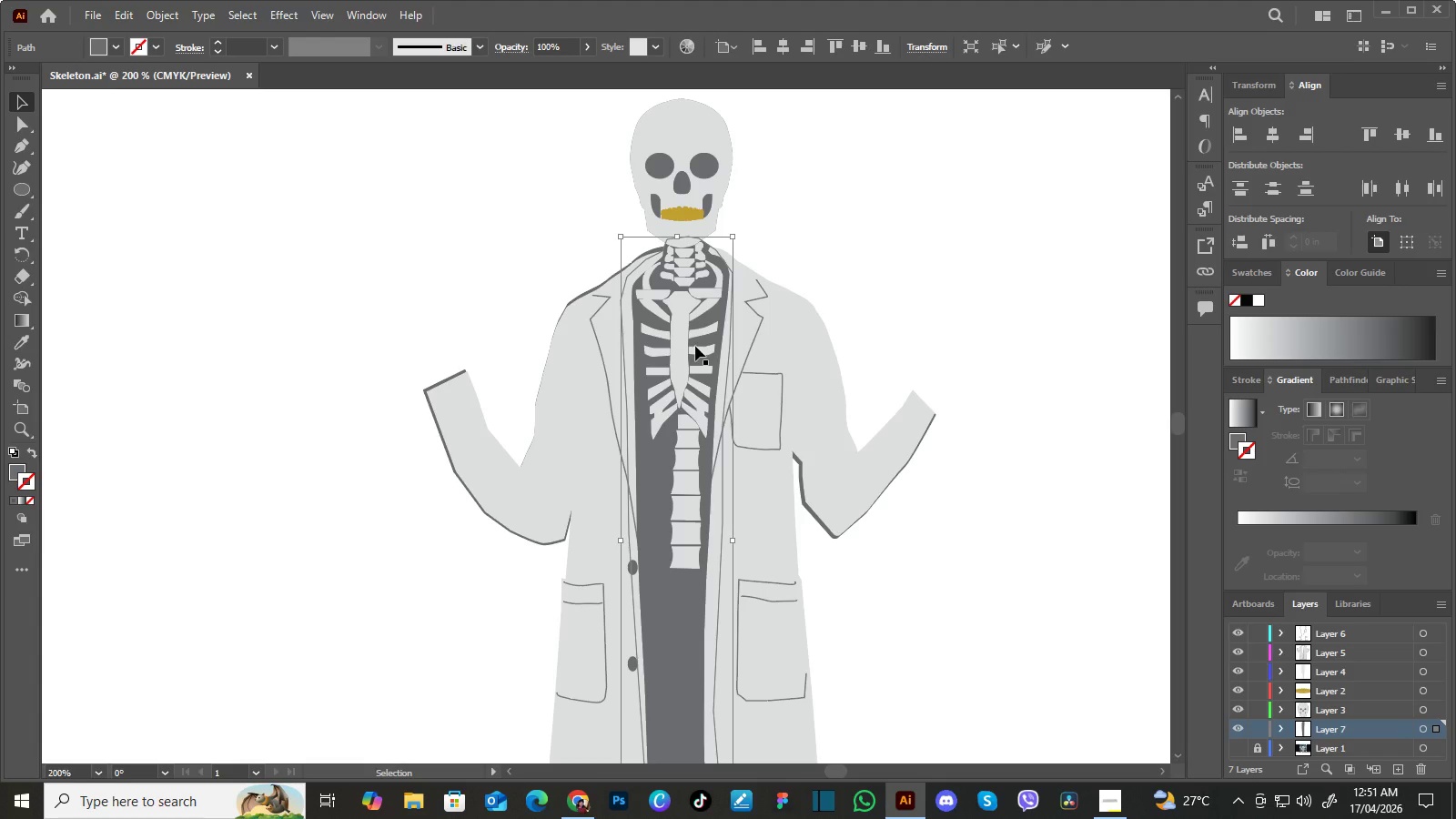 
key(I)
 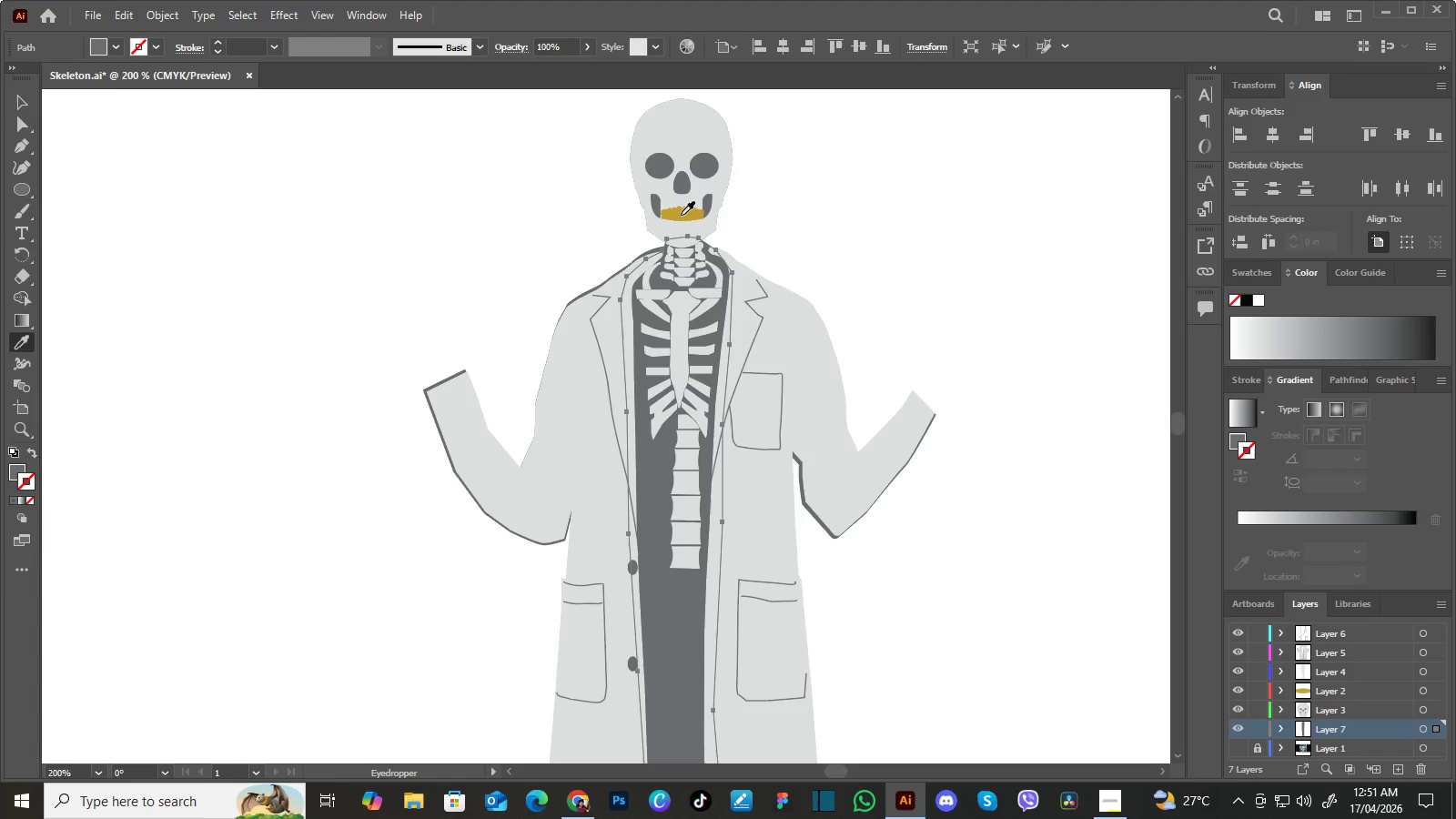 
left_click([681, 215])
 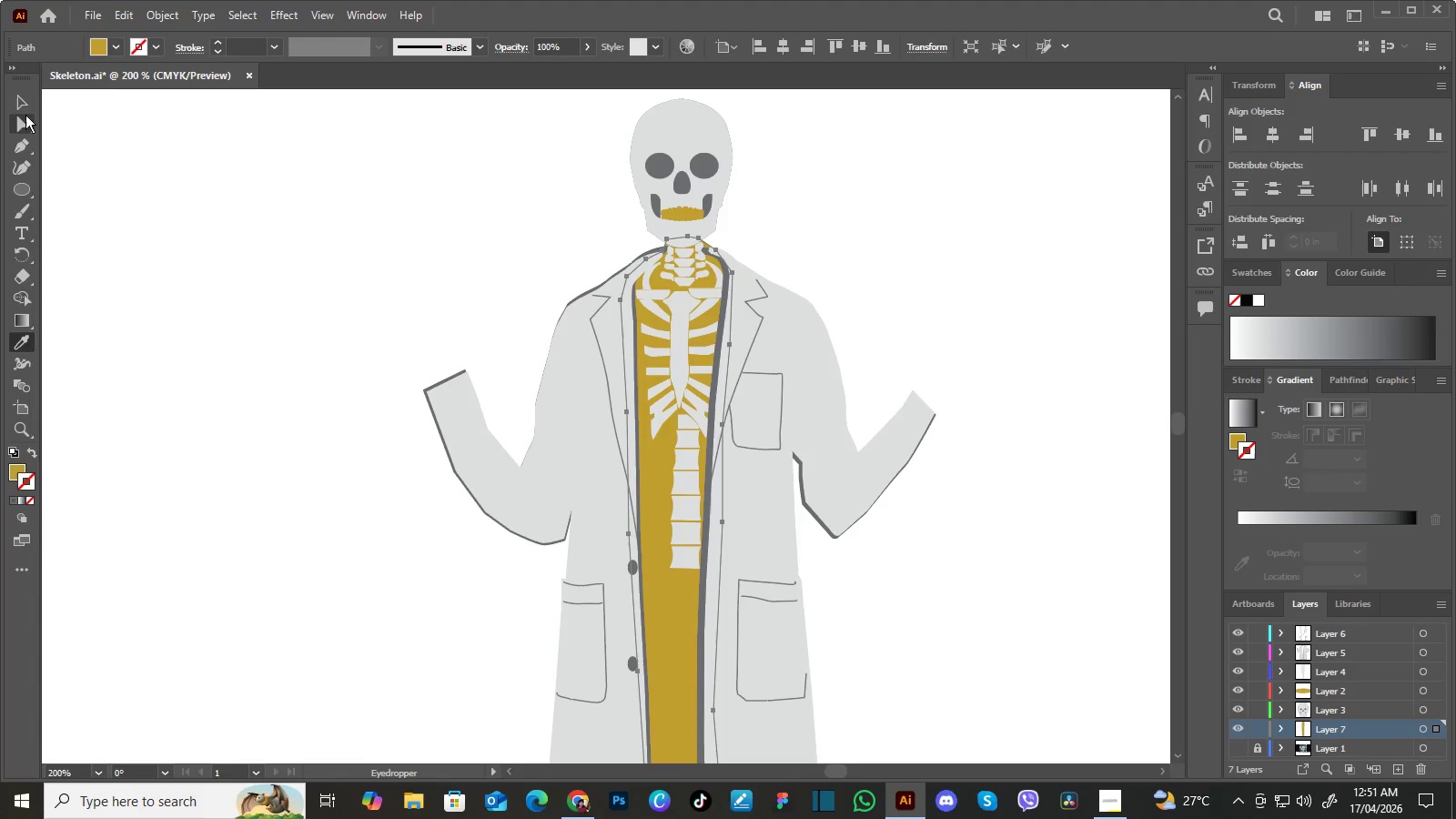 
double_click([238, 191])
 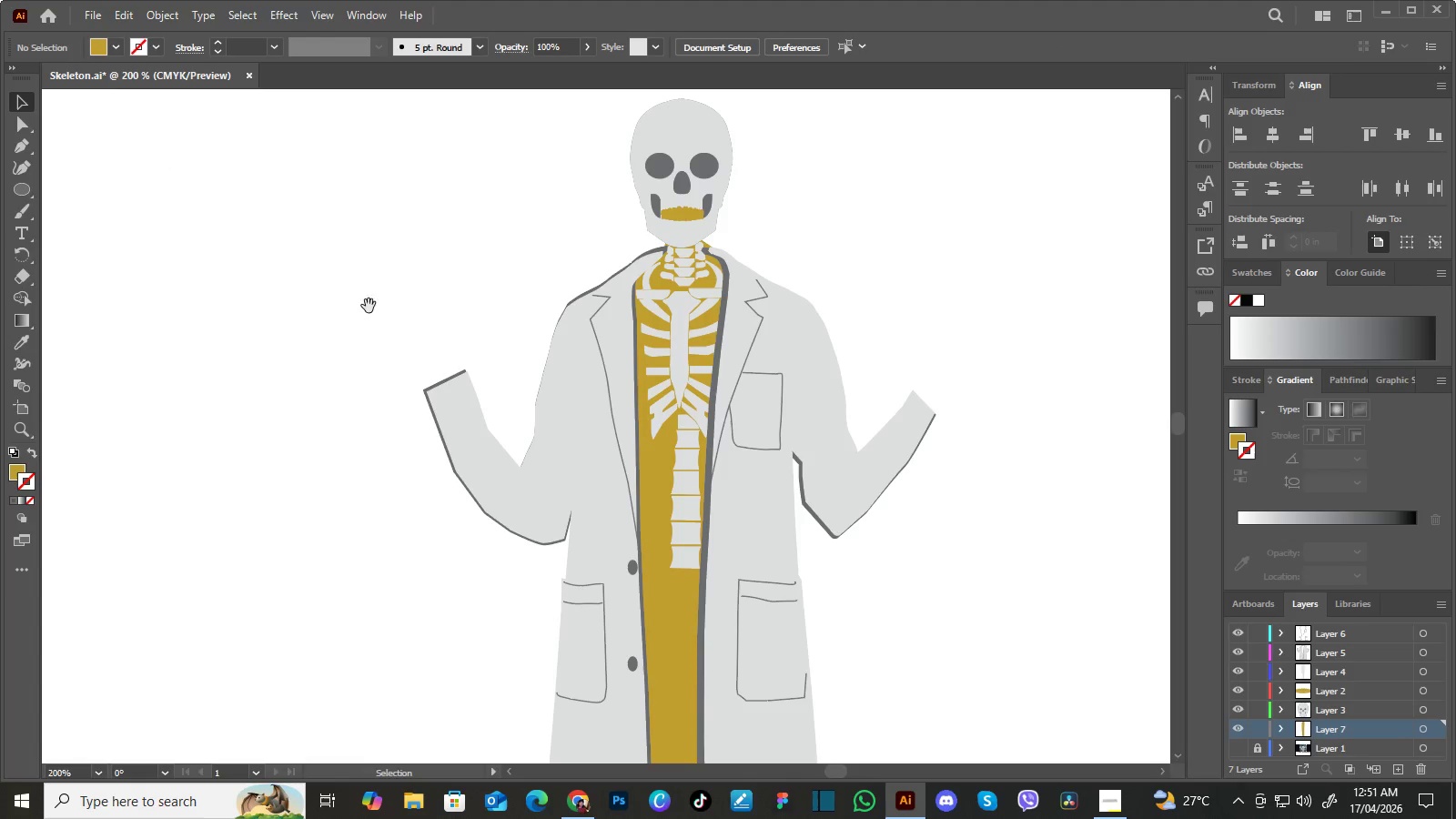 
hold_key(key=Space, duration=1.5)
 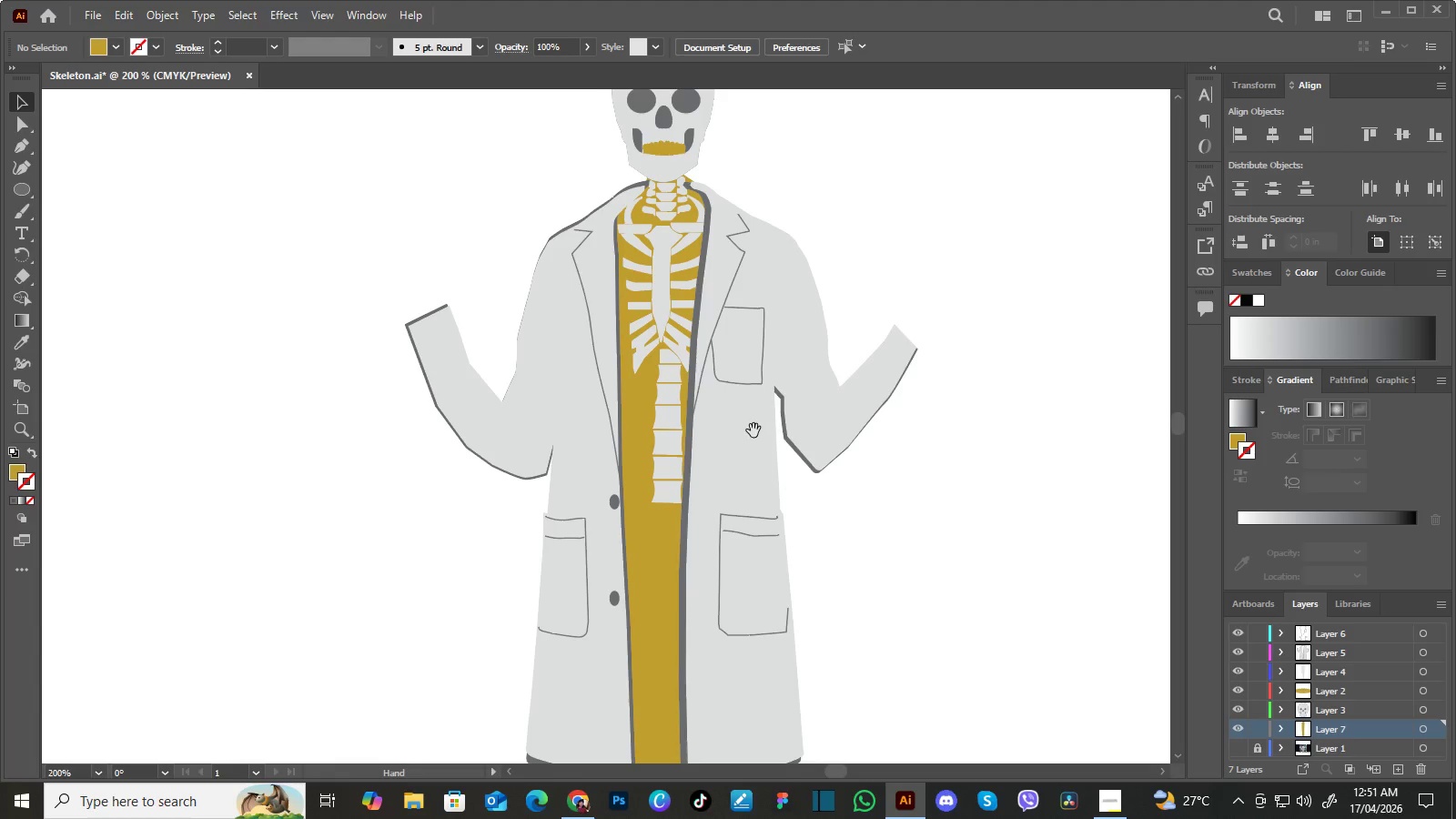 
left_click_drag(start_coordinate=[613, 482], to_coordinate=[595, 357])
 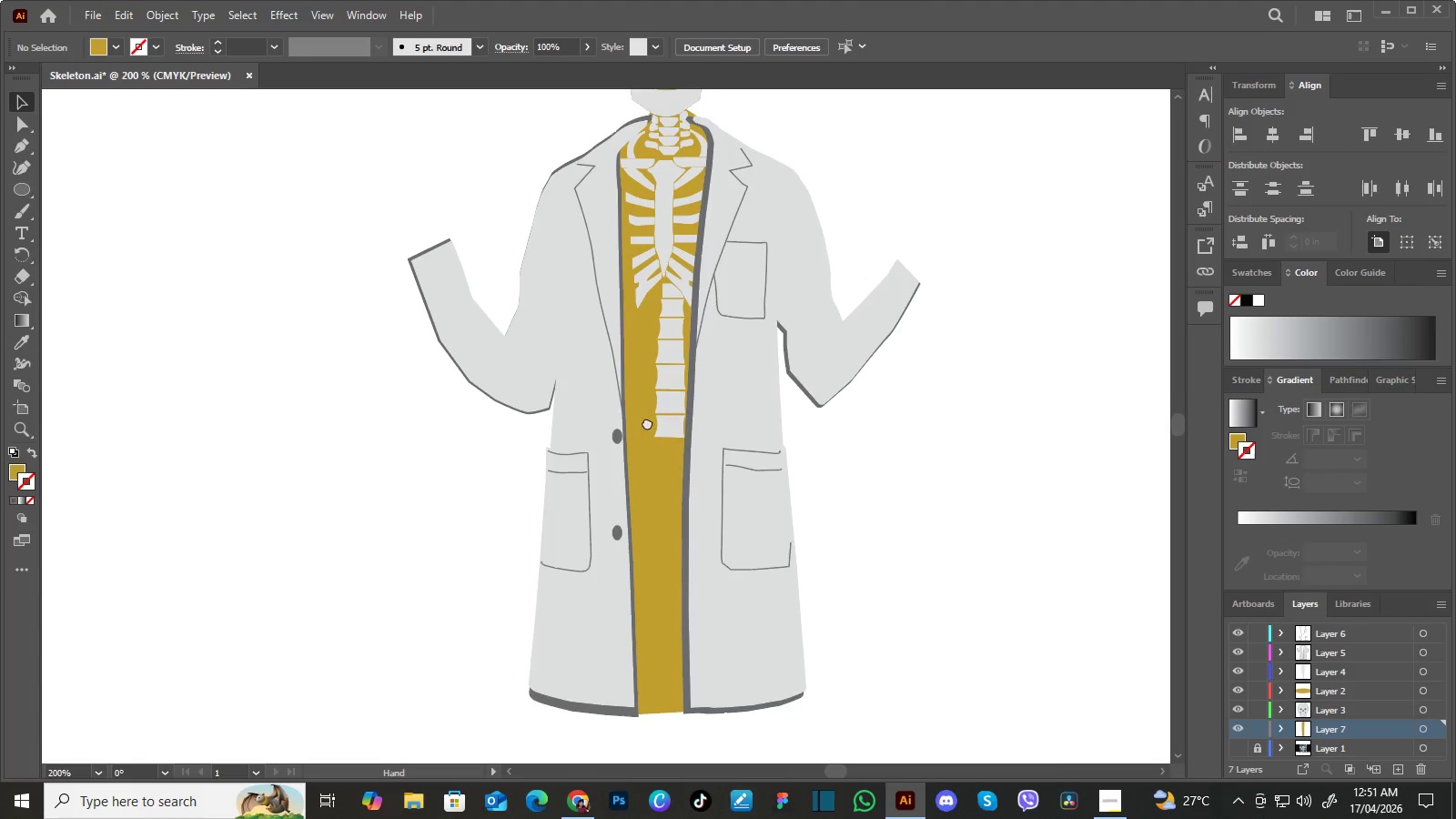 
left_click_drag(start_coordinate=[643, 442], to_coordinate=[650, 399])
 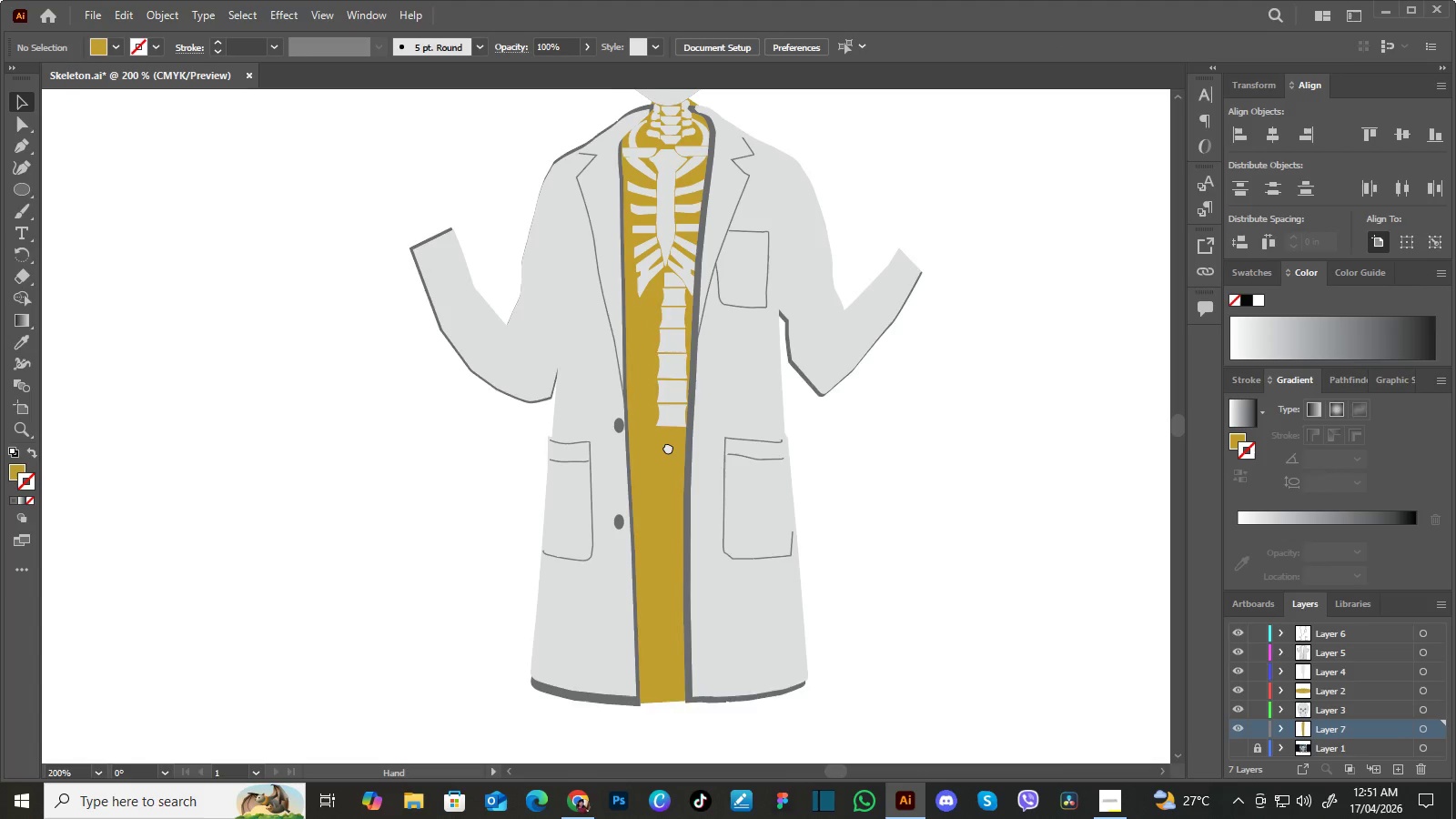 
left_click_drag(start_coordinate=[668, 406], to_coordinate=[669, 450])
 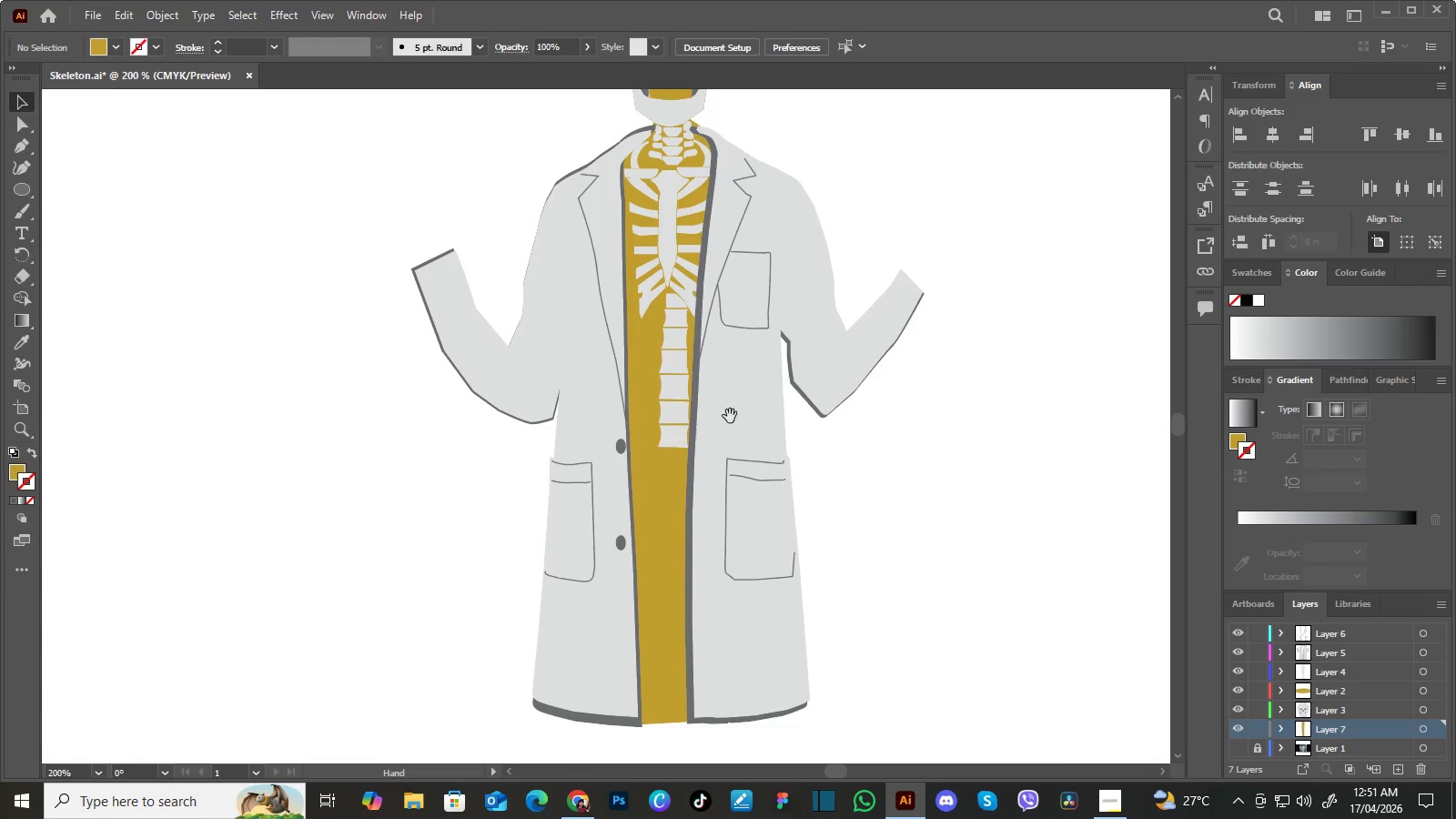 
hold_key(key=Space, duration=1.52)
 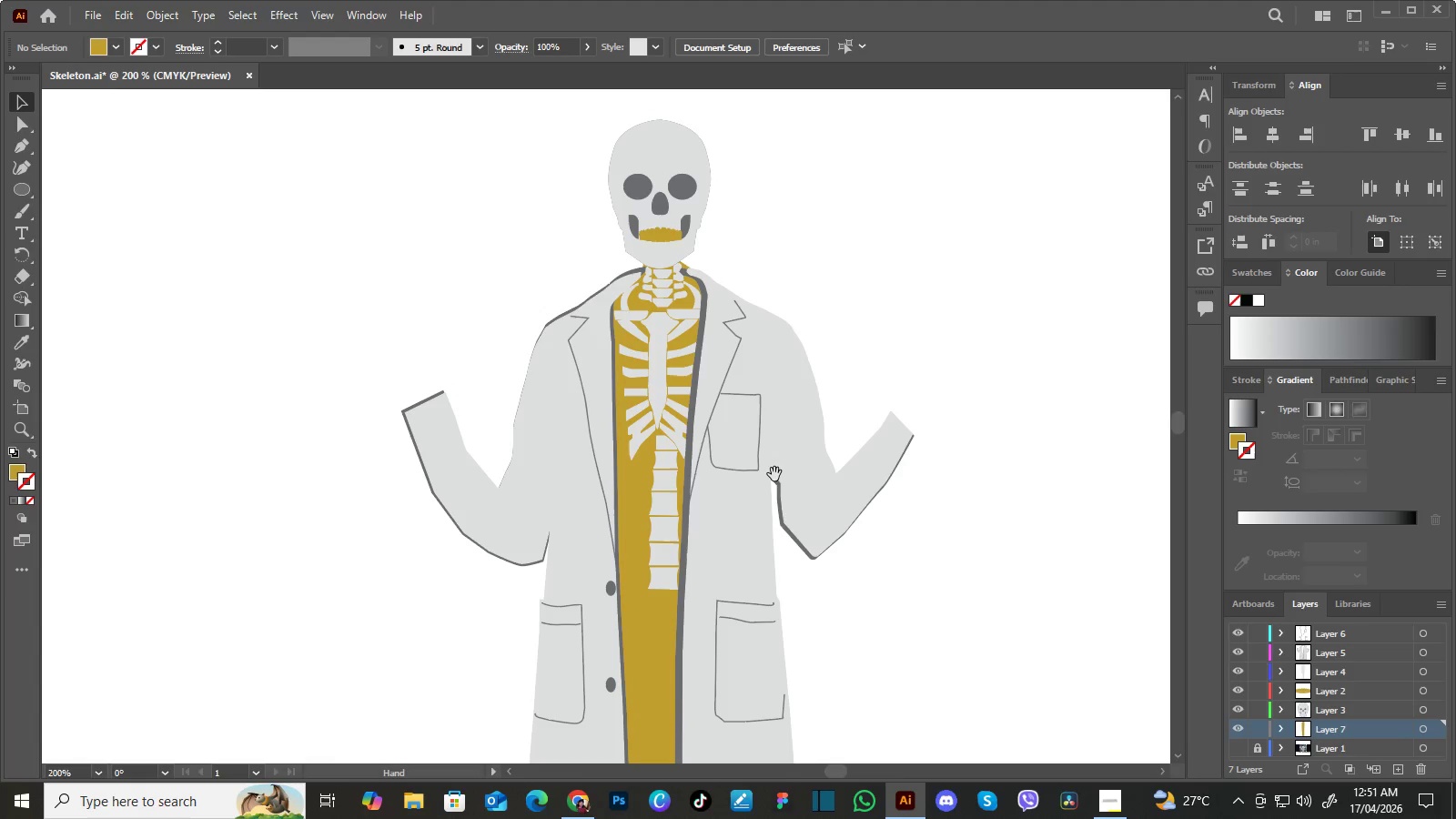 
left_click_drag(start_coordinate=[730, 420], to_coordinate=[723, 475])
 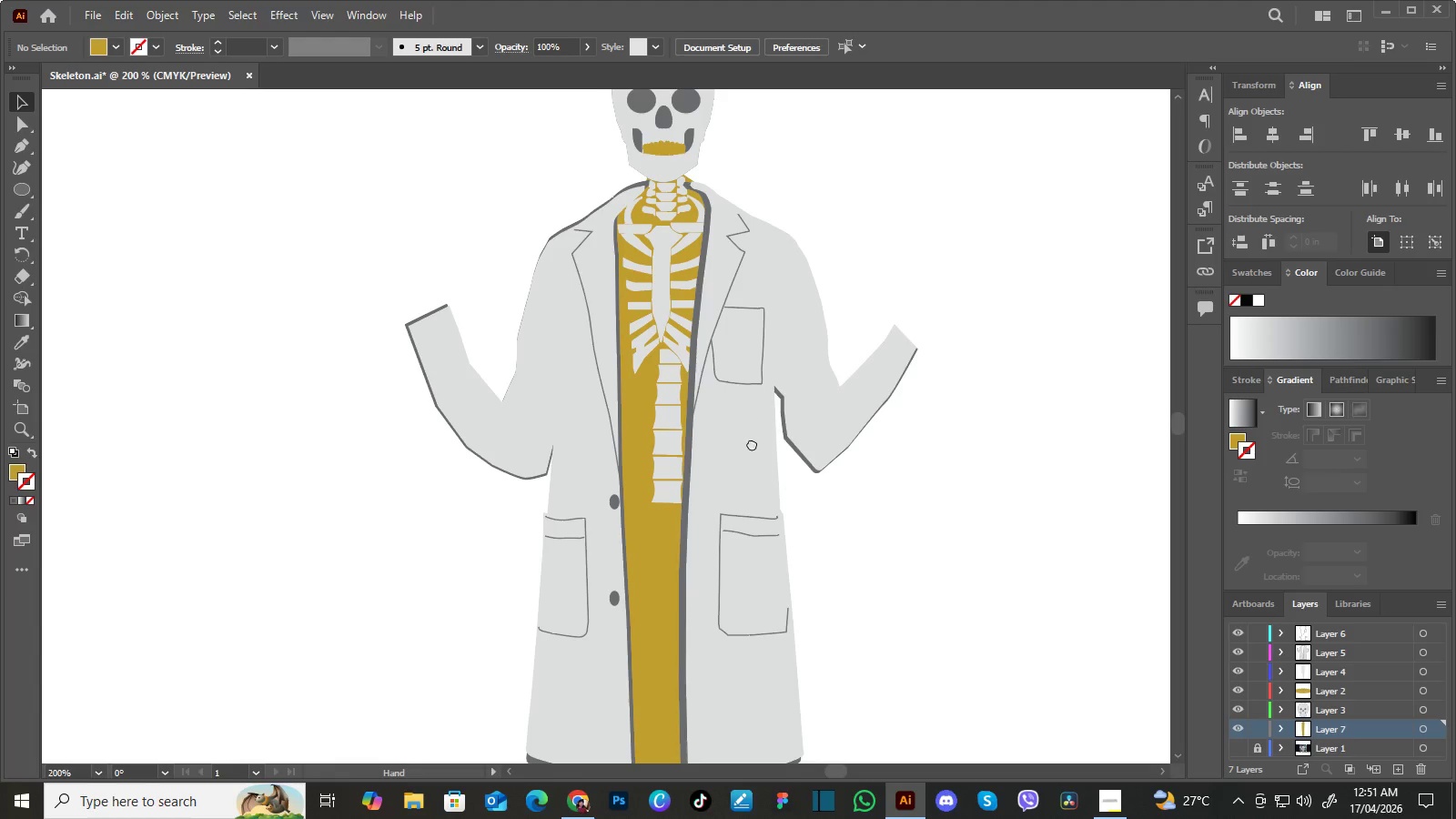 
left_click_drag(start_coordinate=[753, 432], to_coordinate=[749, 480])
 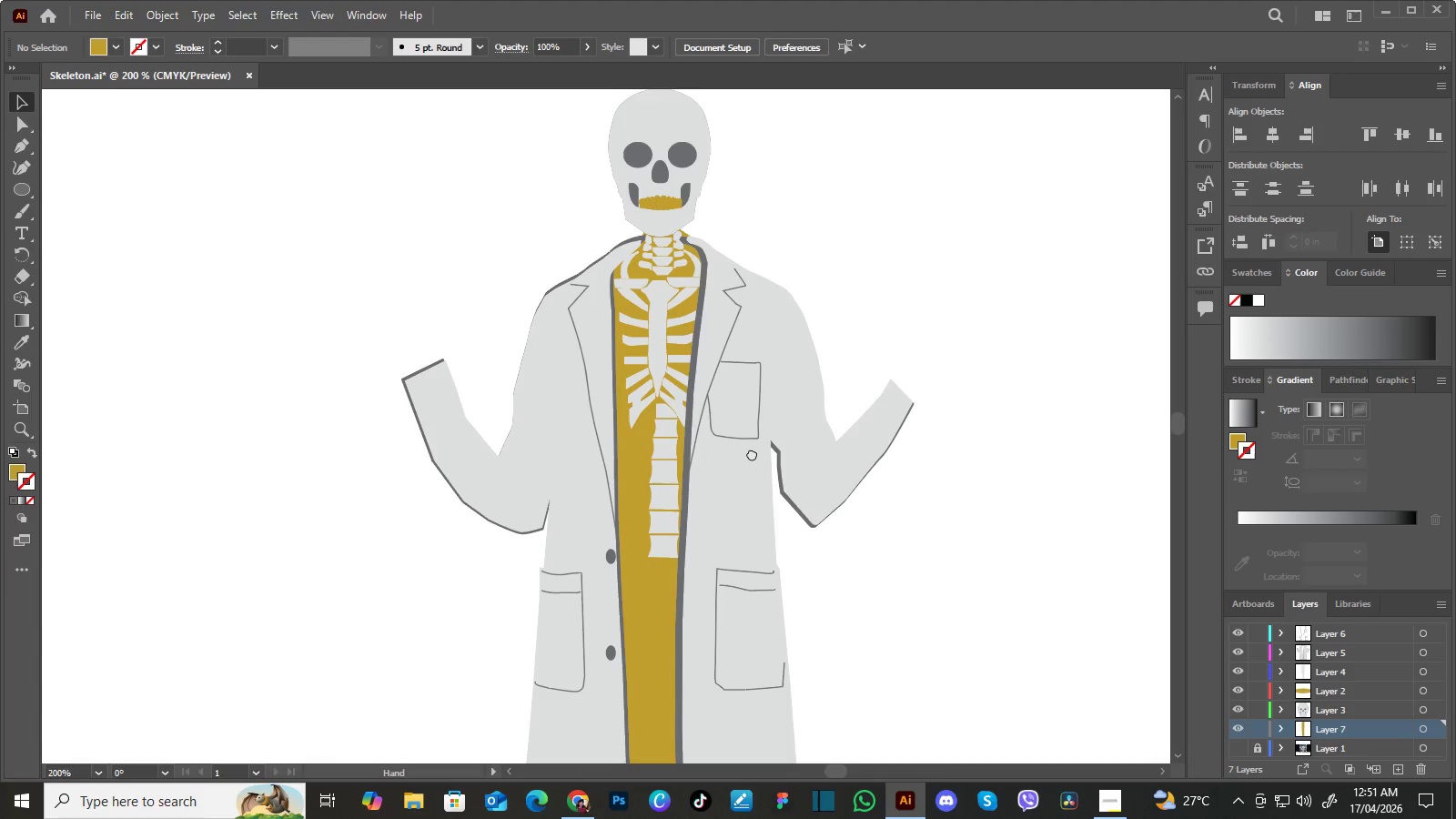 
left_click_drag(start_coordinate=[751, 441], to_coordinate=[753, 453])
 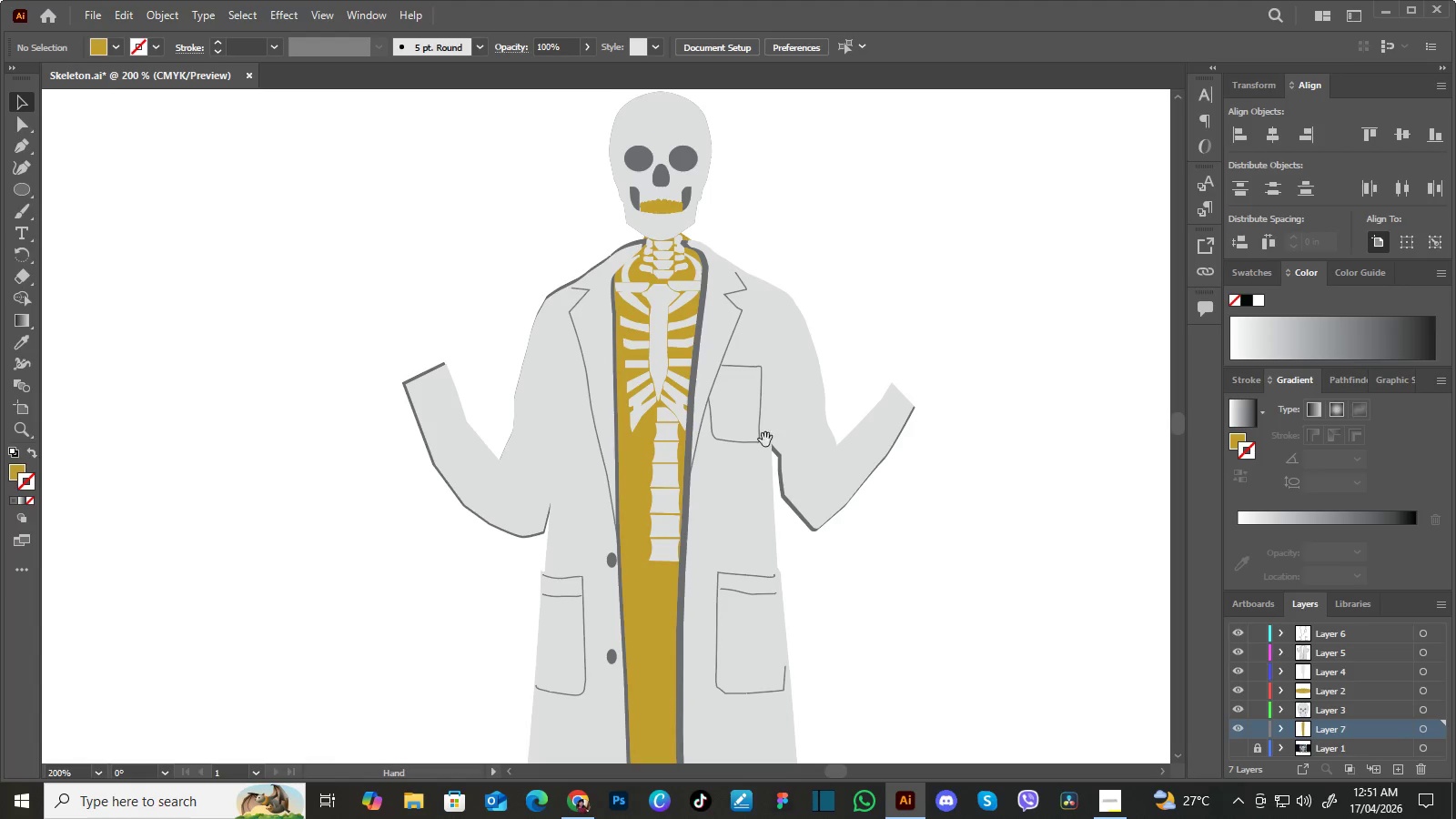 
hold_key(key=Space, duration=1.5)
 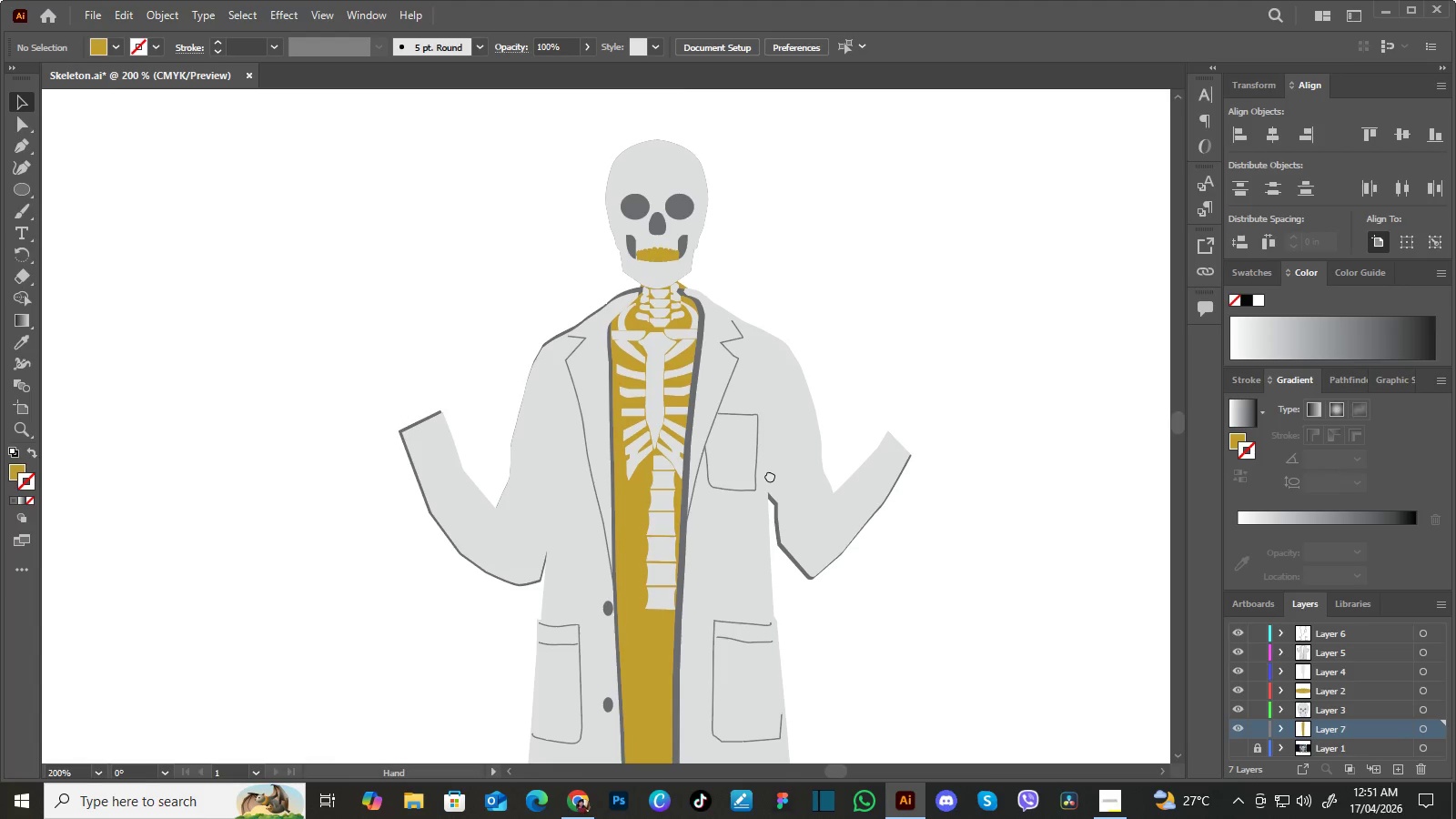 
left_click_drag(start_coordinate=[778, 430], to_coordinate=[777, 459])
 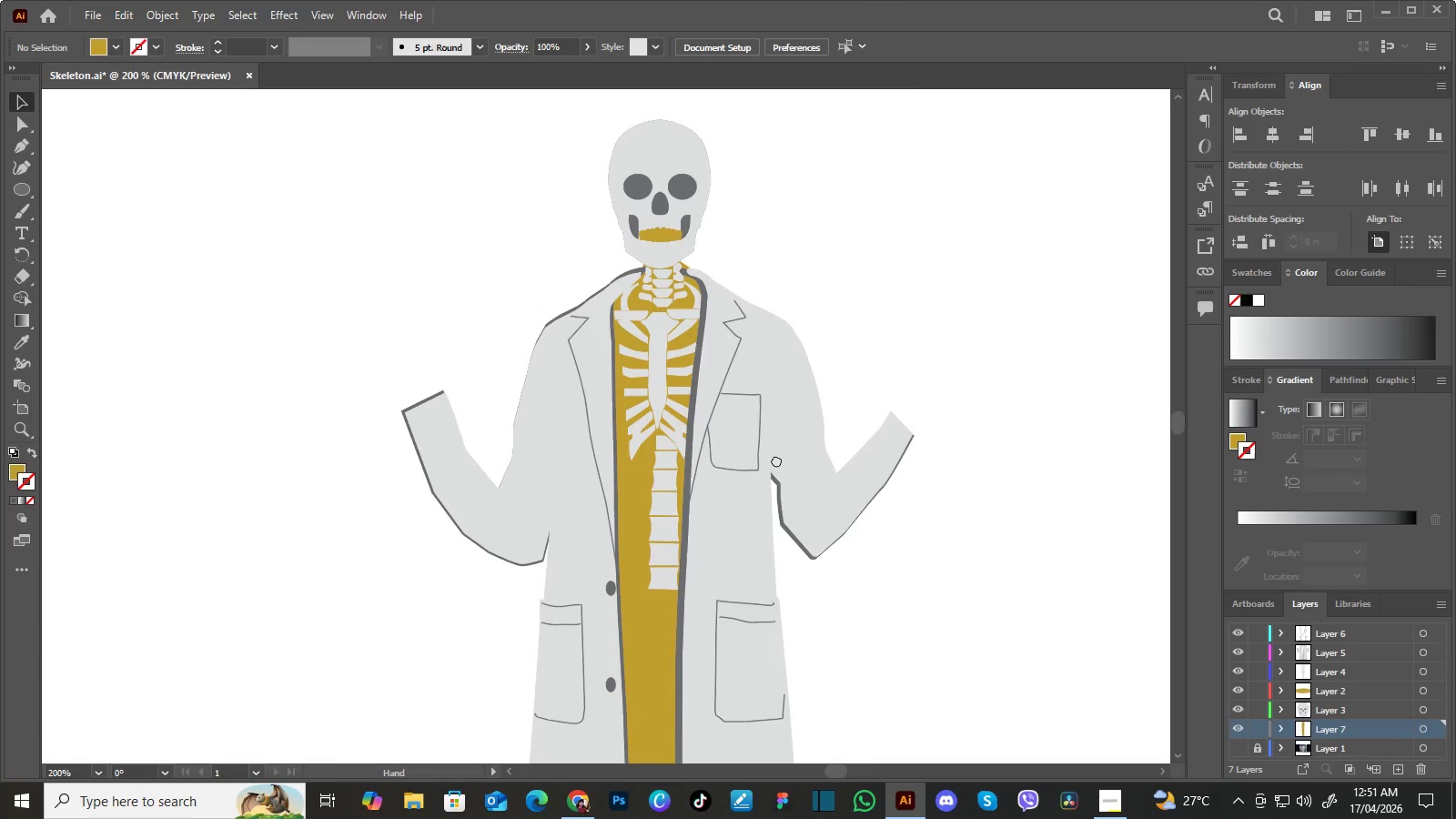 
left_click_drag(start_coordinate=[774, 475], to_coordinate=[779, 439])
 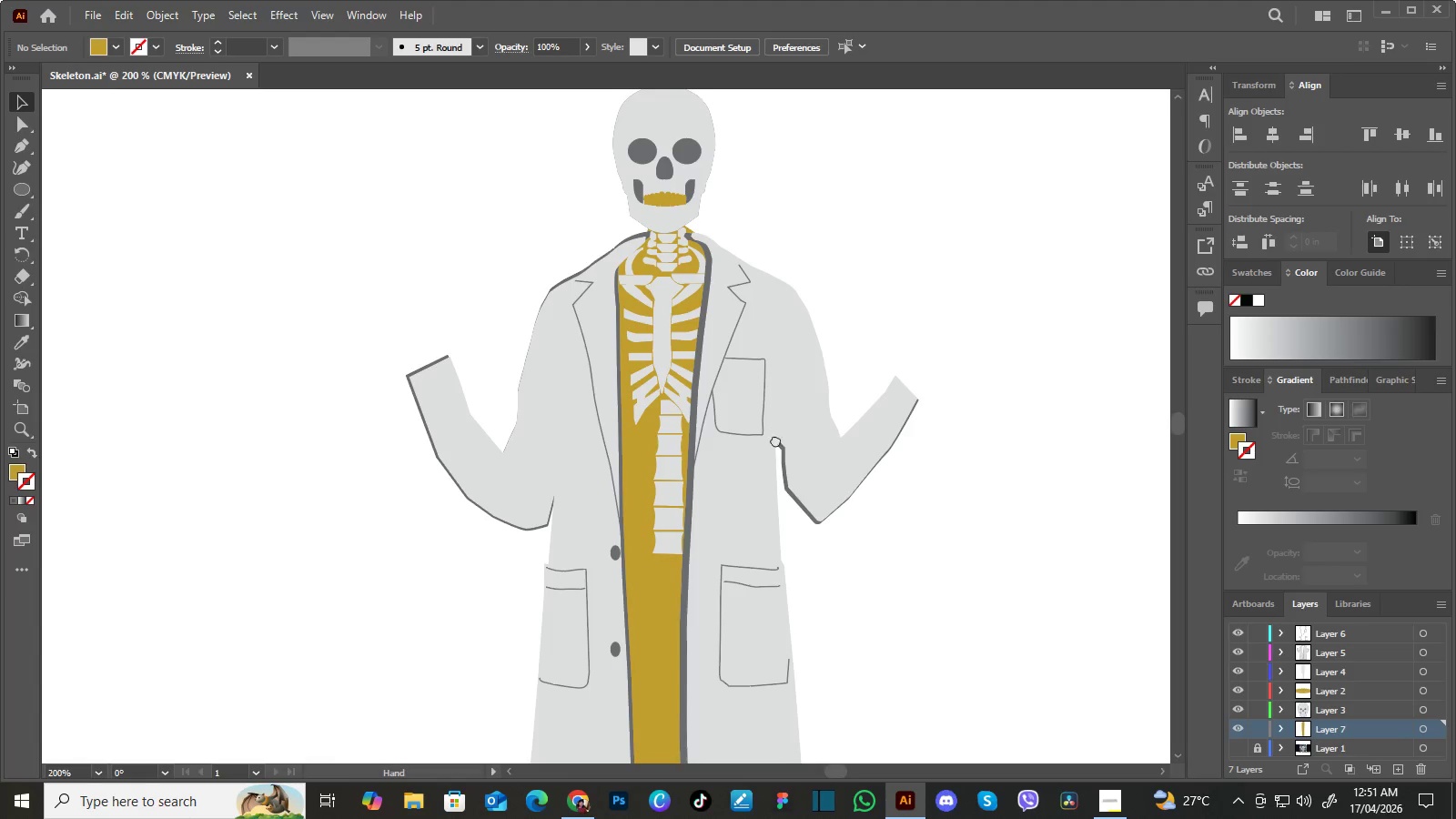 
left_click_drag(start_coordinate=[778, 430], to_coordinate=[772, 465])
 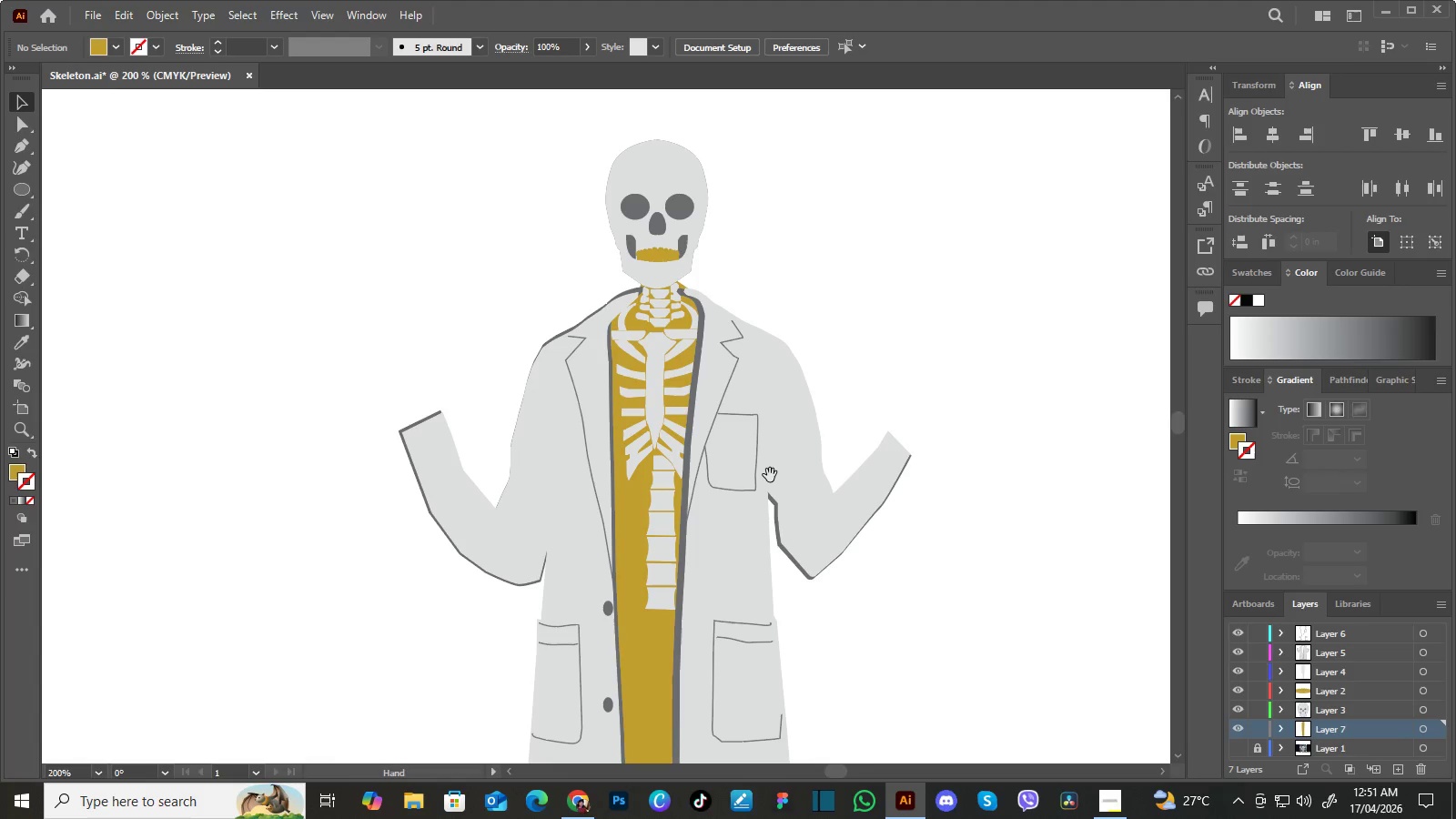 
hold_key(key=Space, duration=1.52)
 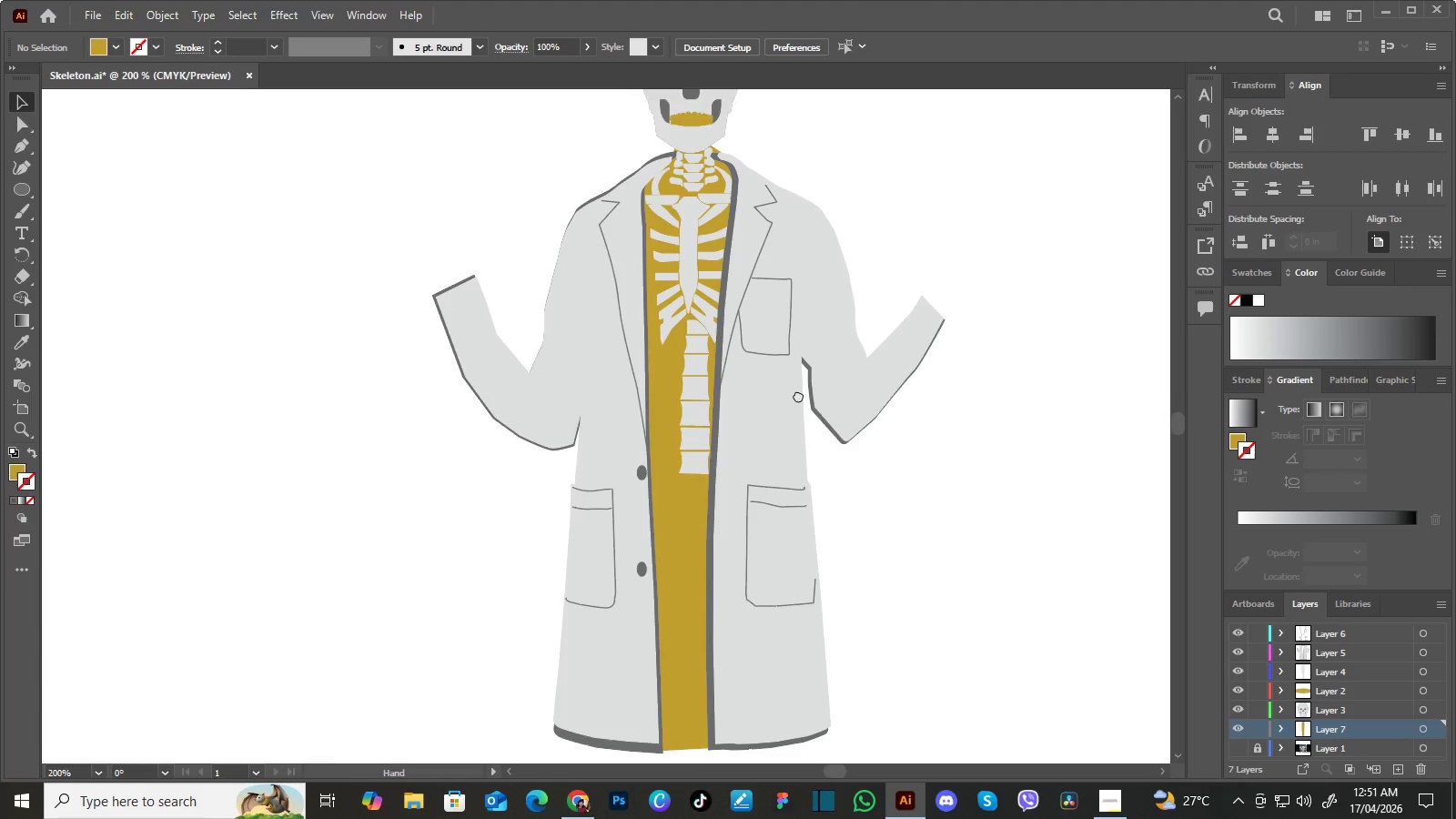 
left_click_drag(start_coordinate=[771, 455], to_coordinate=[770, 475])
 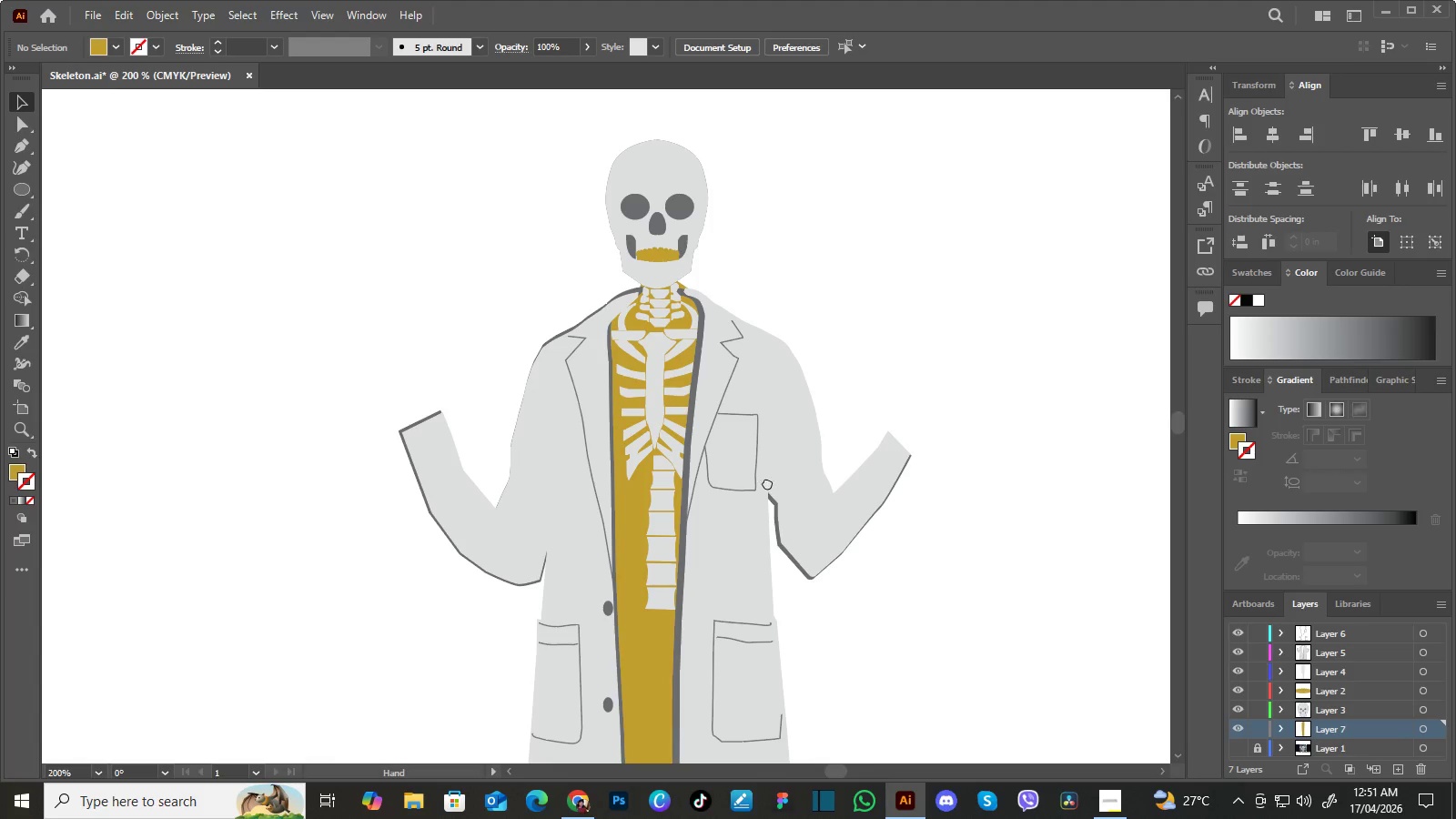 
left_click_drag(start_coordinate=[767, 482], to_coordinate=[783, 437])
 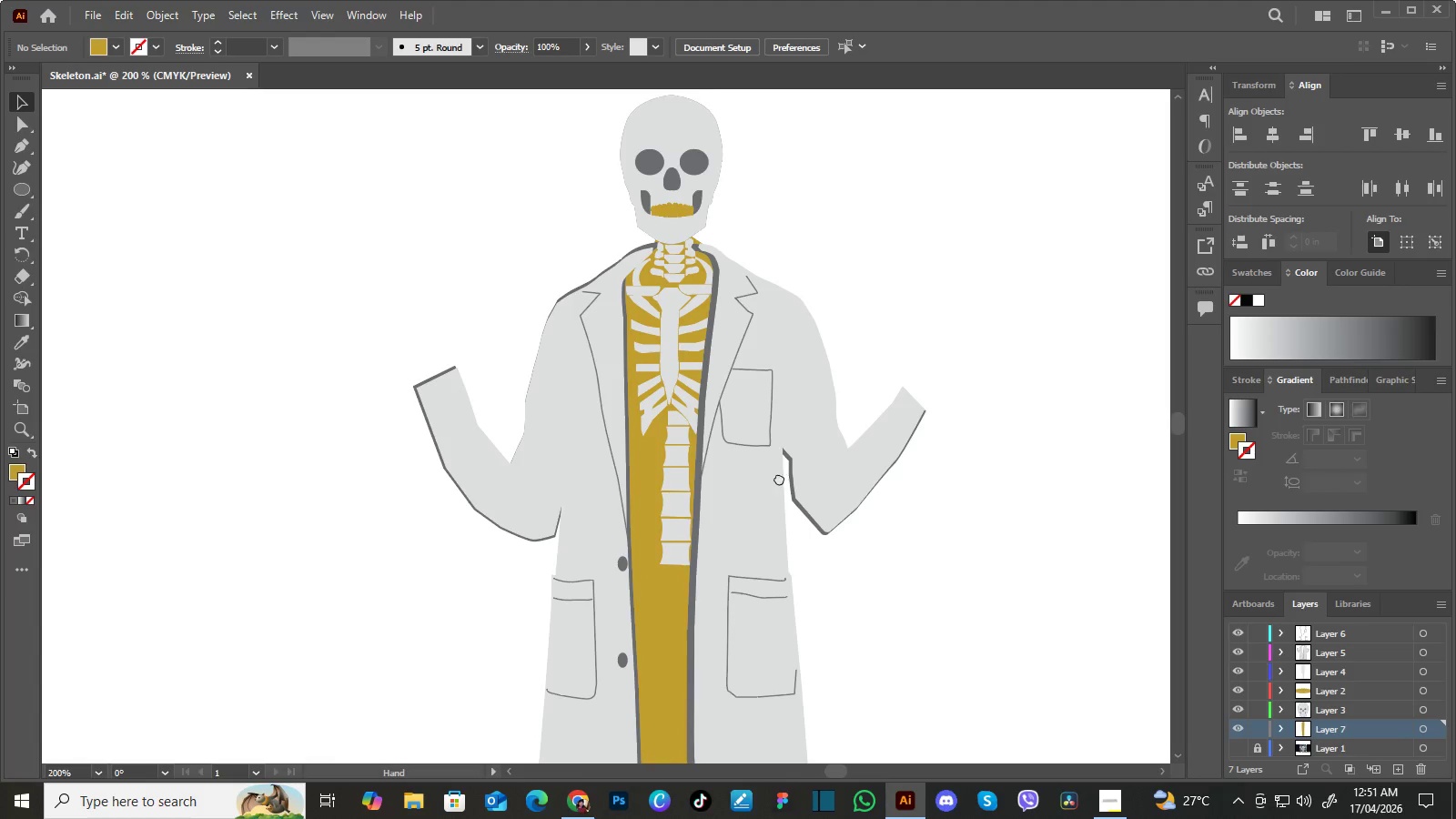 
left_click_drag(start_coordinate=[779, 478], to_coordinate=[798, 415])
 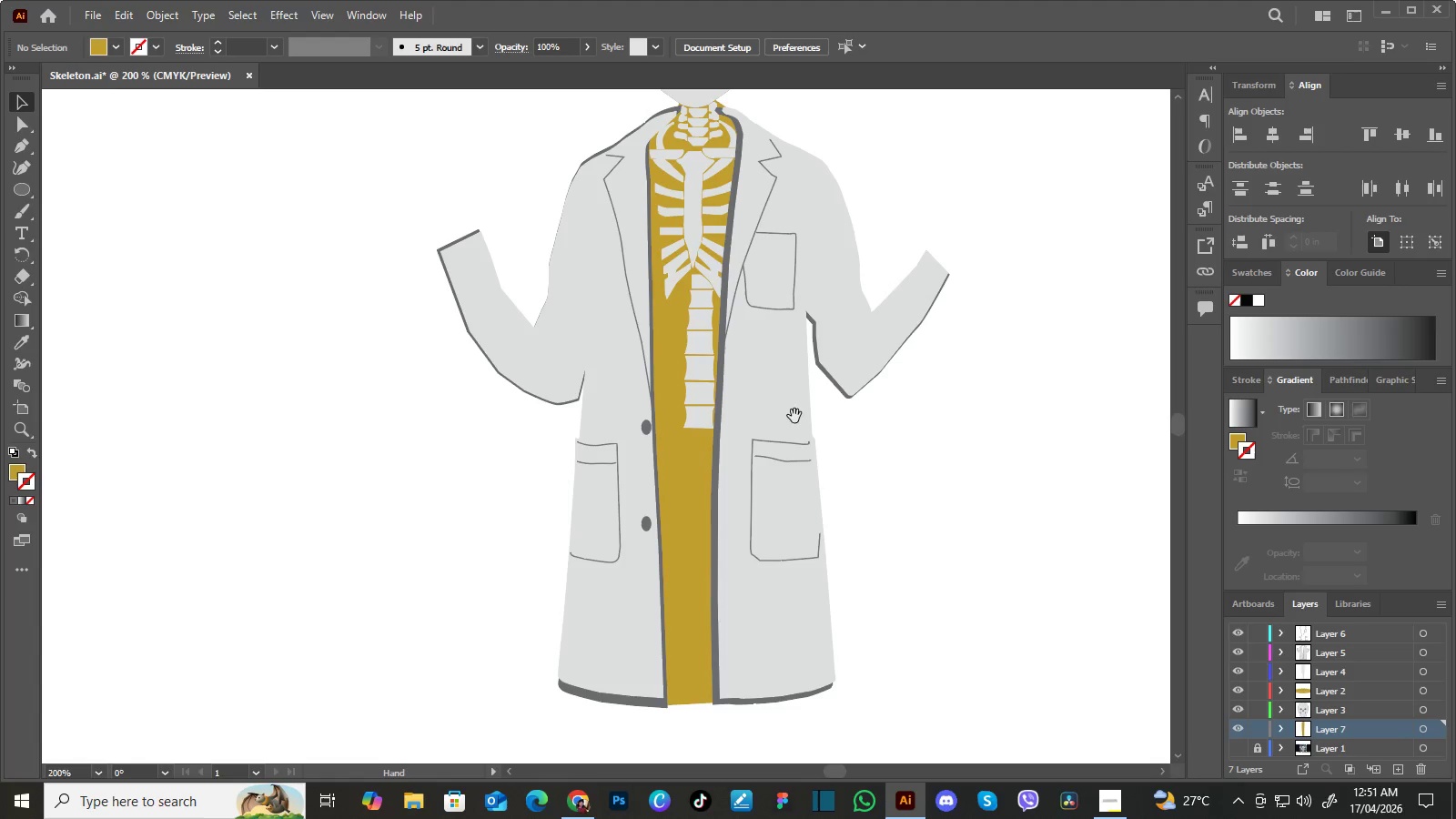 
hold_key(key=Space, duration=1.5)
 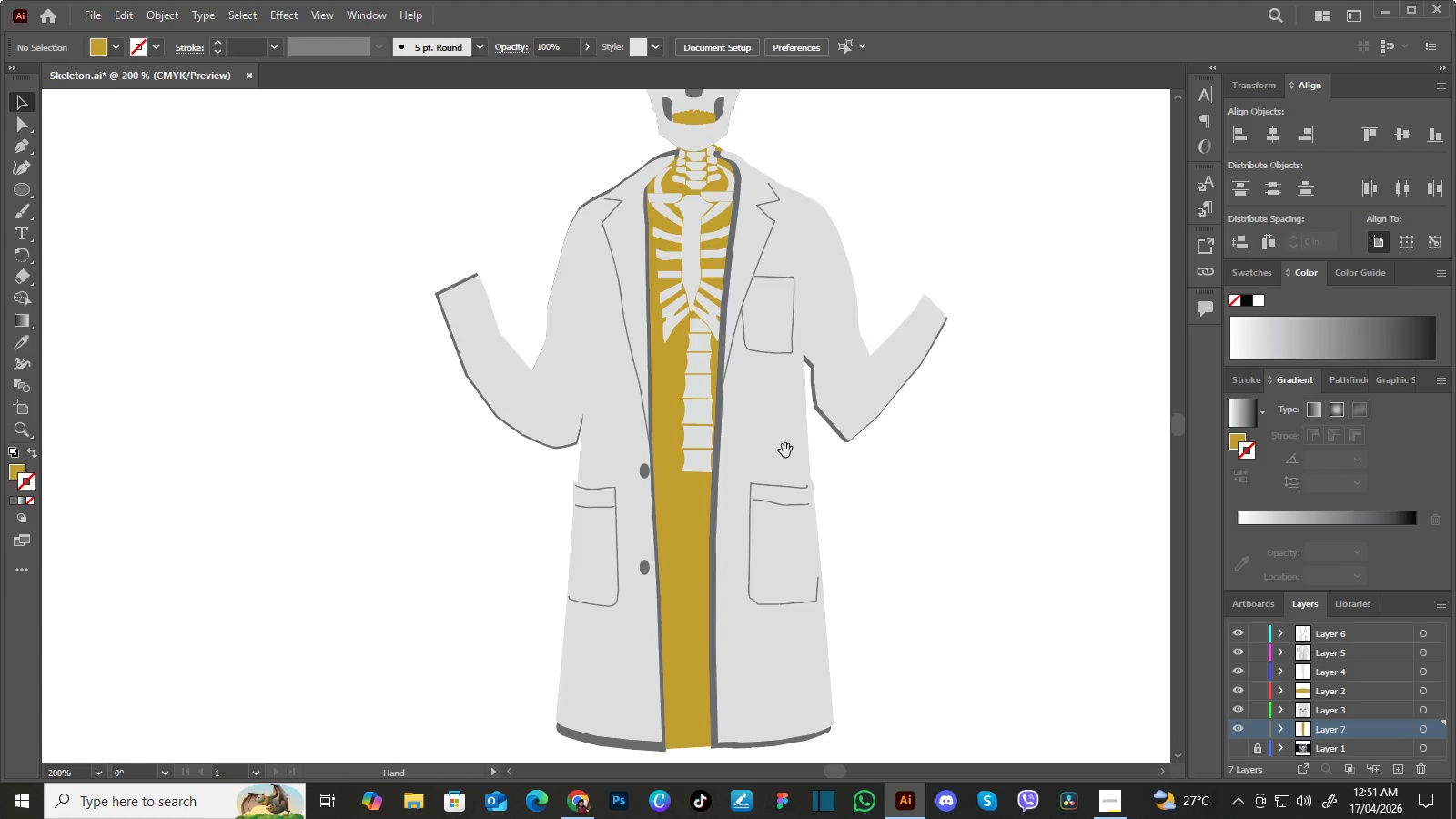 
left_click_drag(start_coordinate=[794, 455], to_coordinate=[800, 379])
 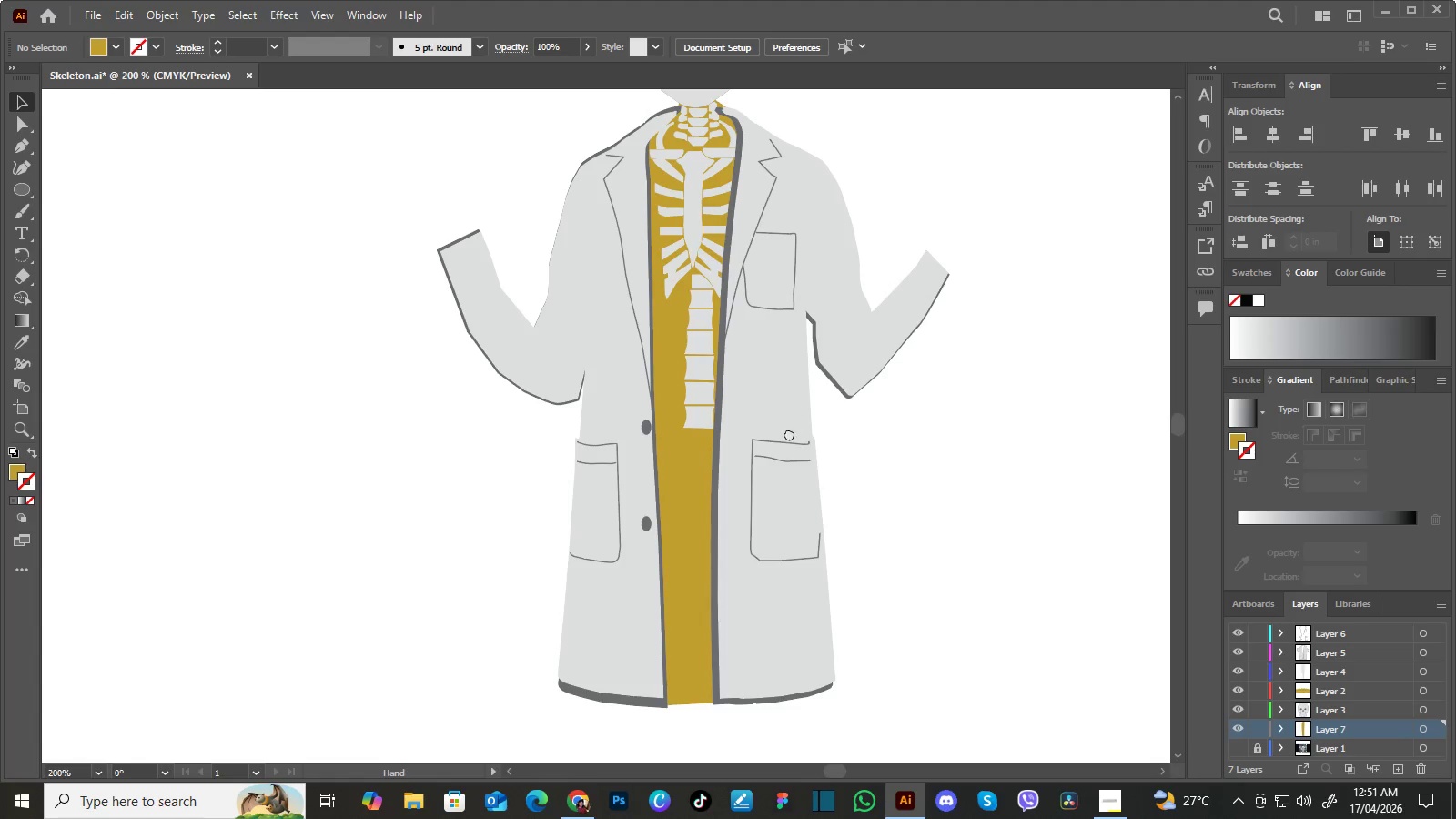 
left_click_drag(start_coordinate=[789, 433], to_coordinate=[789, 423])
 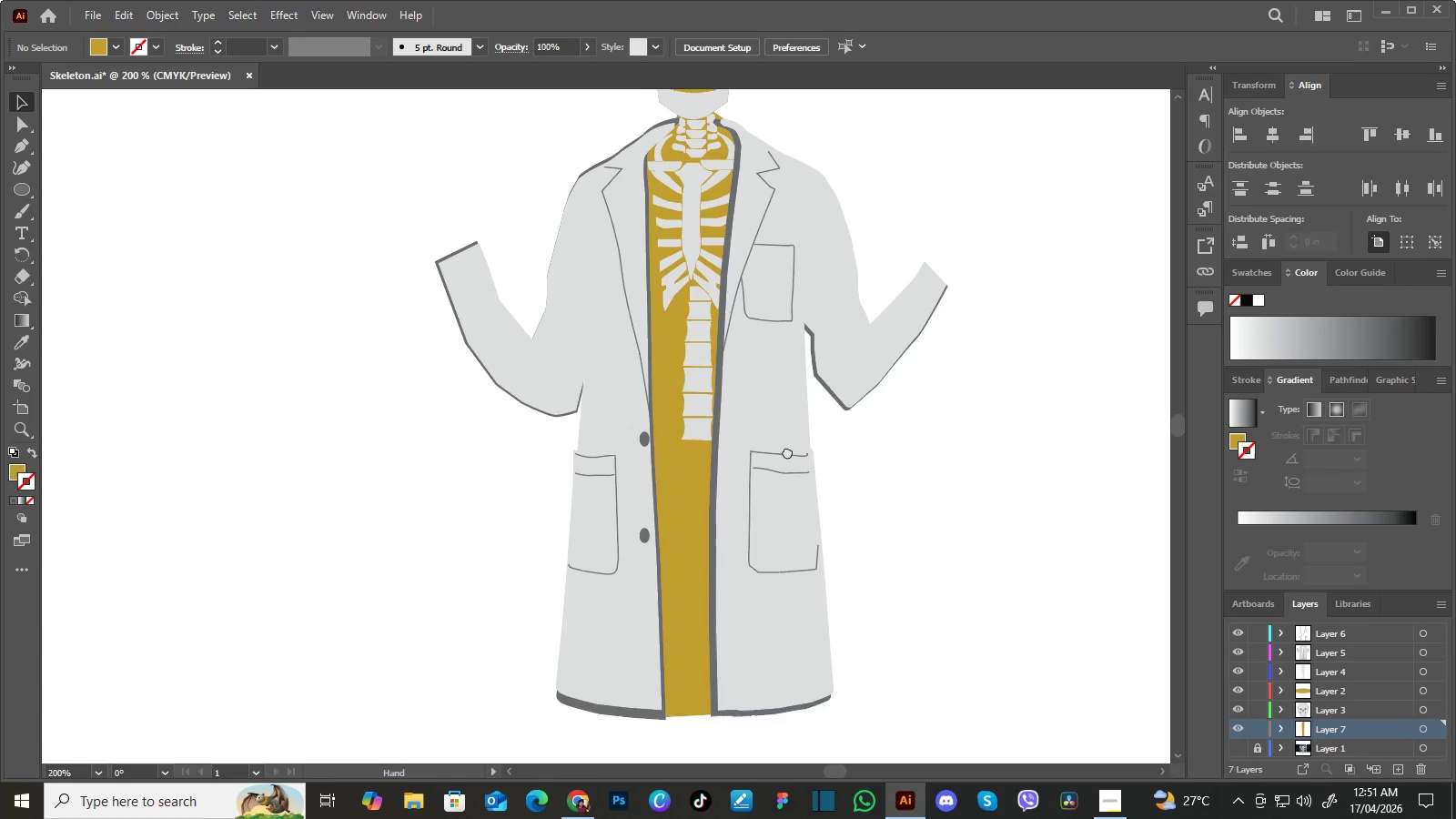 
left_click_drag(start_coordinate=[789, 404], to_coordinate=[787, 458])
 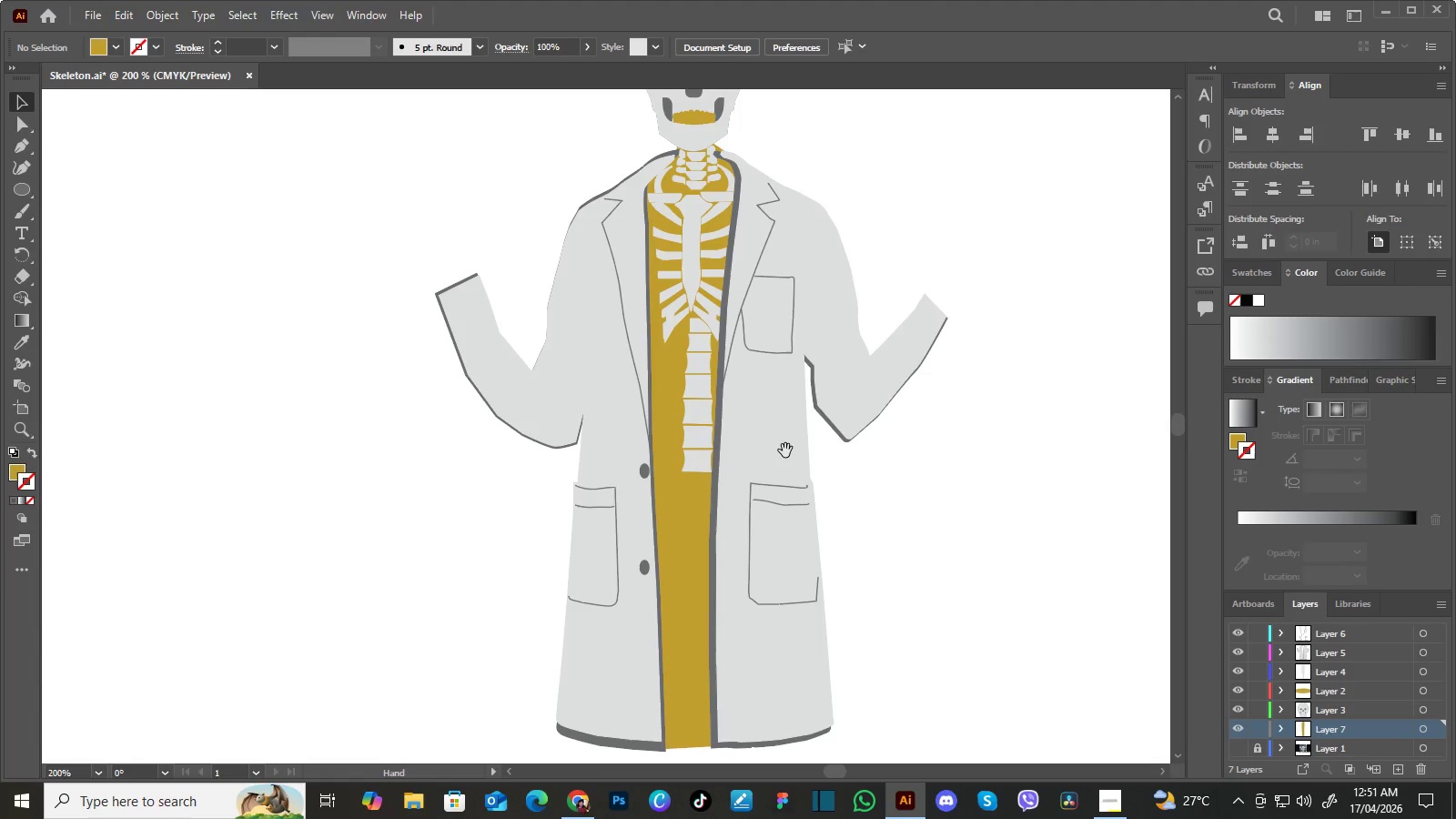 
hold_key(key=Space, duration=1.5)
 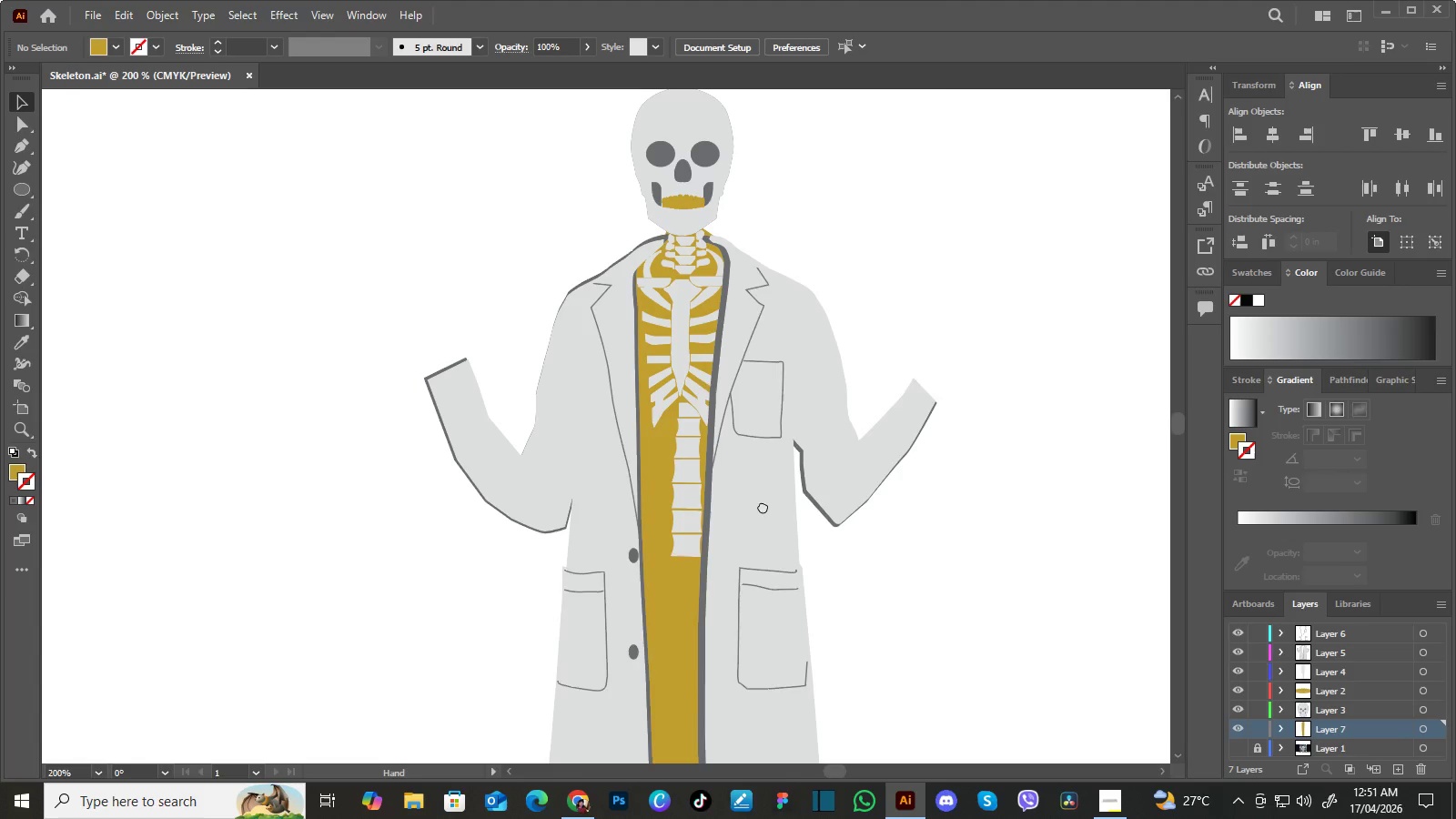 
left_click_drag(start_coordinate=[785, 450], to_coordinate=[777, 470])
 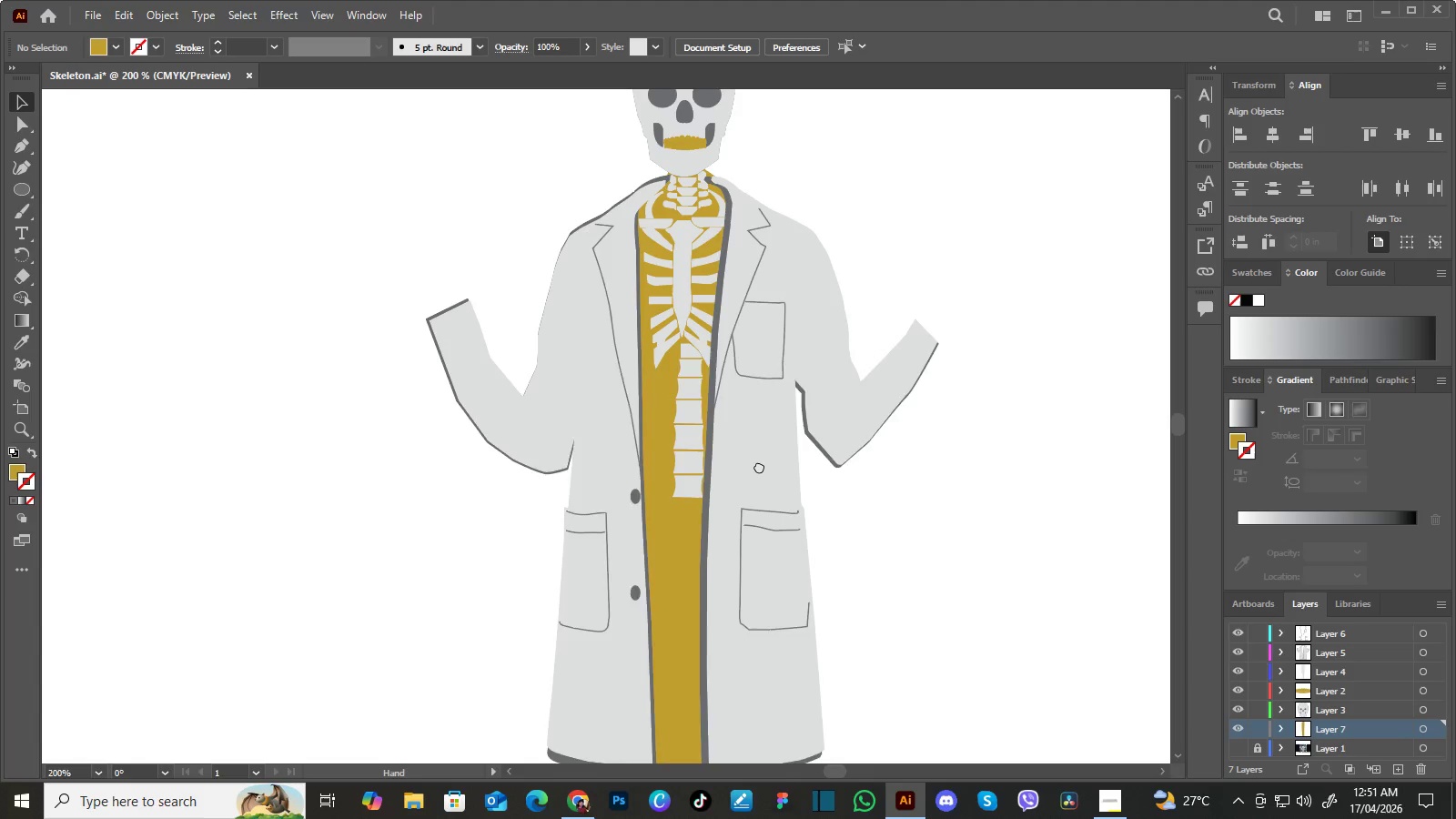 
left_click_drag(start_coordinate=[763, 446], to_coordinate=[759, 478])
 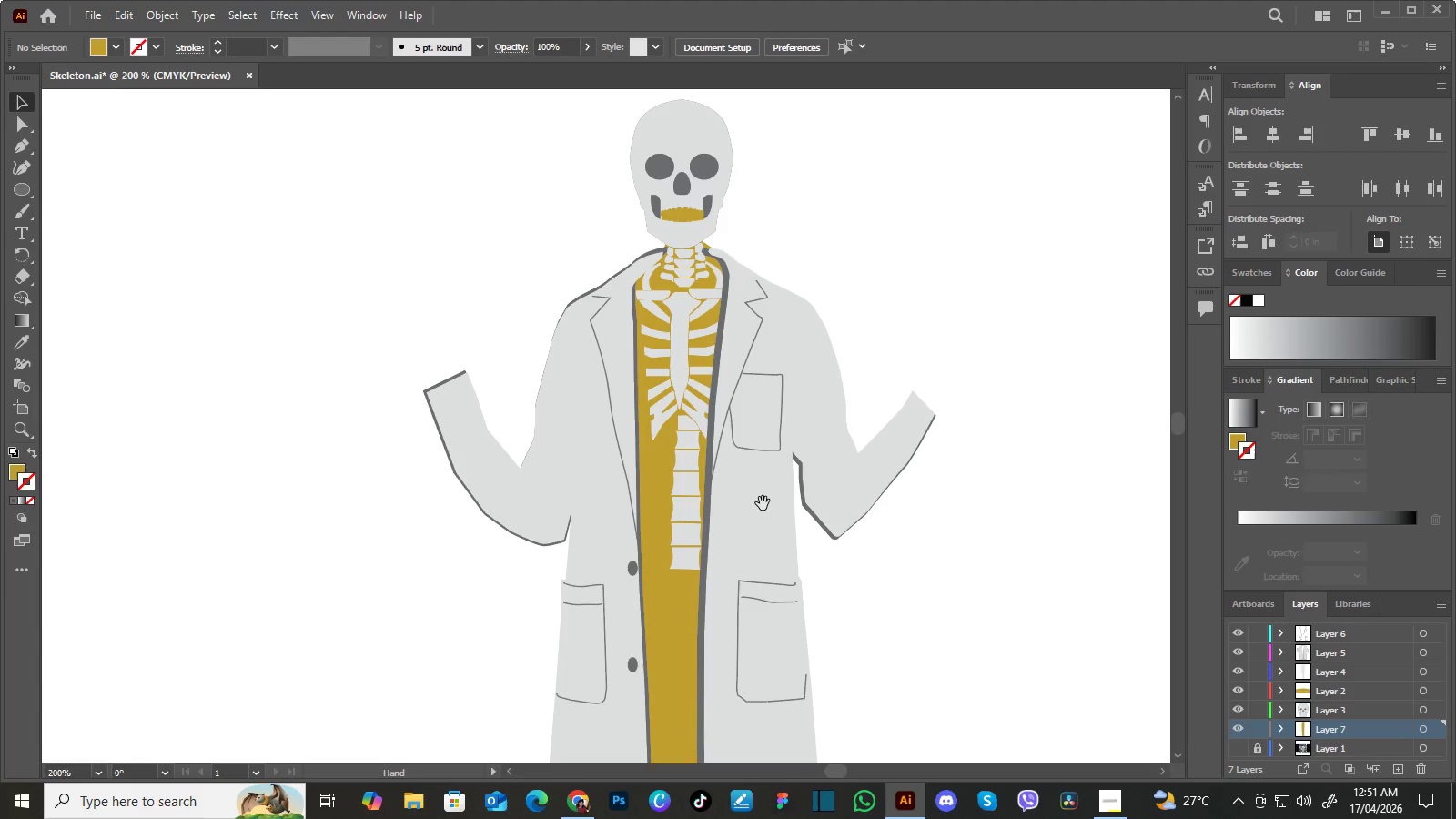 
hold_key(key=Space, duration=1.51)
 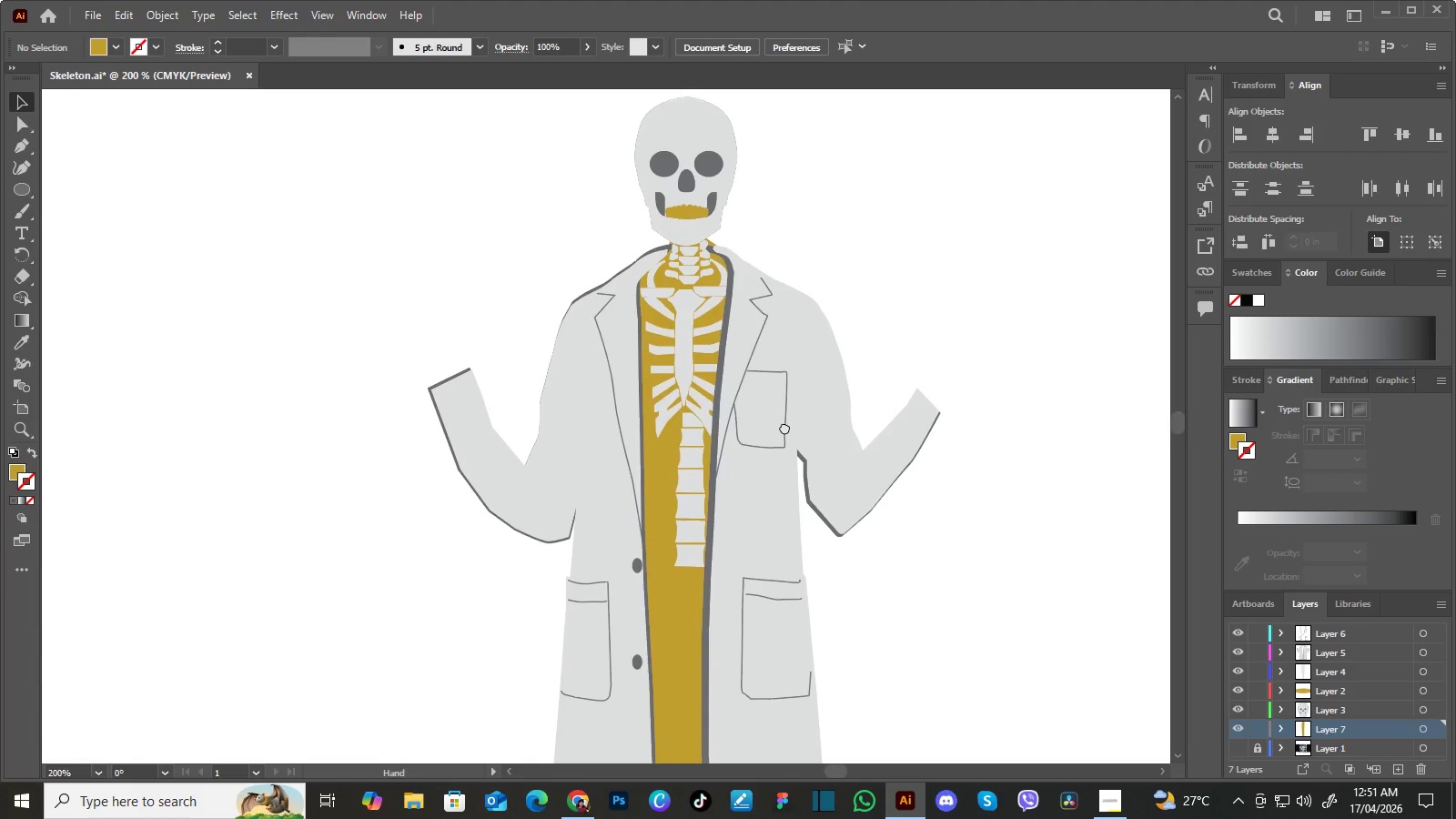 
left_click_drag(start_coordinate=[763, 464], to_coordinate=[763, 511])
 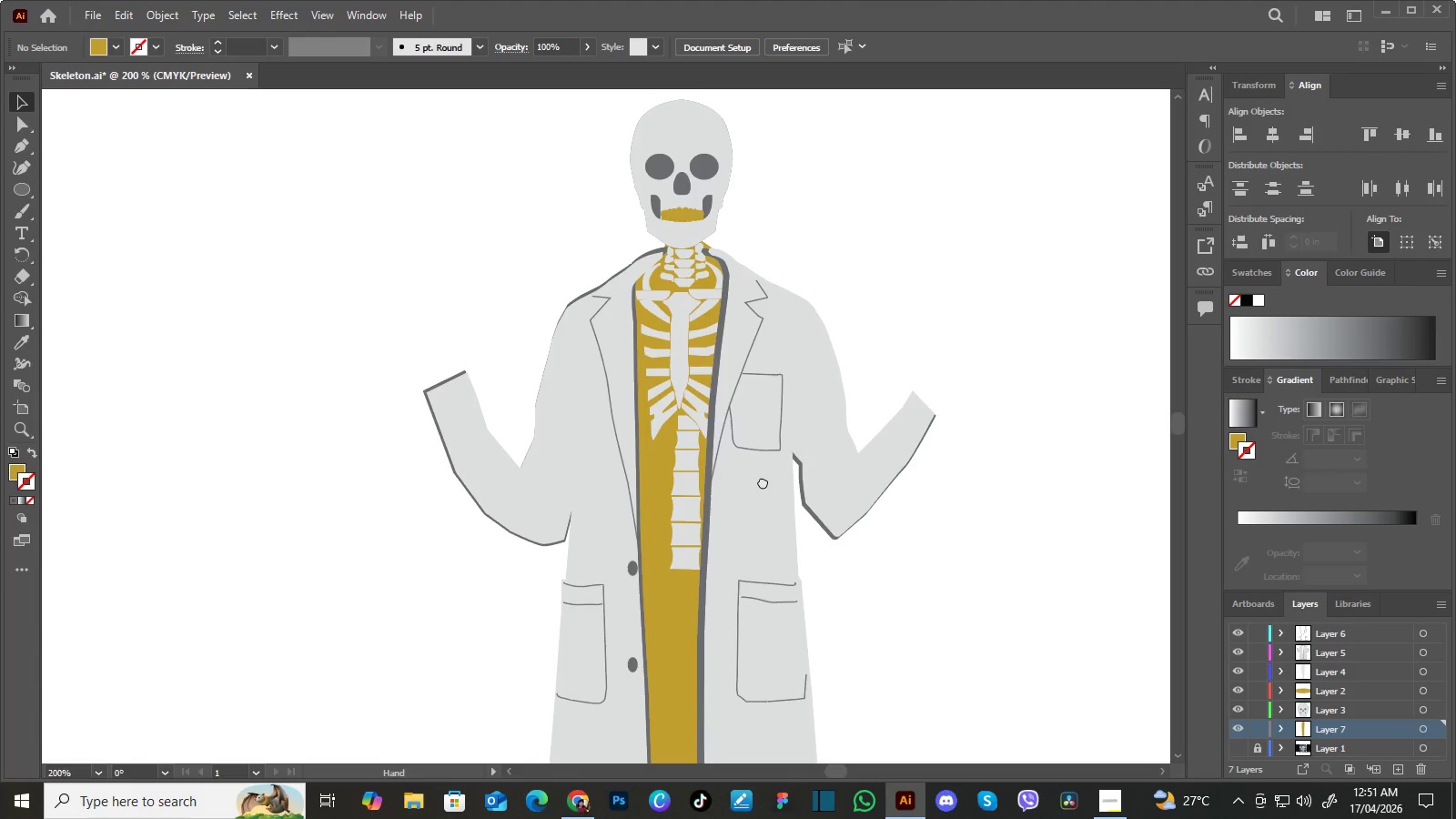 
left_click_drag(start_coordinate=[764, 472], to_coordinate=[763, 512])
 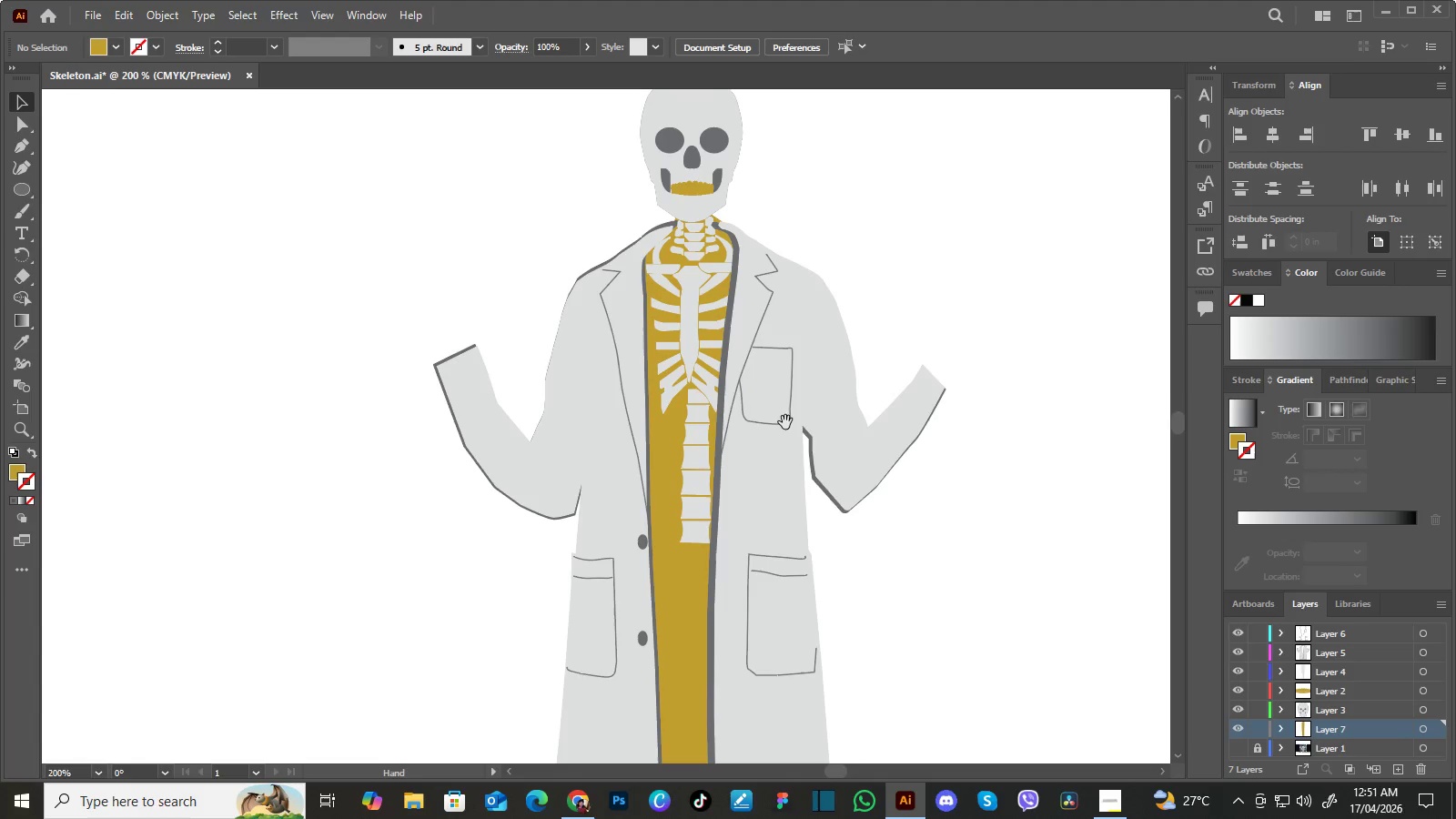 
hold_key(key=Space, duration=1.52)
 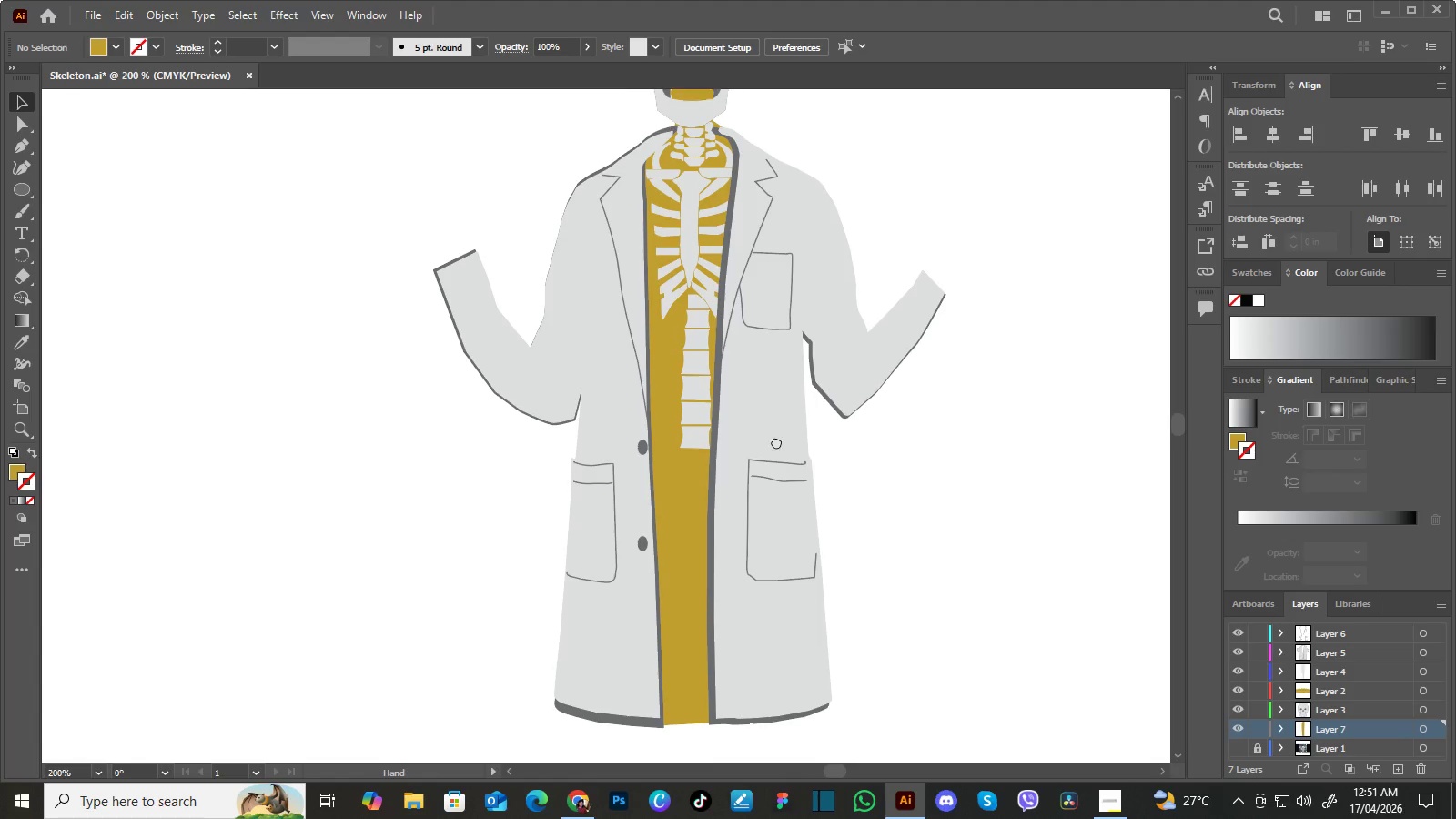 
left_click_drag(start_coordinate=[772, 494], to_coordinate=[784, 423])
 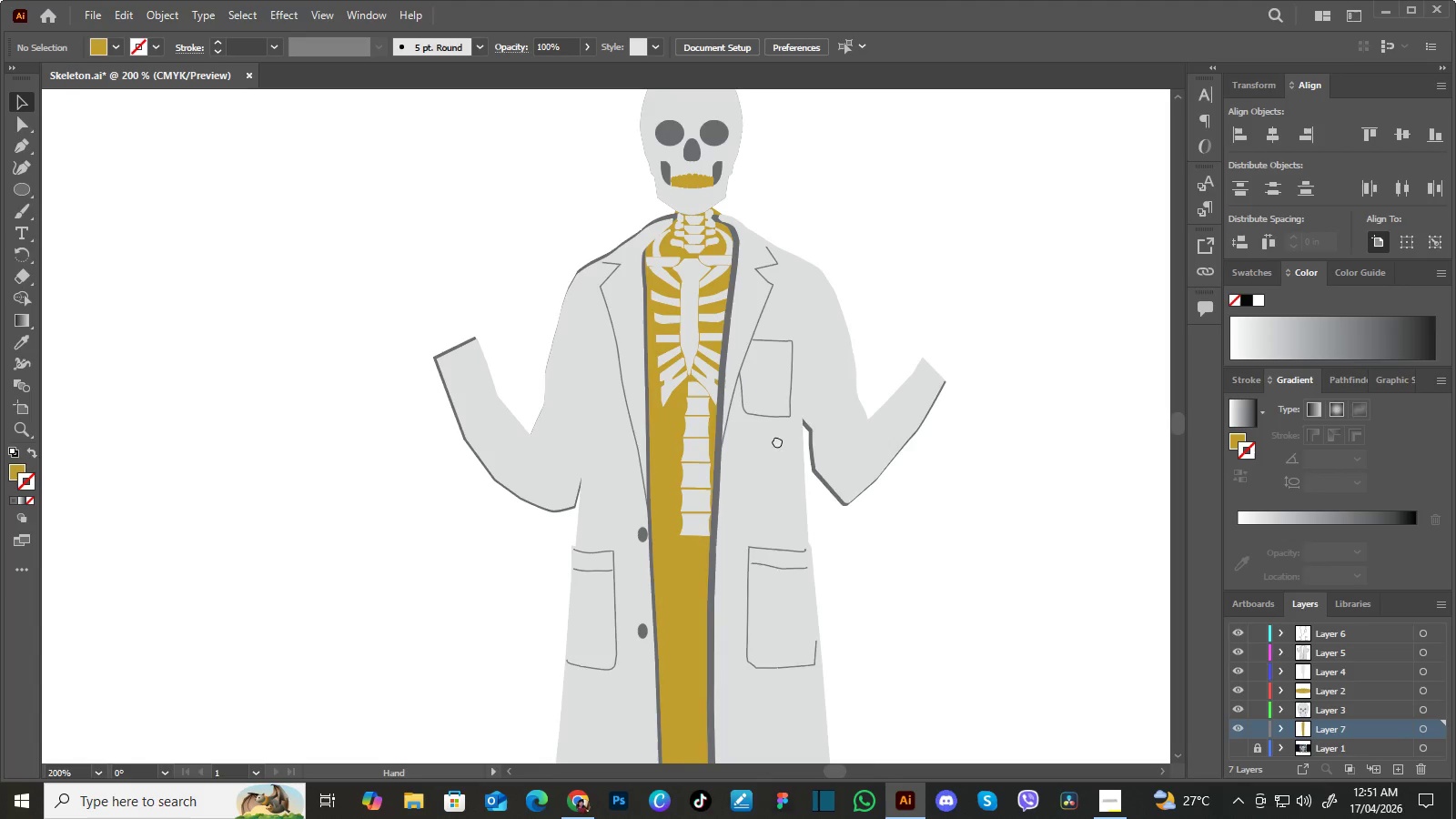 
left_click_drag(start_coordinate=[776, 453], to_coordinate=[779, 418])
 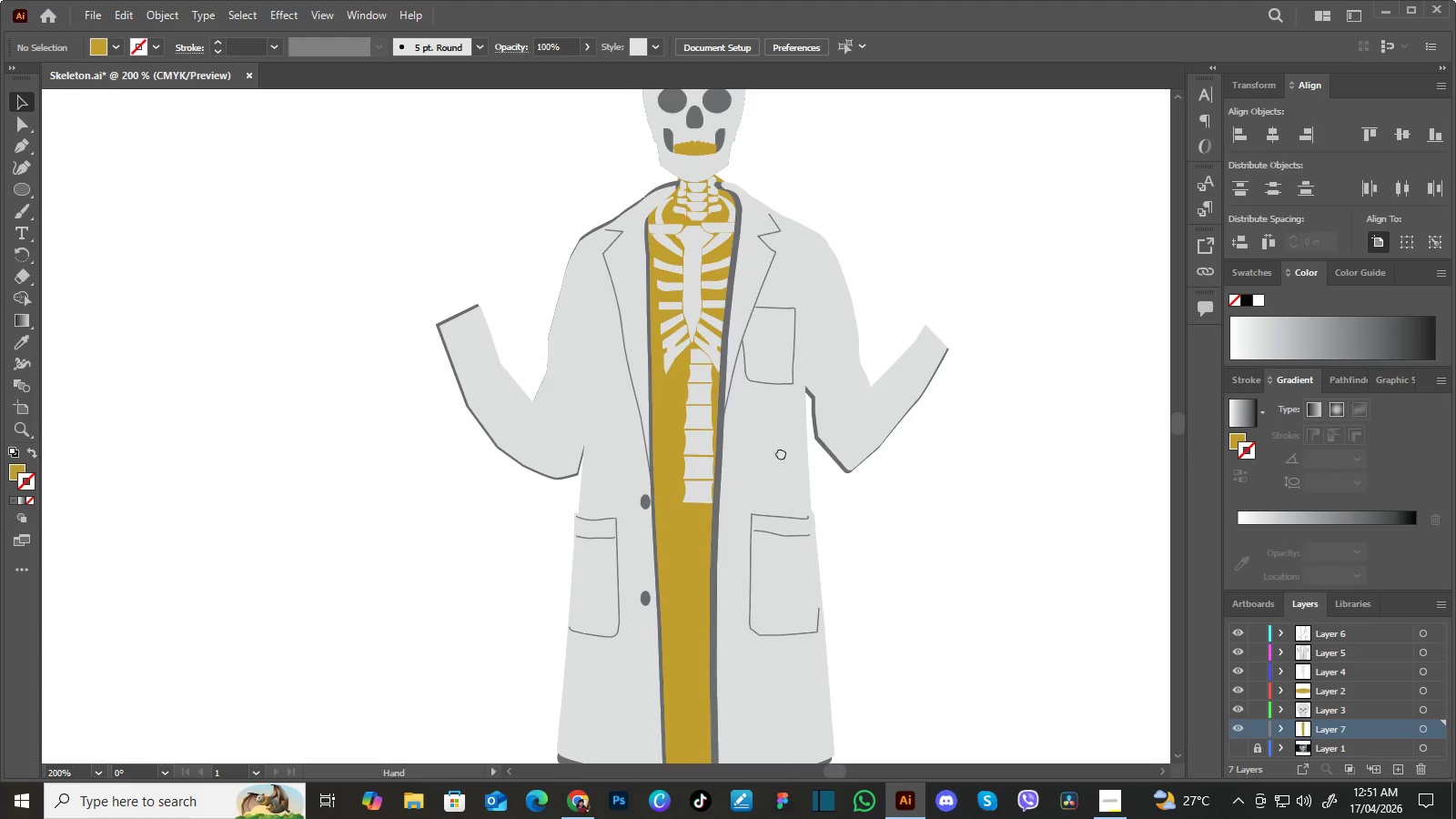 
left_click_drag(start_coordinate=[781, 459], to_coordinate=[778, 416])
 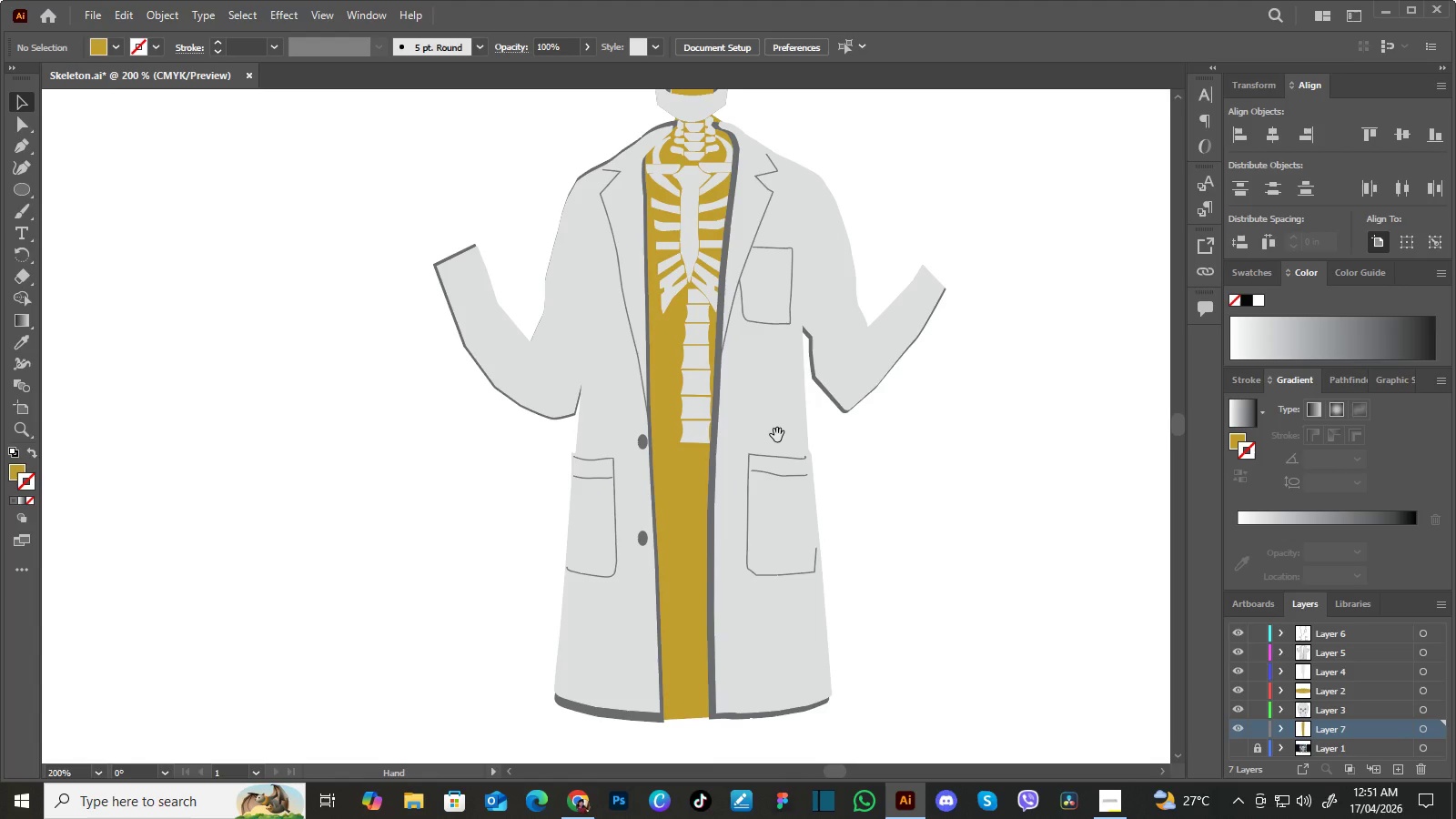 
hold_key(key=Space, duration=1.52)
 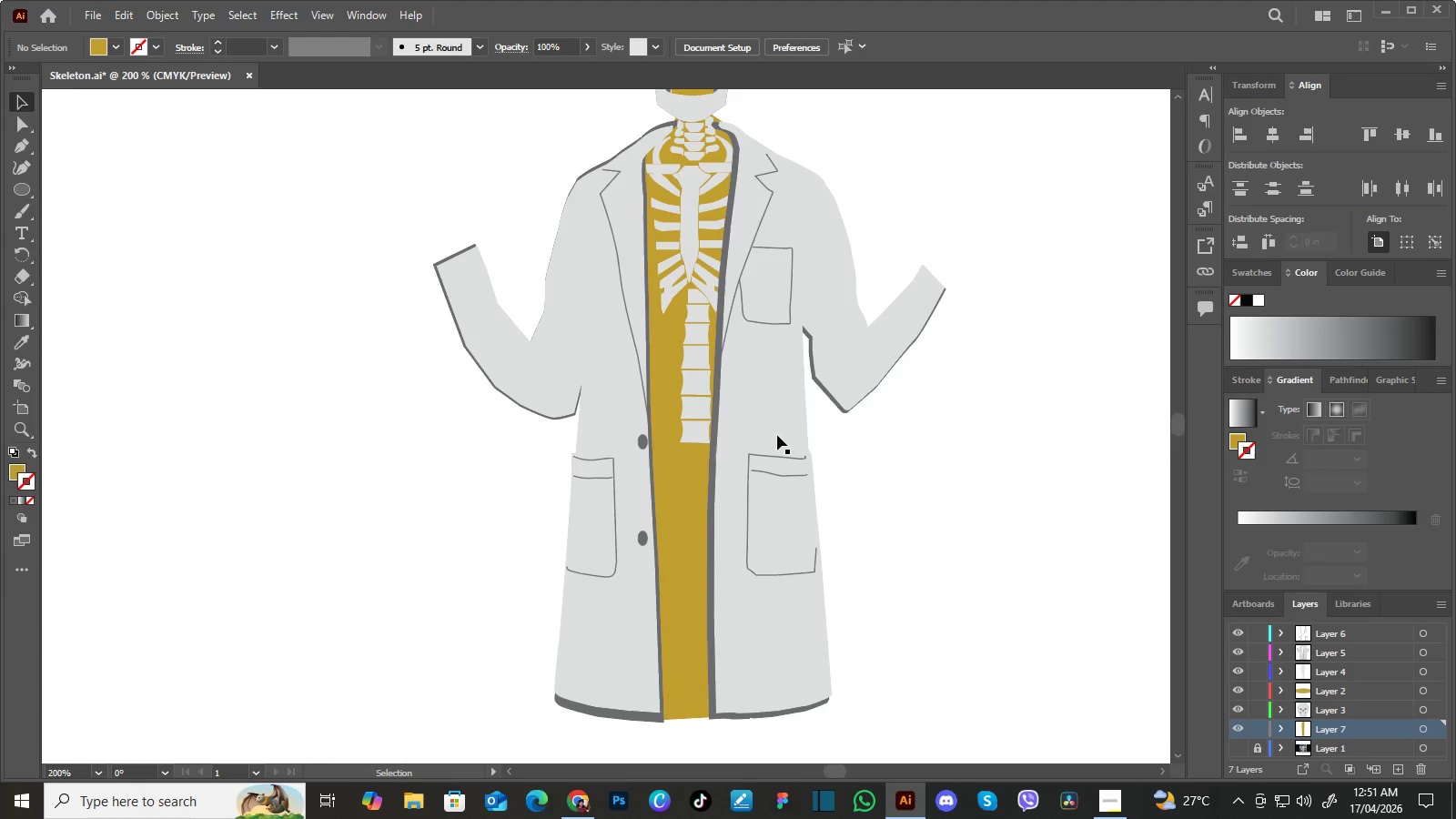 
left_click_drag(start_coordinate=[776, 459], to_coordinate=[776, 439])
 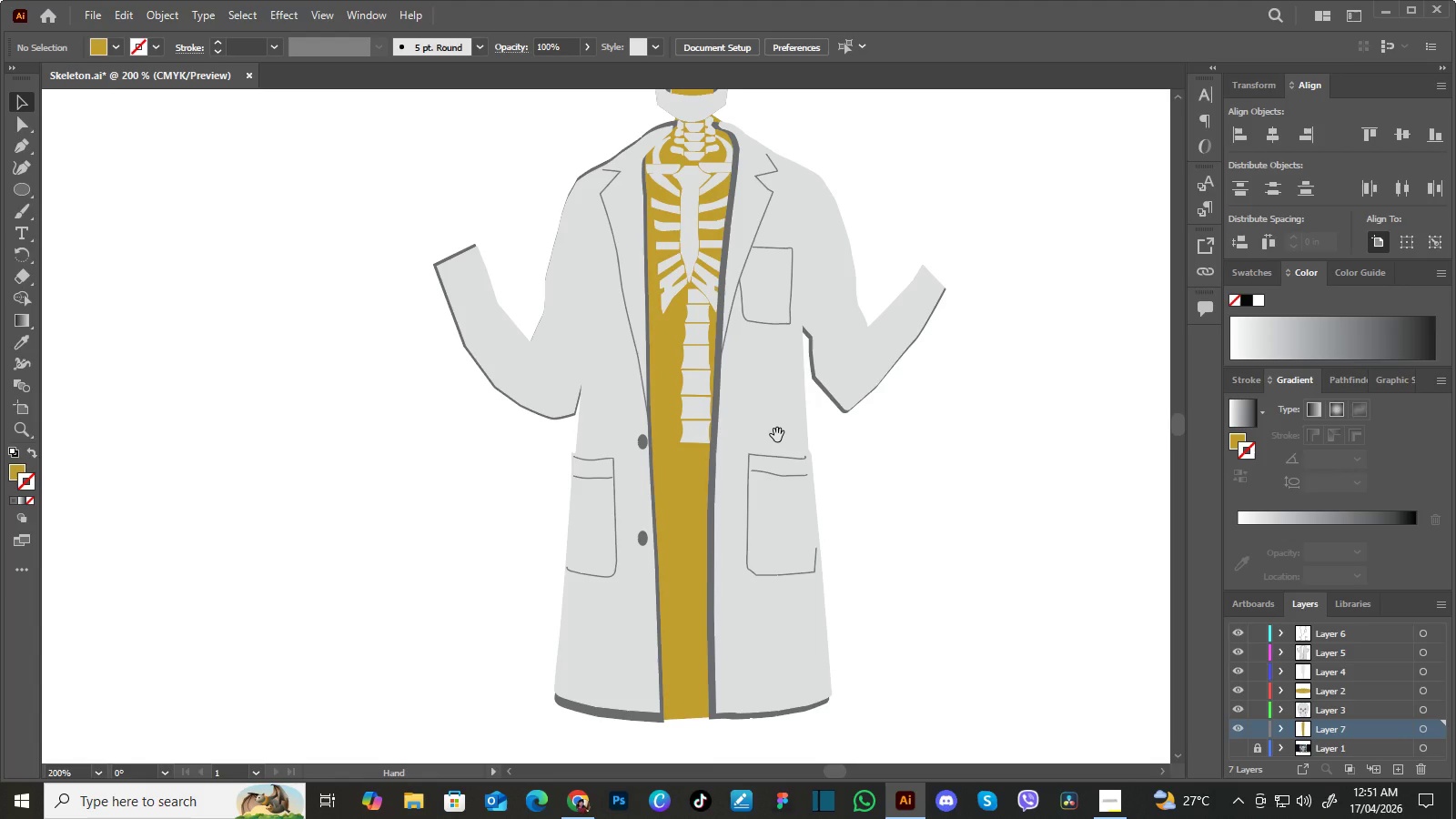 
key(Space)
 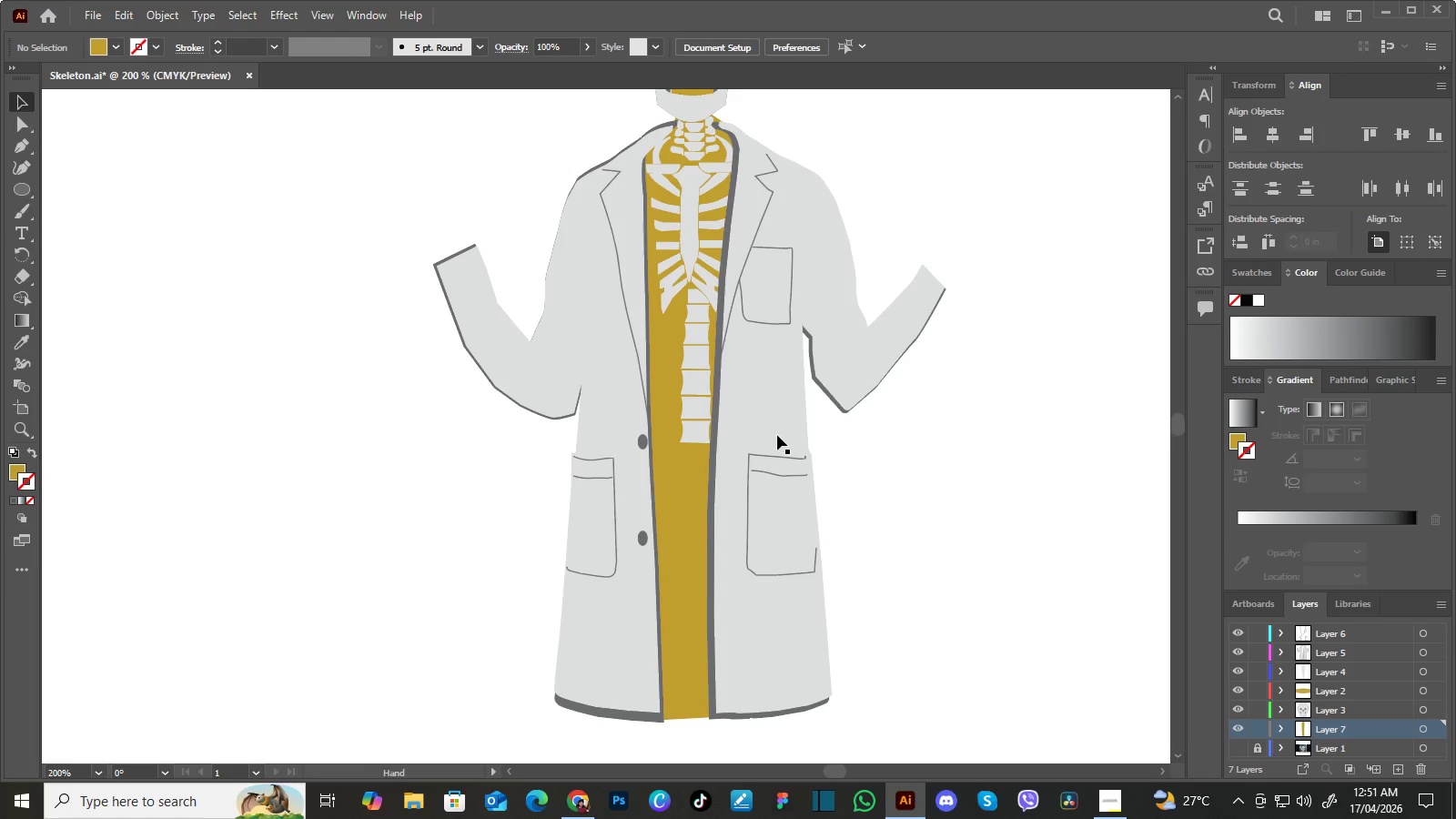 
key(Space)
 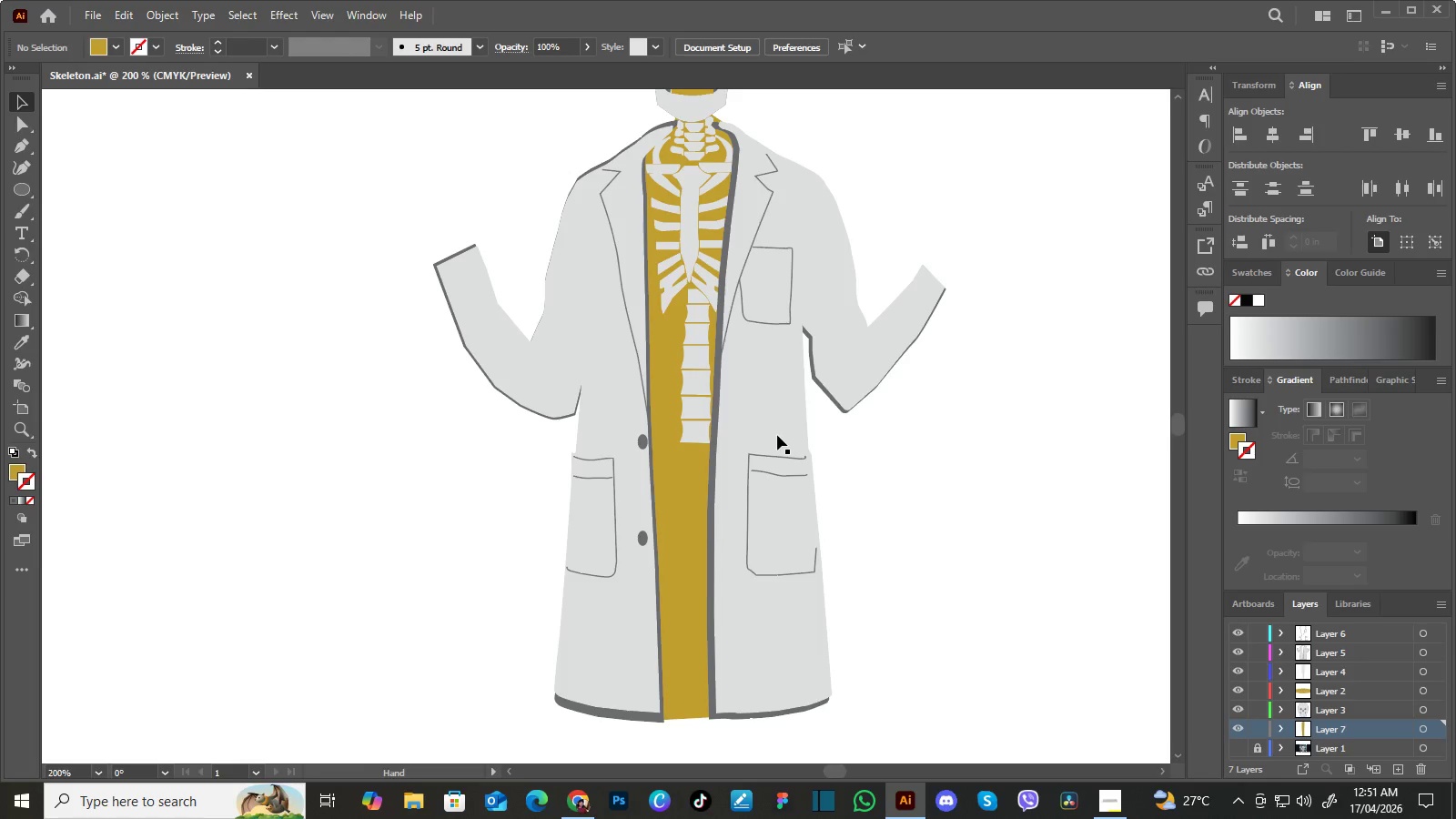 
key(Space)
 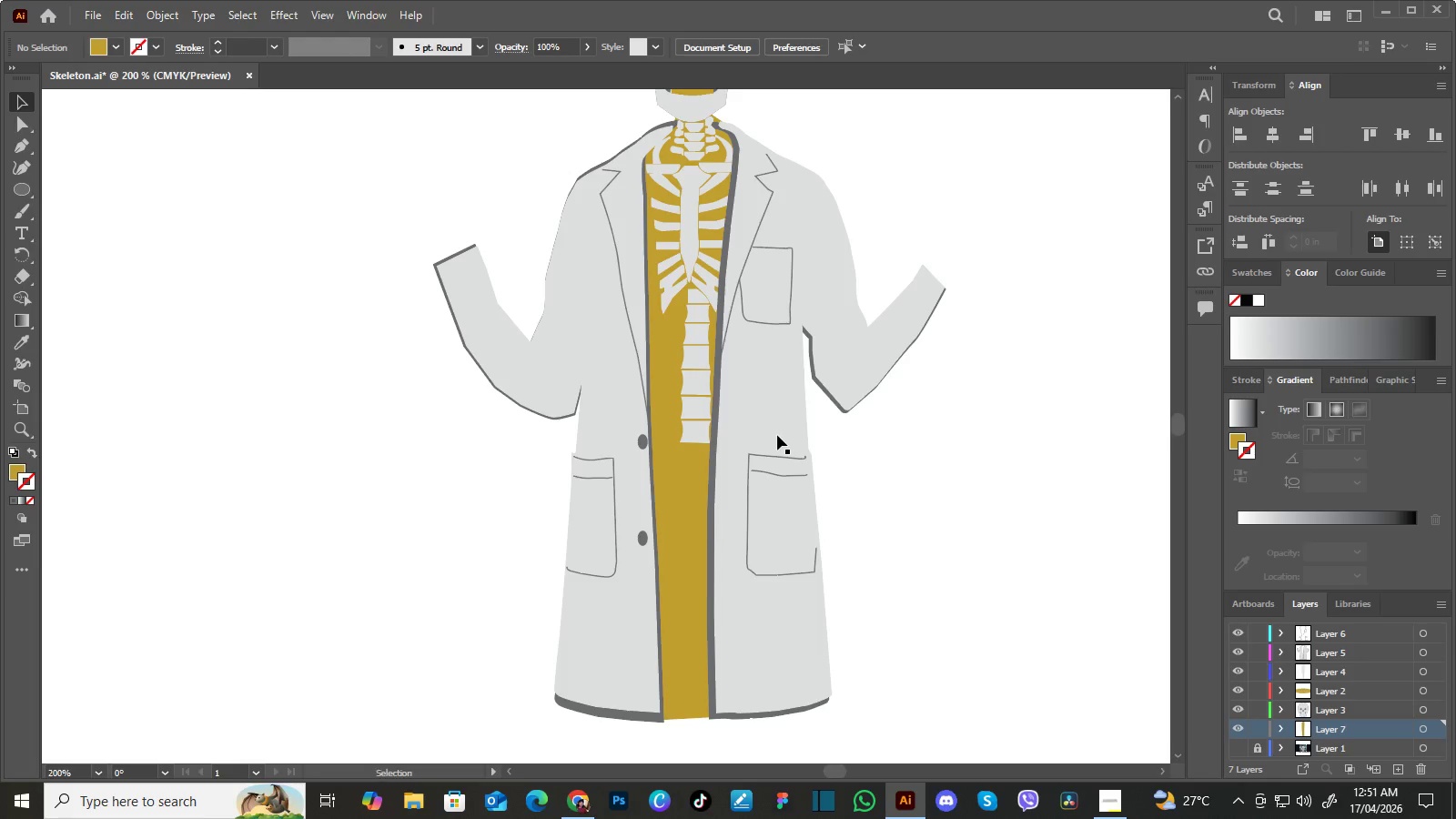 
key(Space)
 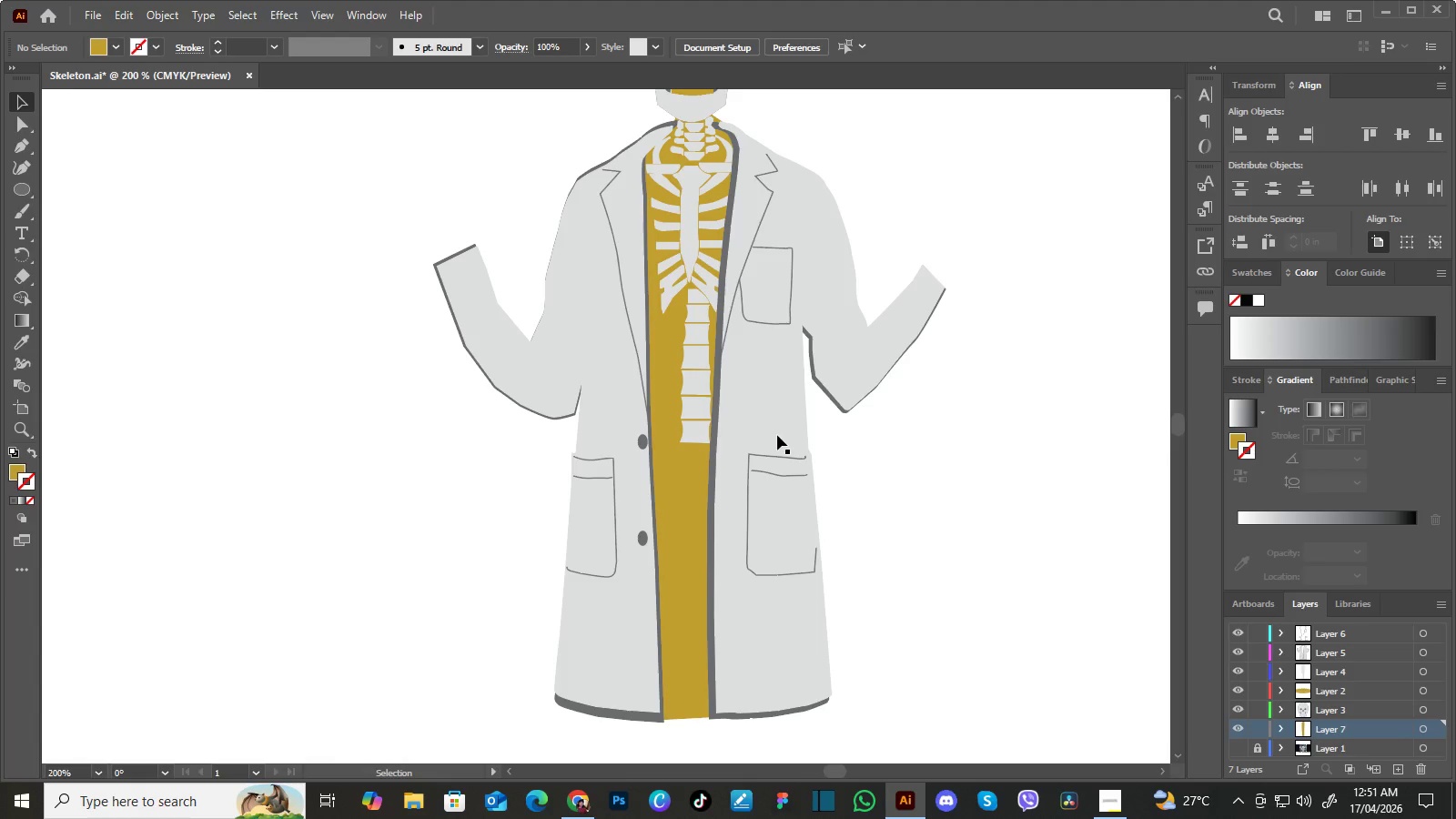 
hold_key(key=Space, duration=1.5)
 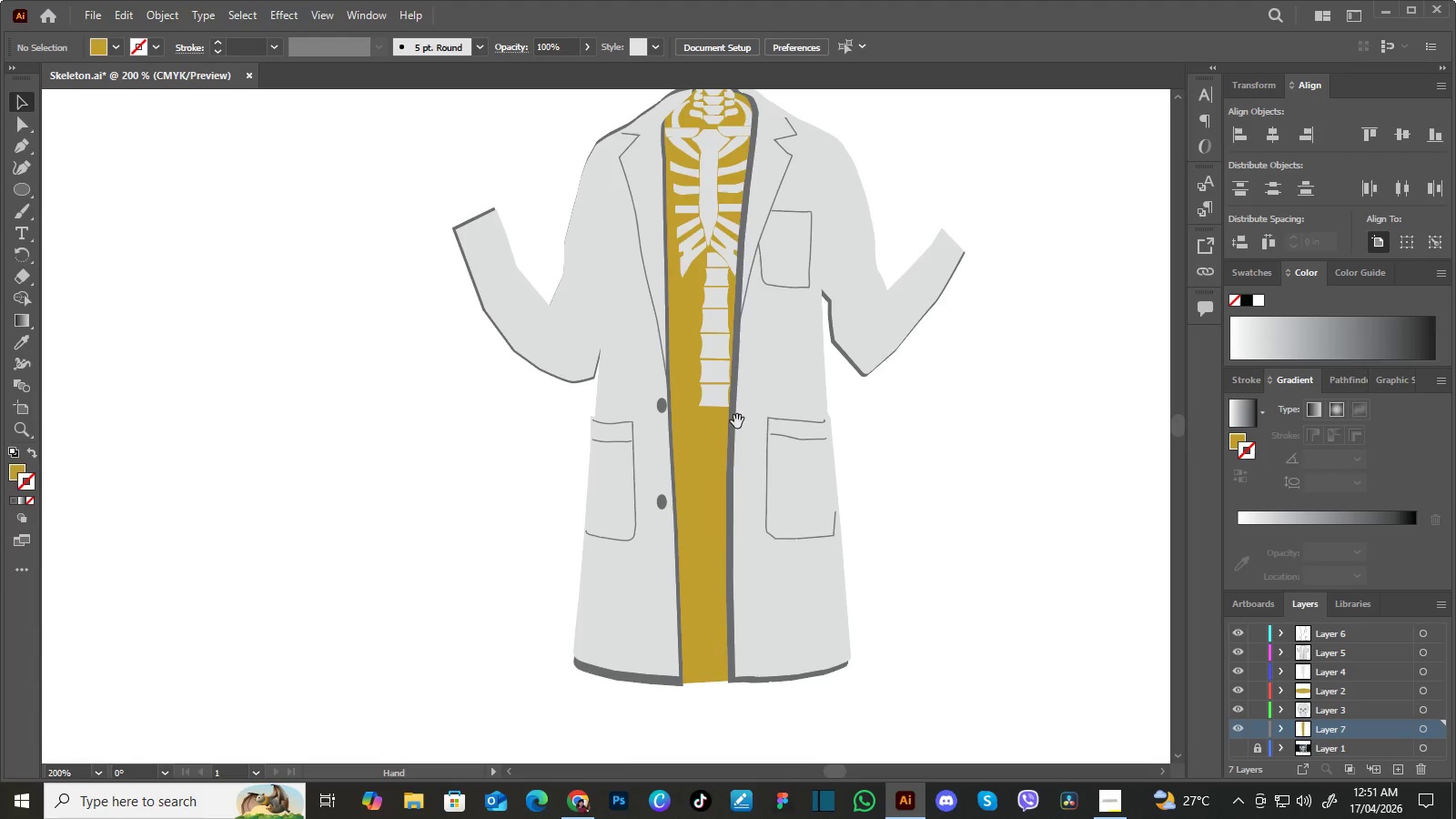 
left_click_drag(start_coordinate=[760, 416], to_coordinate=[765, 485])
 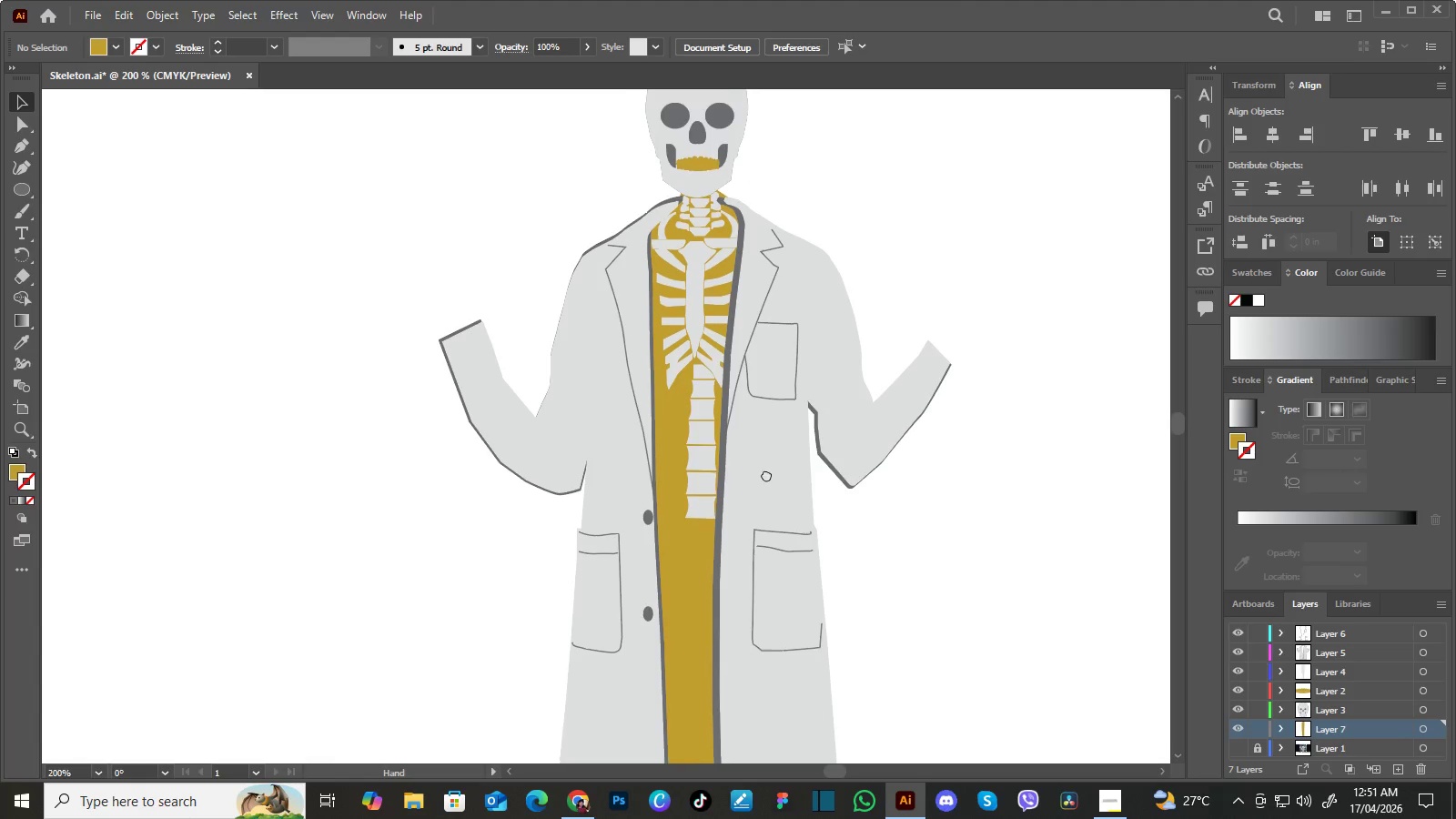 
left_click_drag(start_coordinate=[767, 455], to_coordinate=[766, 477])
 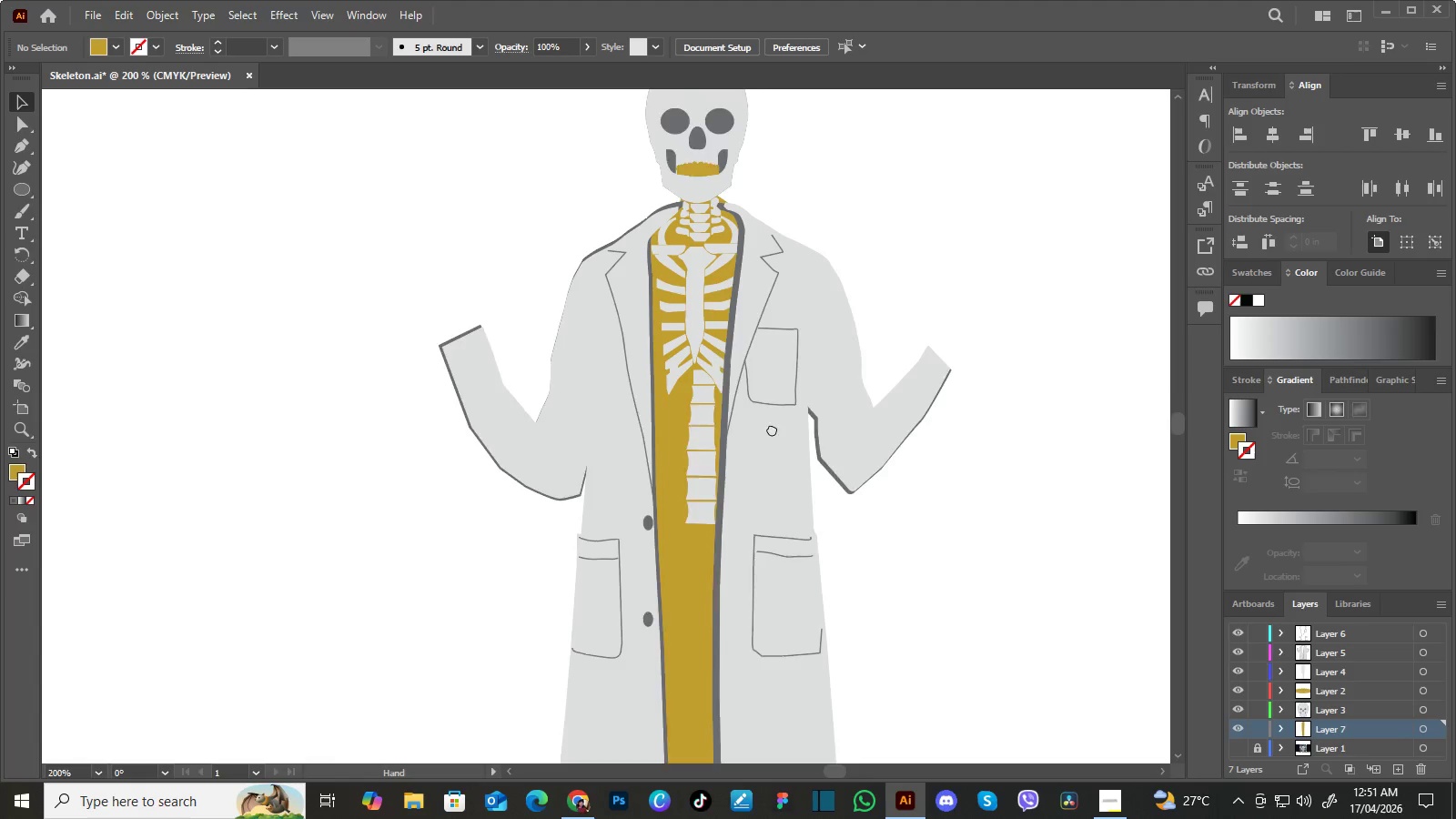 
left_click_drag(start_coordinate=[765, 486], to_coordinate=[780, 380])
 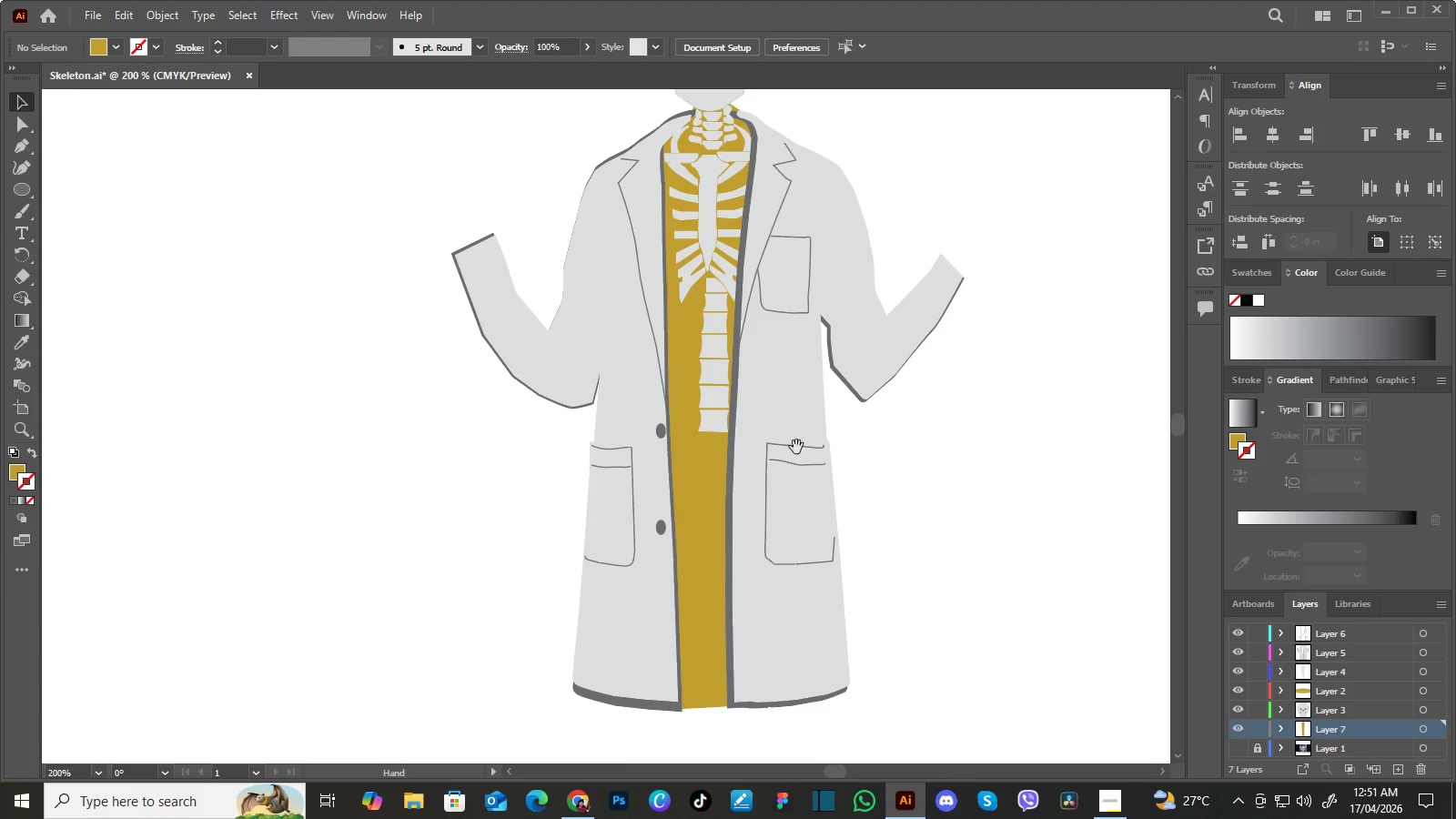 
hold_key(key=Space, duration=1.52)
 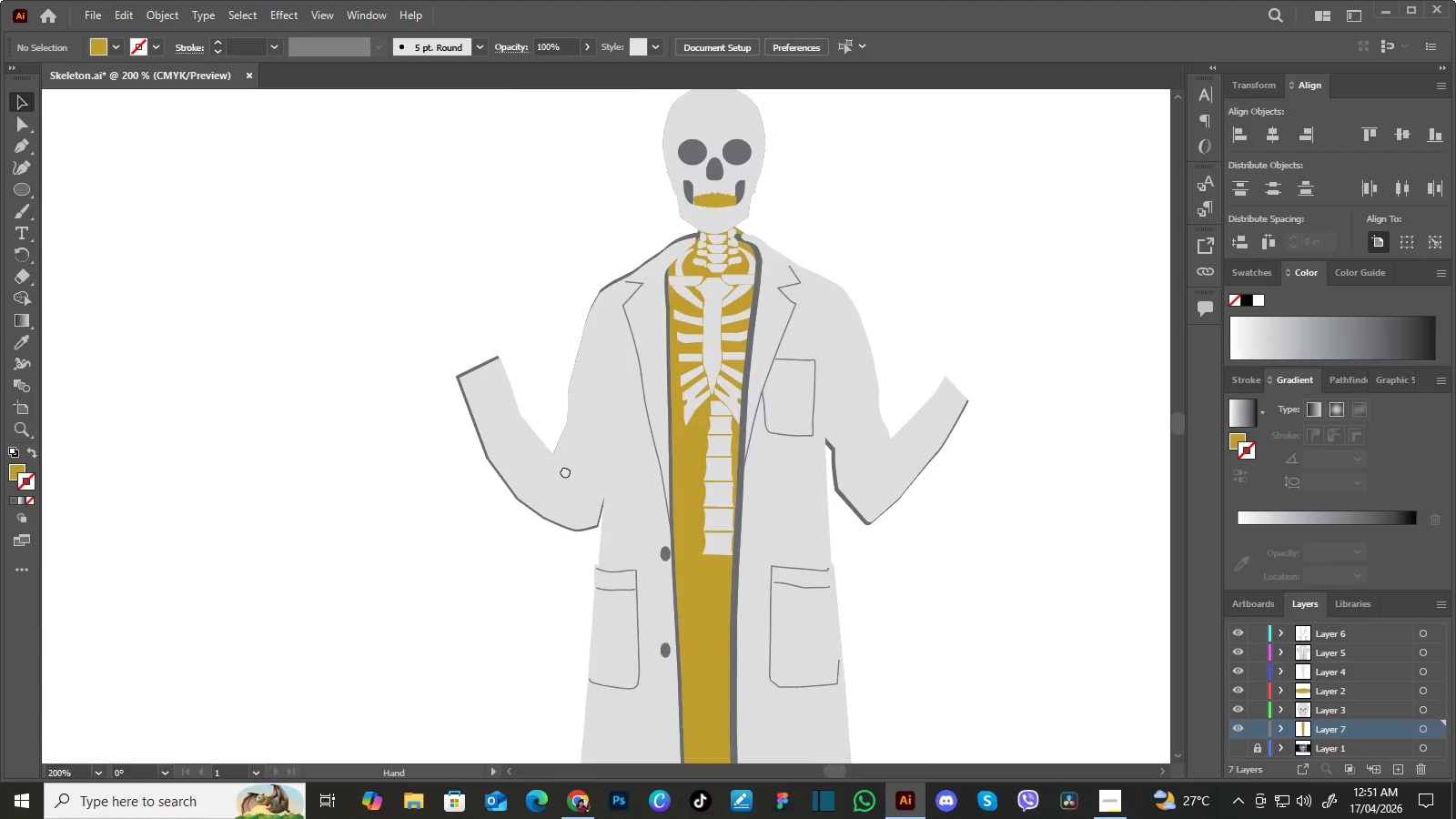 
left_click_drag(start_coordinate=[795, 450], to_coordinate=[796, 424])
 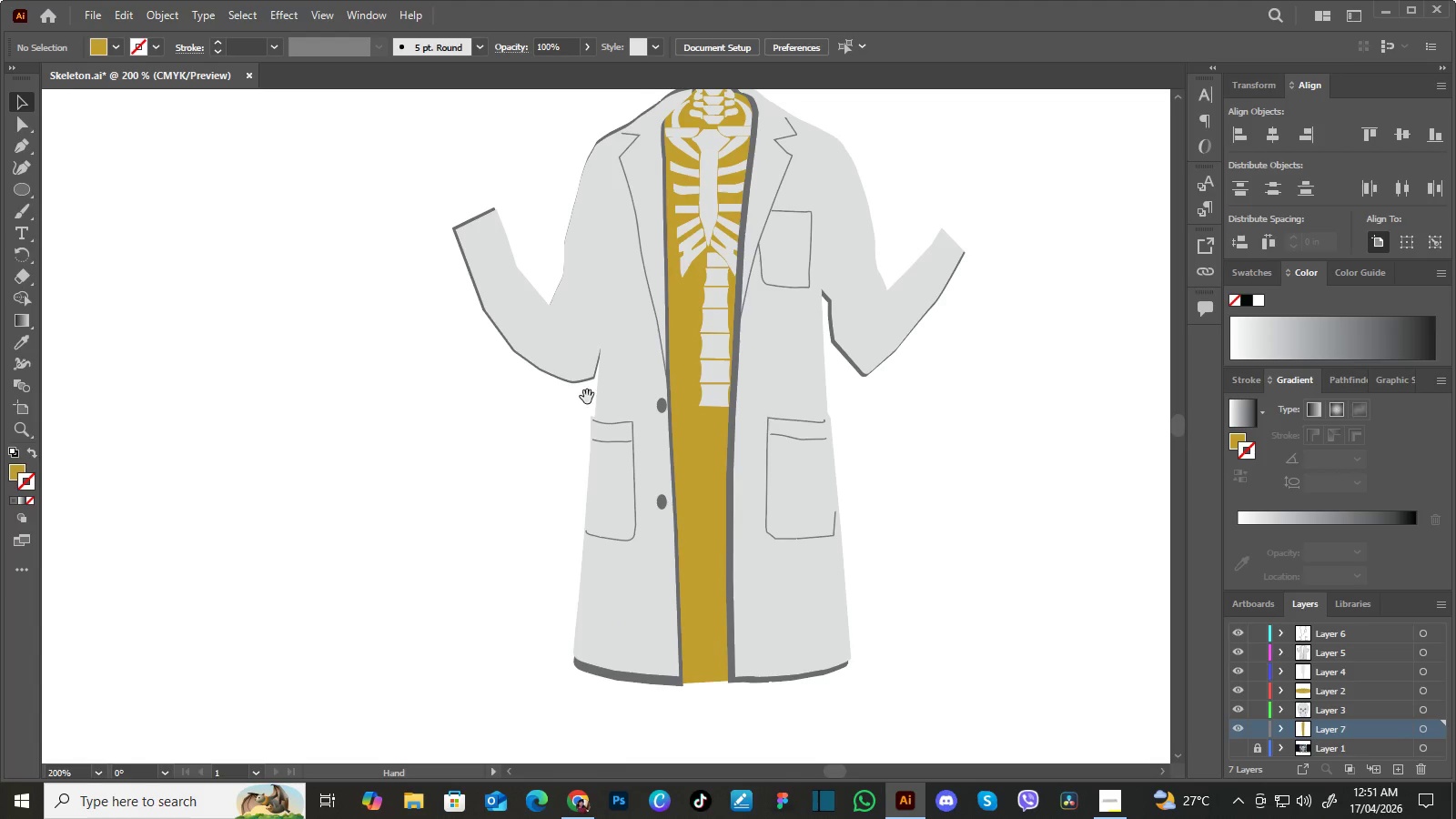 
left_click_drag(start_coordinate=[586, 397], to_coordinate=[584, 448])
 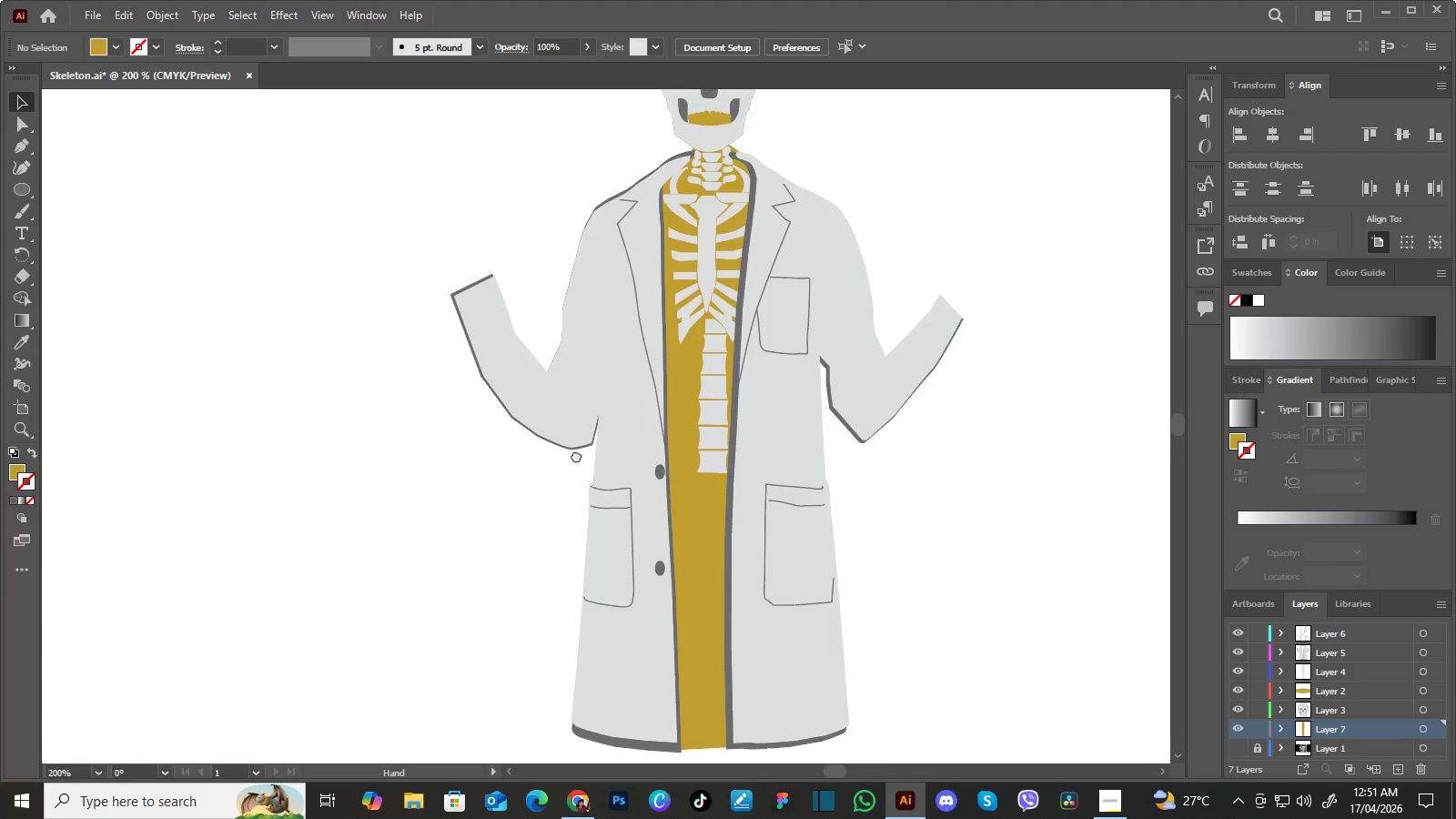 
left_click_drag(start_coordinate=[573, 415], to_coordinate=[578, 471])
 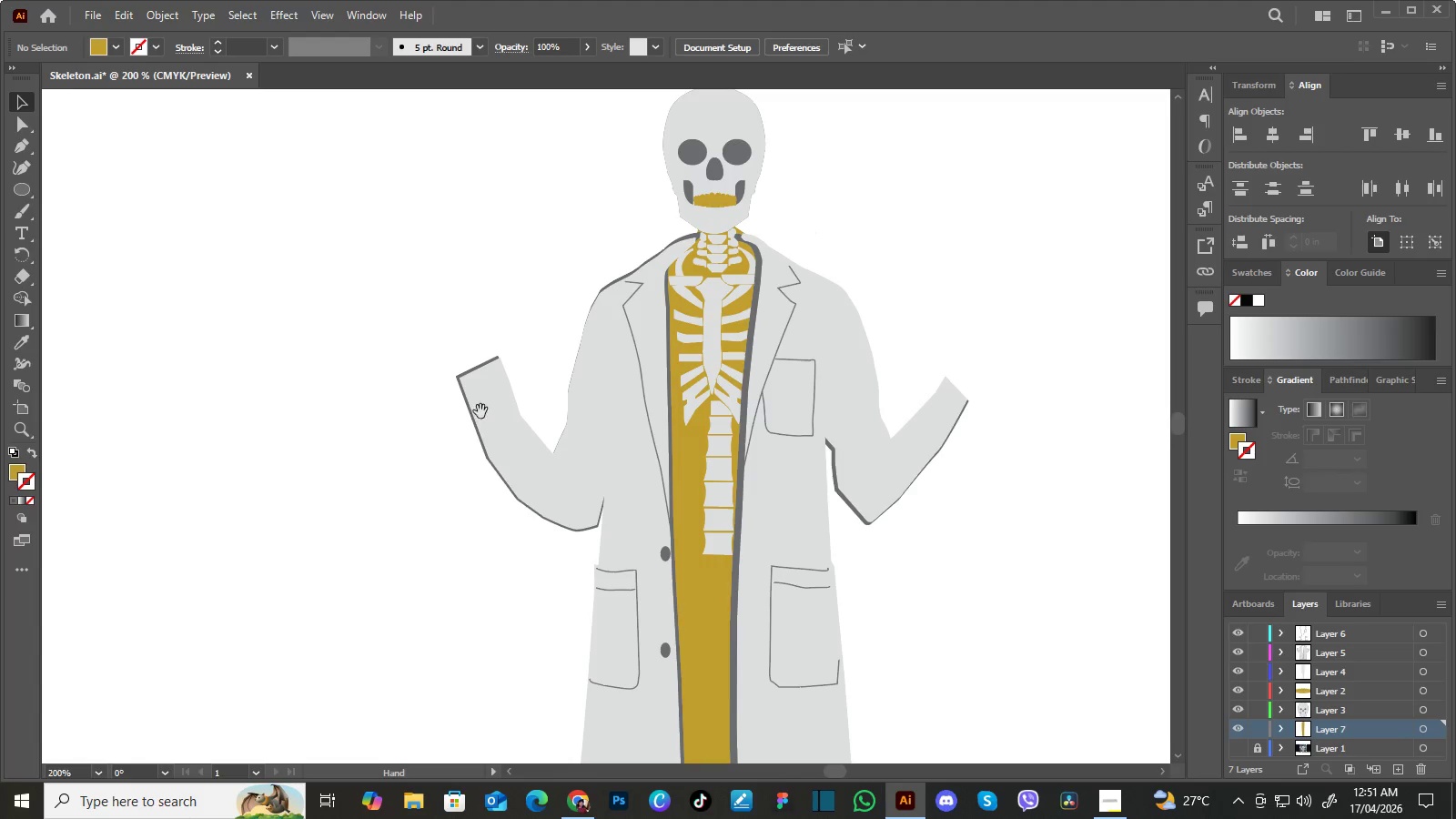 
hold_key(key=Space, duration=1.06)
 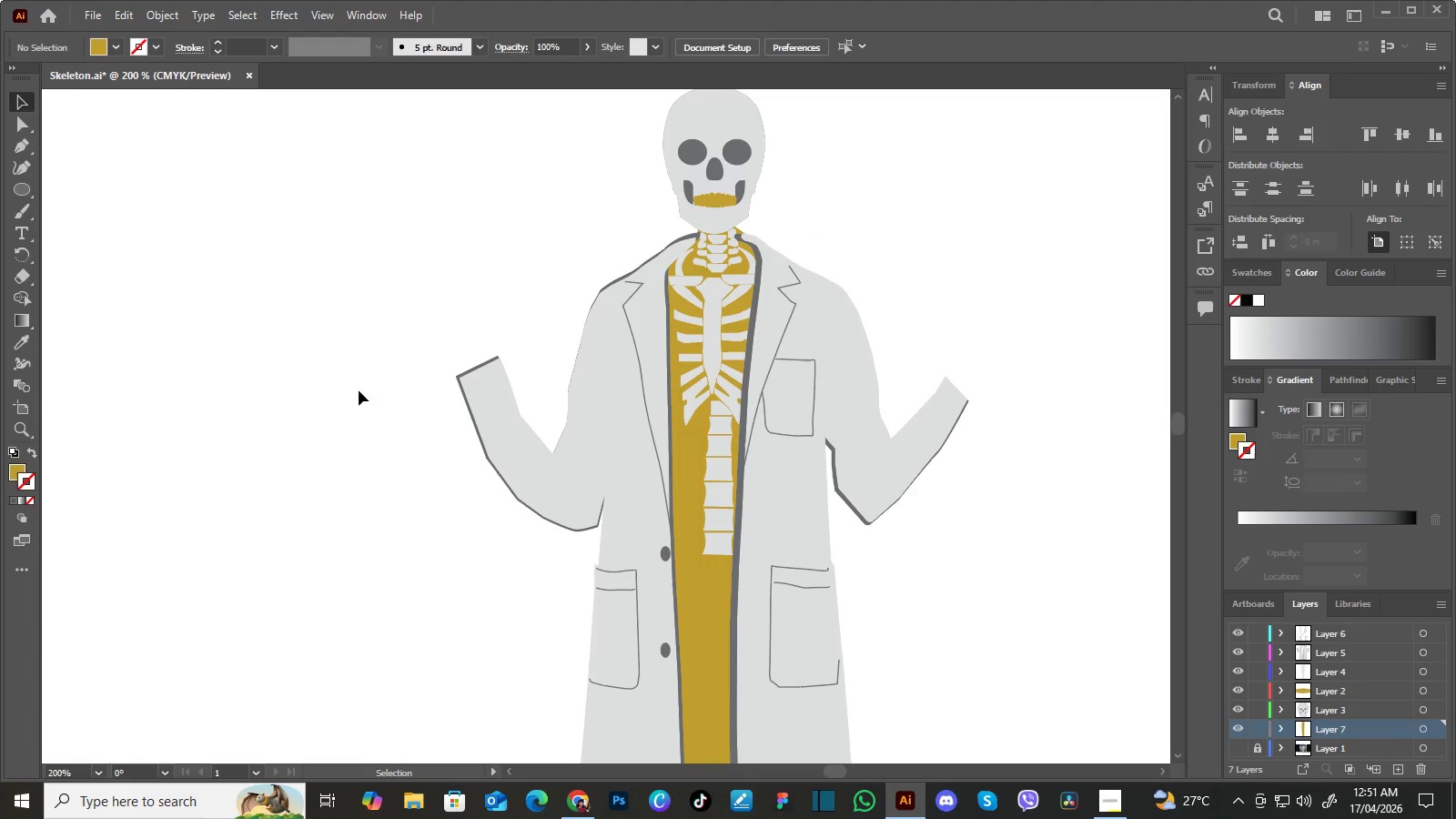 
left_click_drag(start_coordinate=[564, 430], to_coordinate=[565, 470])
 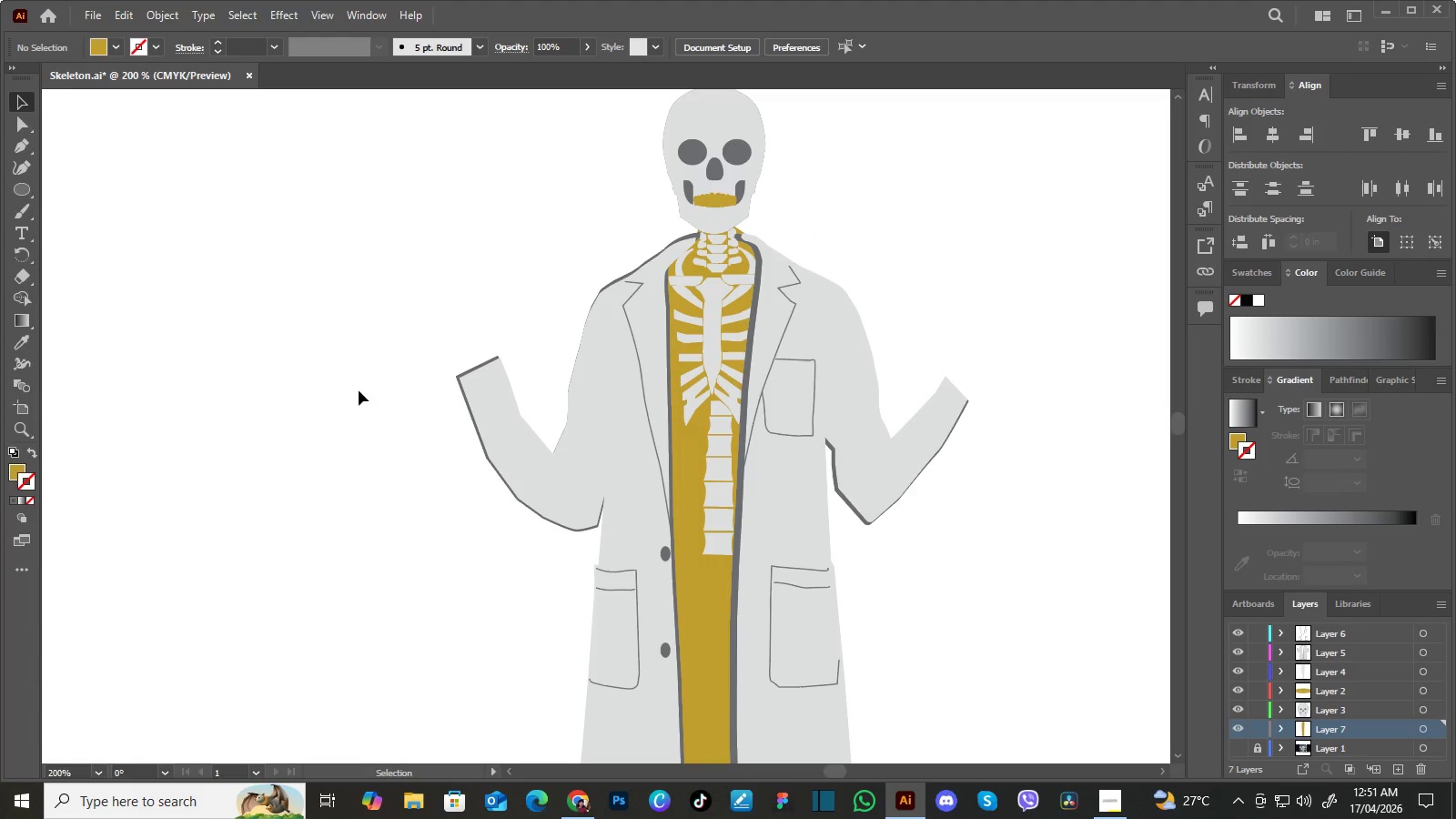 
hold_key(key=Space, duration=0.78)
 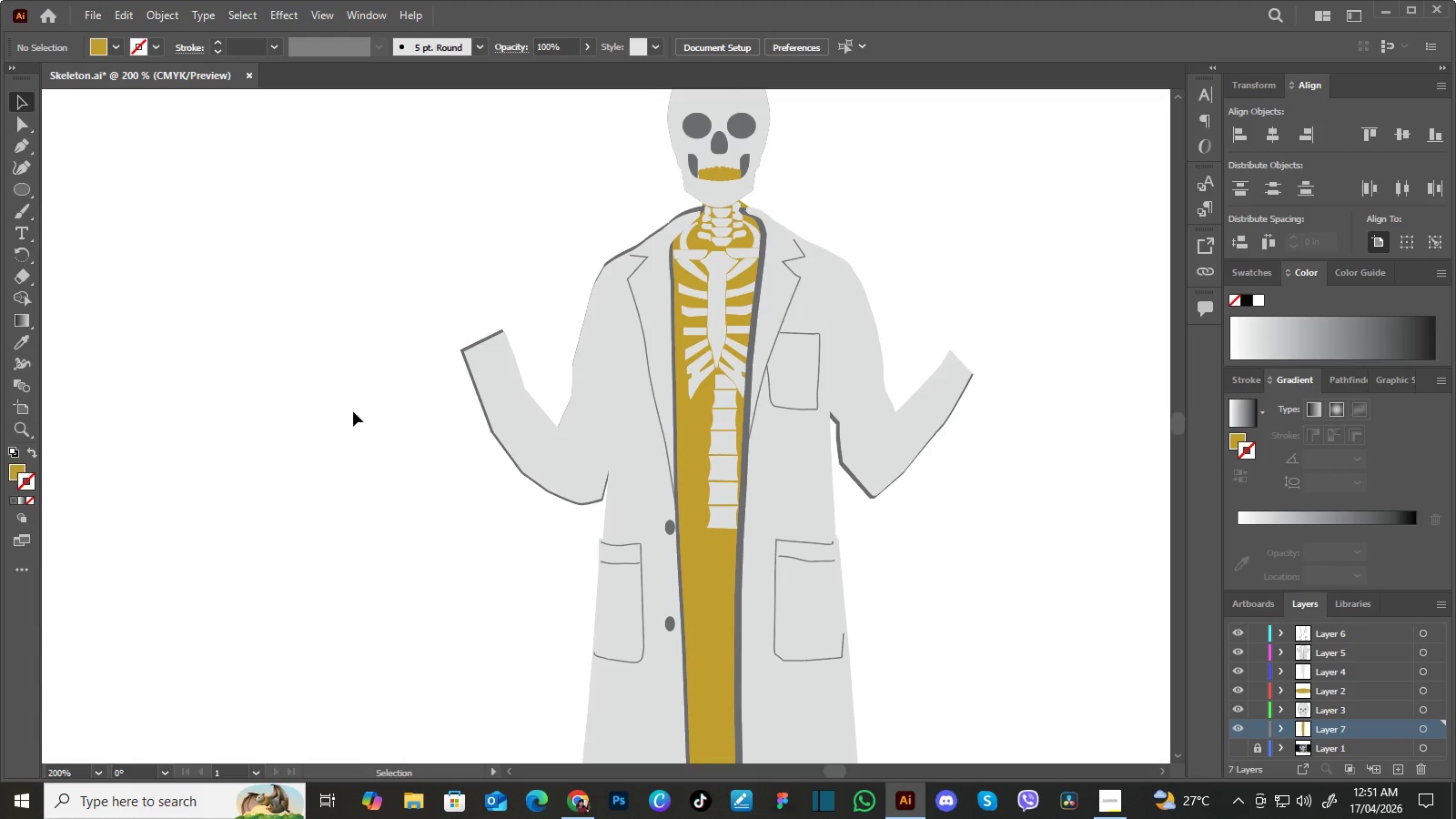 
left_click_drag(start_coordinate=[404, 440], to_coordinate=[409, 413])
 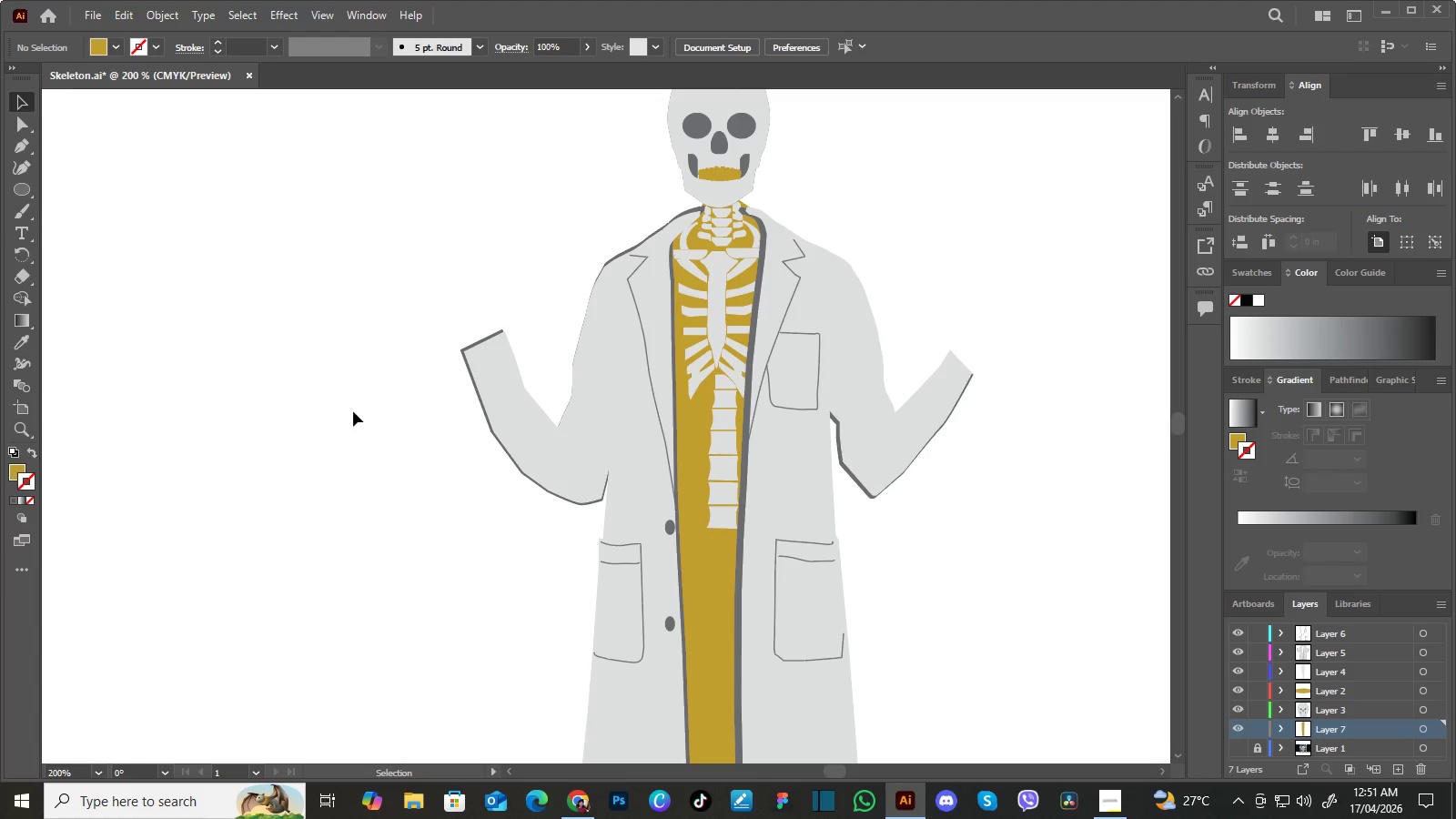 
wait(6.72)
 